 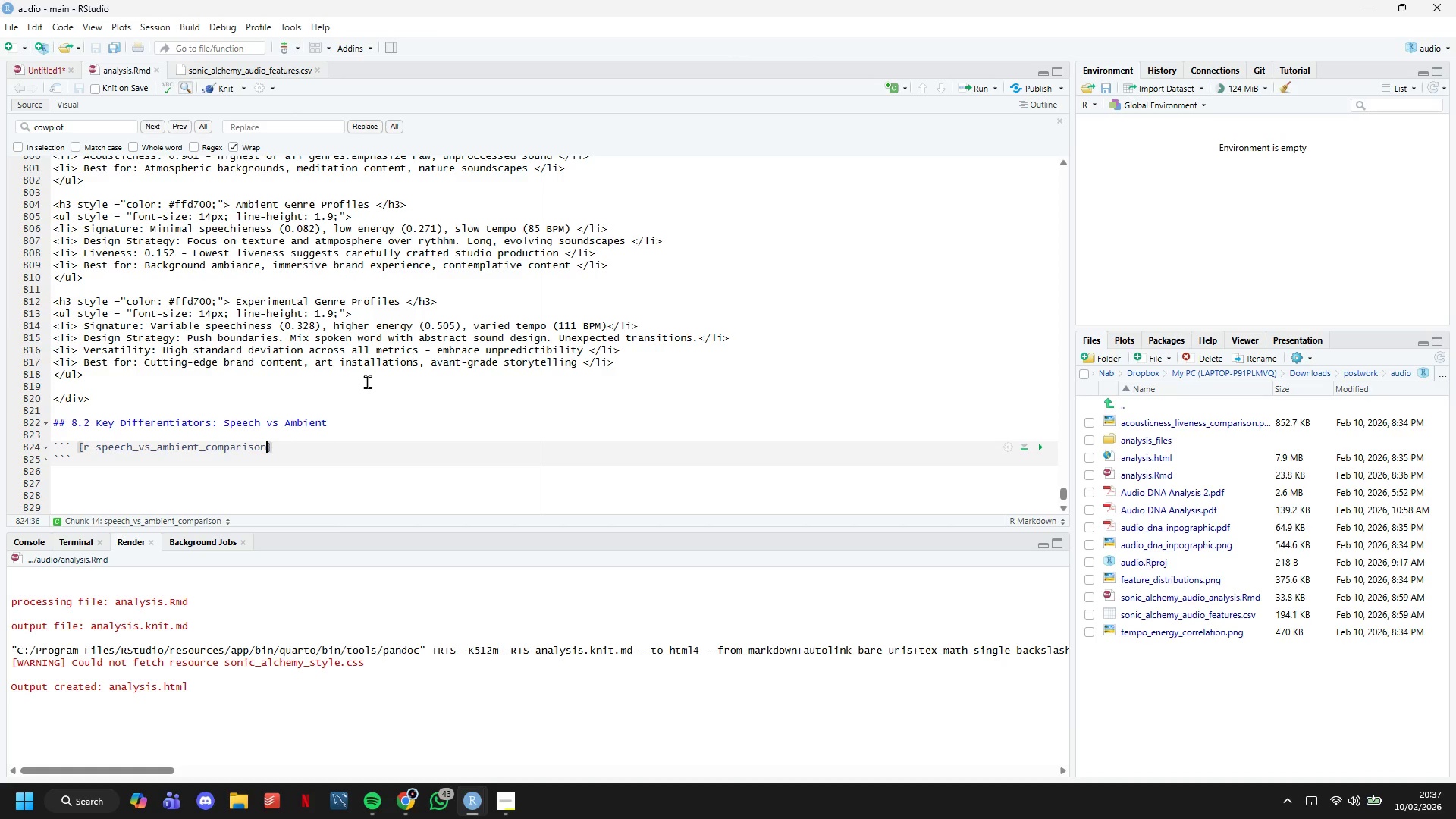 
left_click_drag(start_coordinate=[330, 446], to_coordinate=[28, 427])
 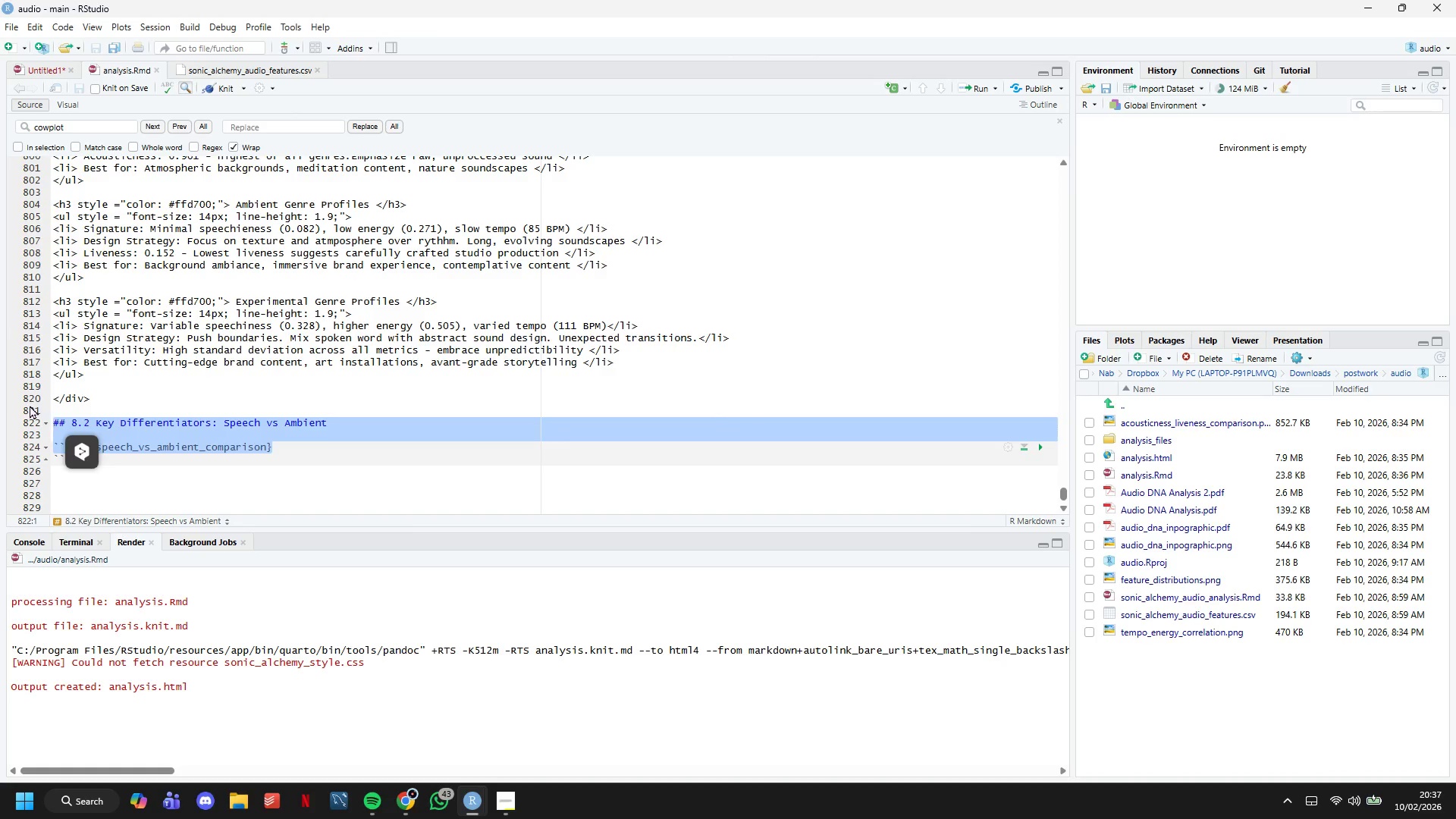 
key(Backspace)
 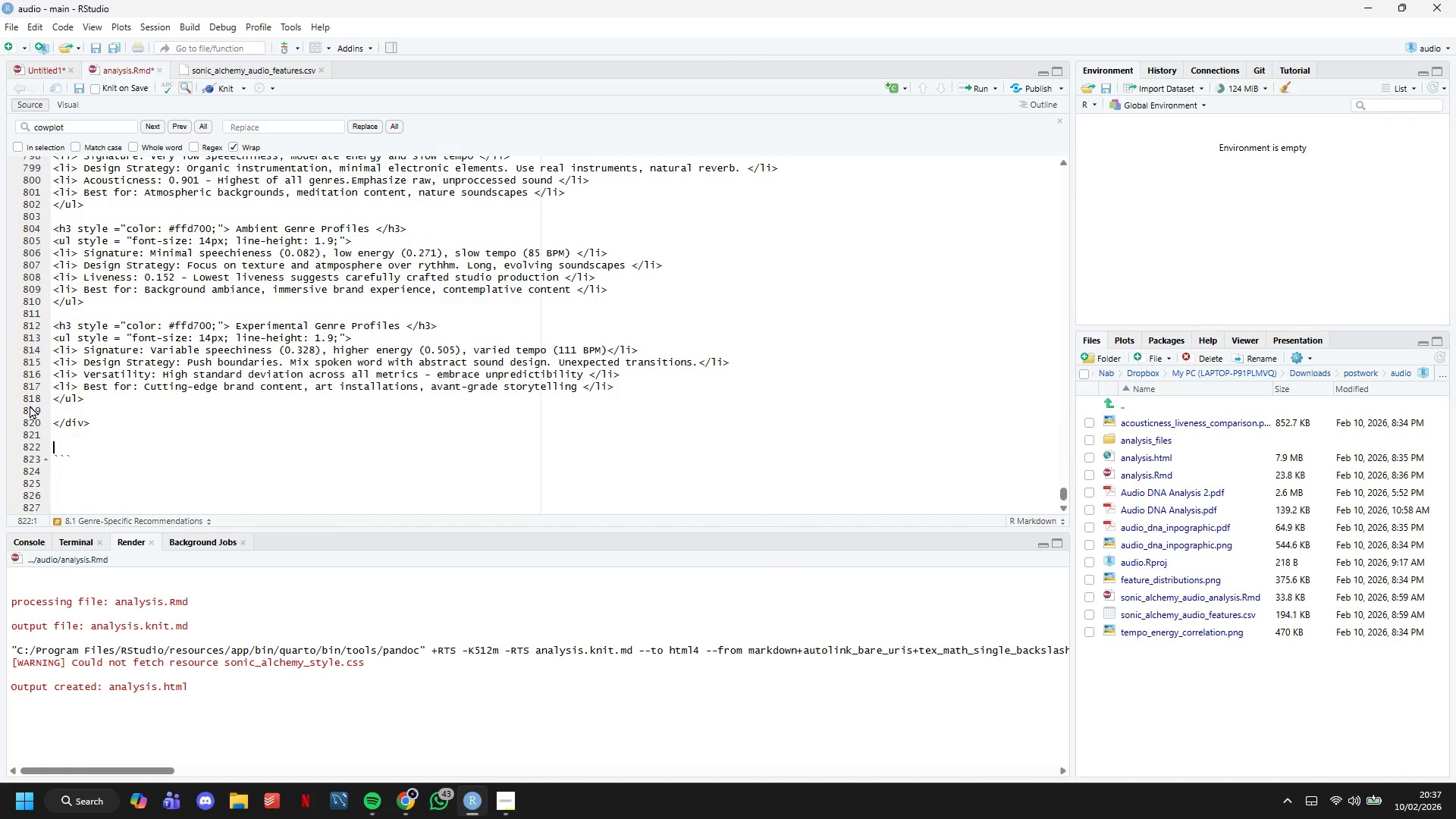 
key(Enter)
 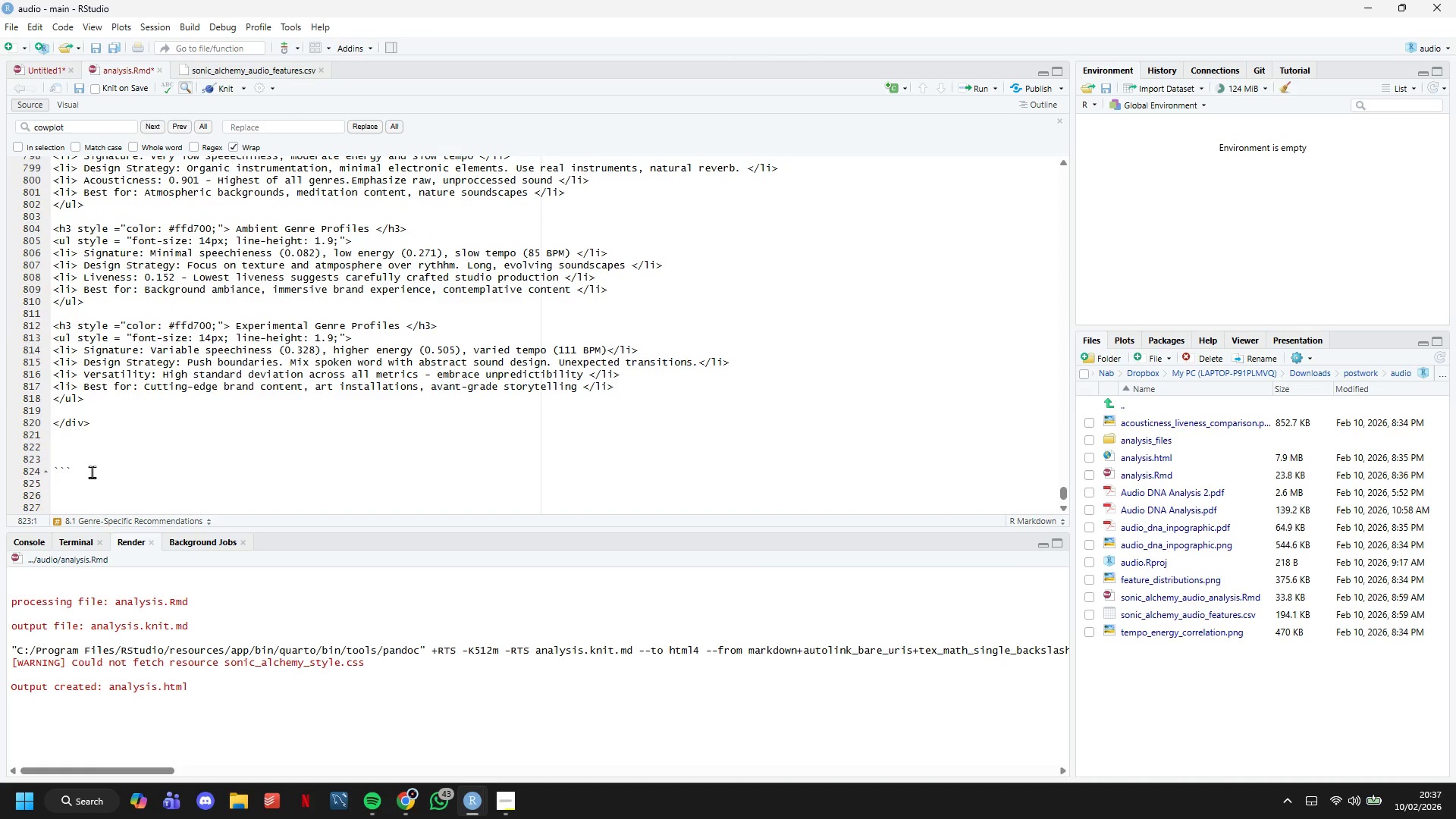 
left_click_drag(start_coordinate=[96, 474], to_coordinate=[36, 463])
 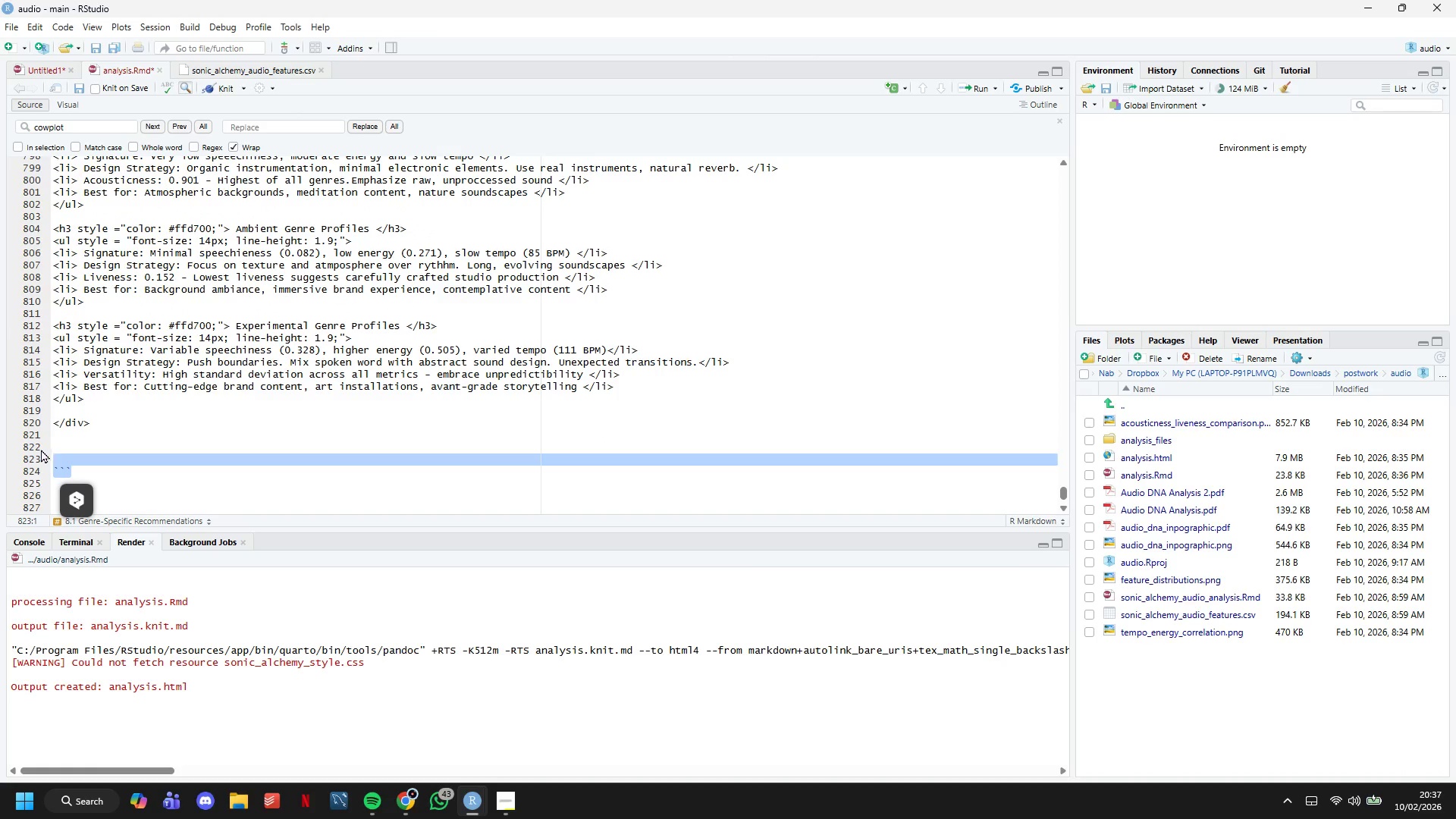 
key(Backspace)
 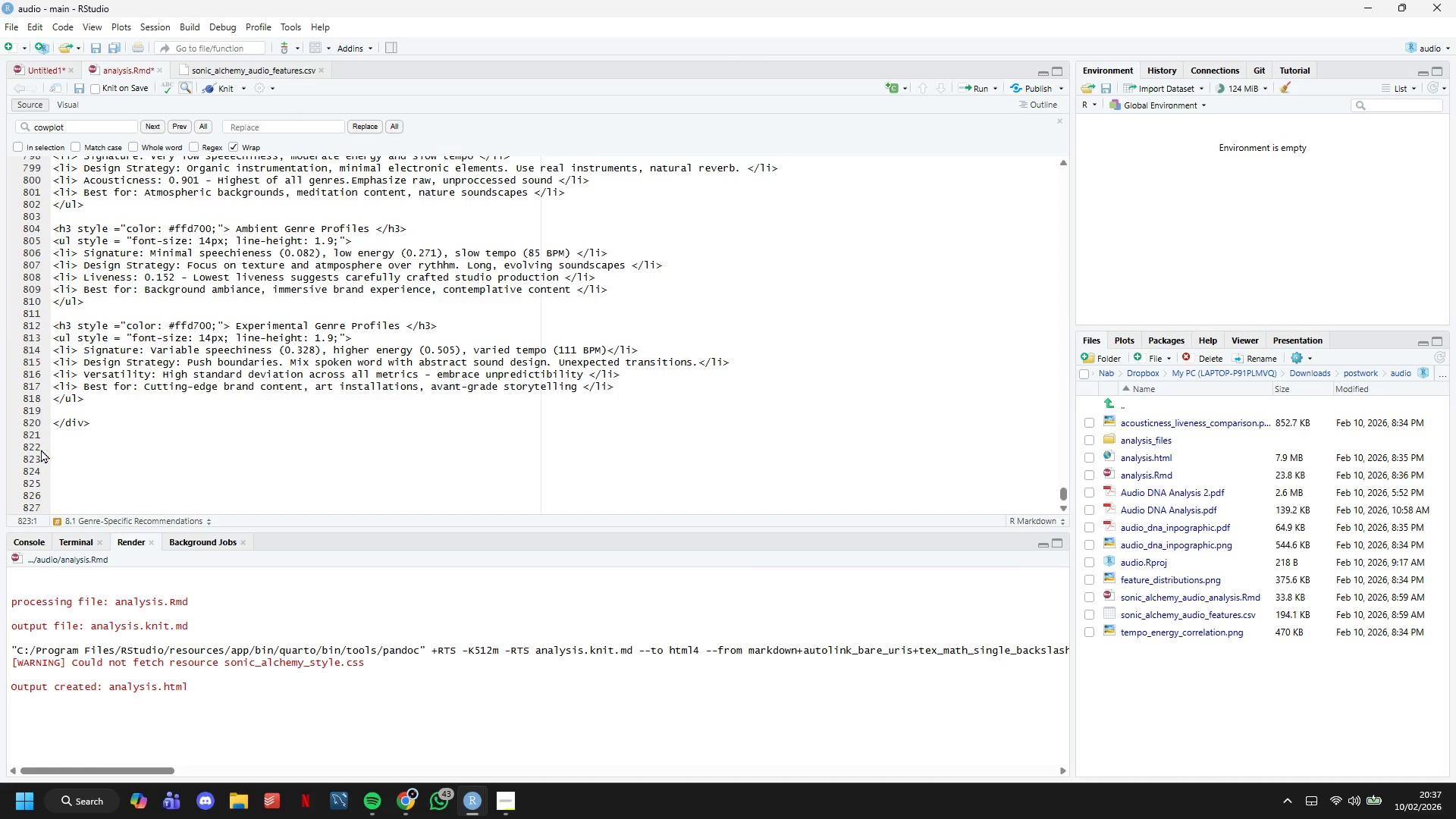 
key(Shift+3)
 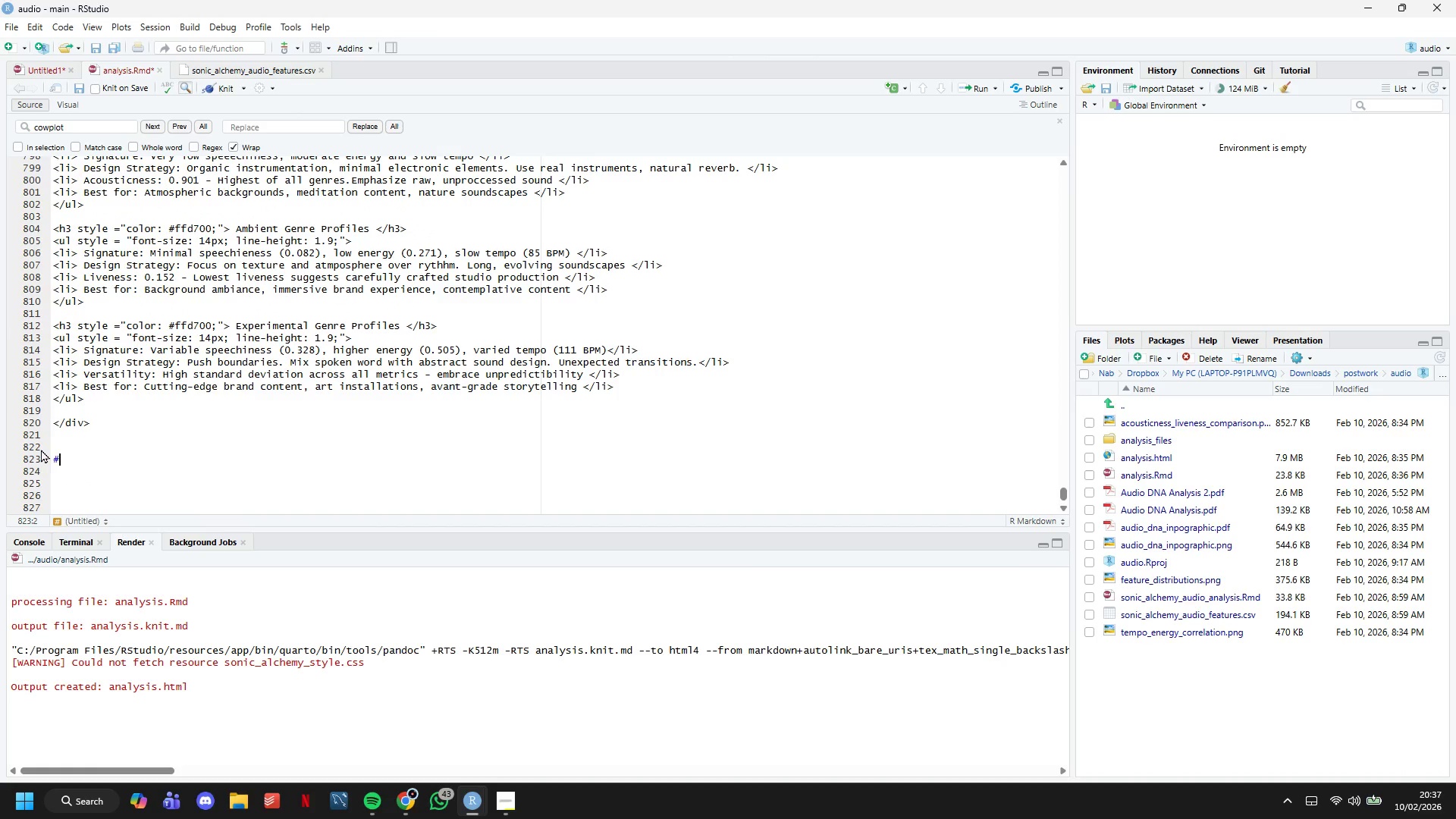 
key(Shift+Space)
 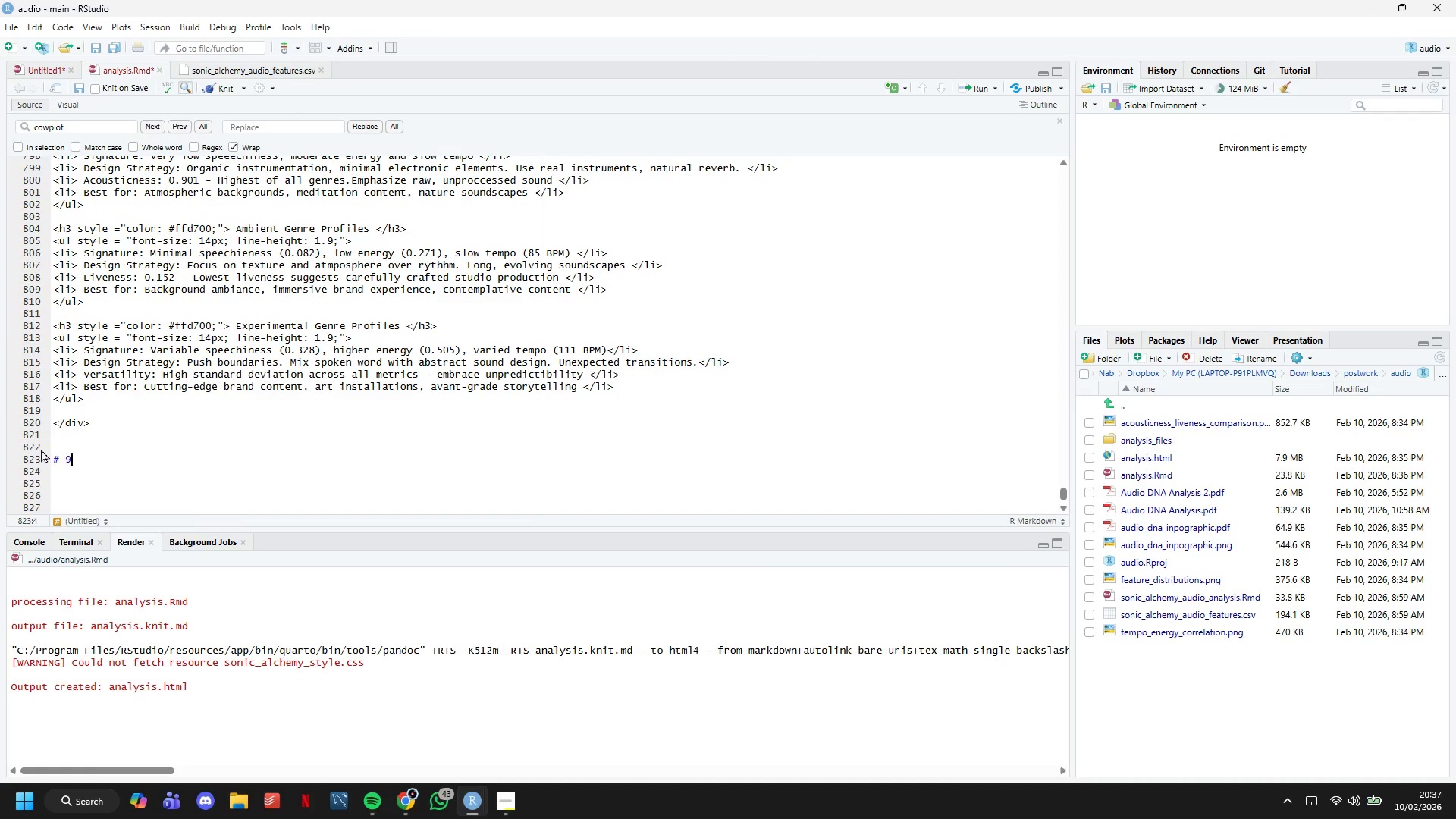 
key(9)
 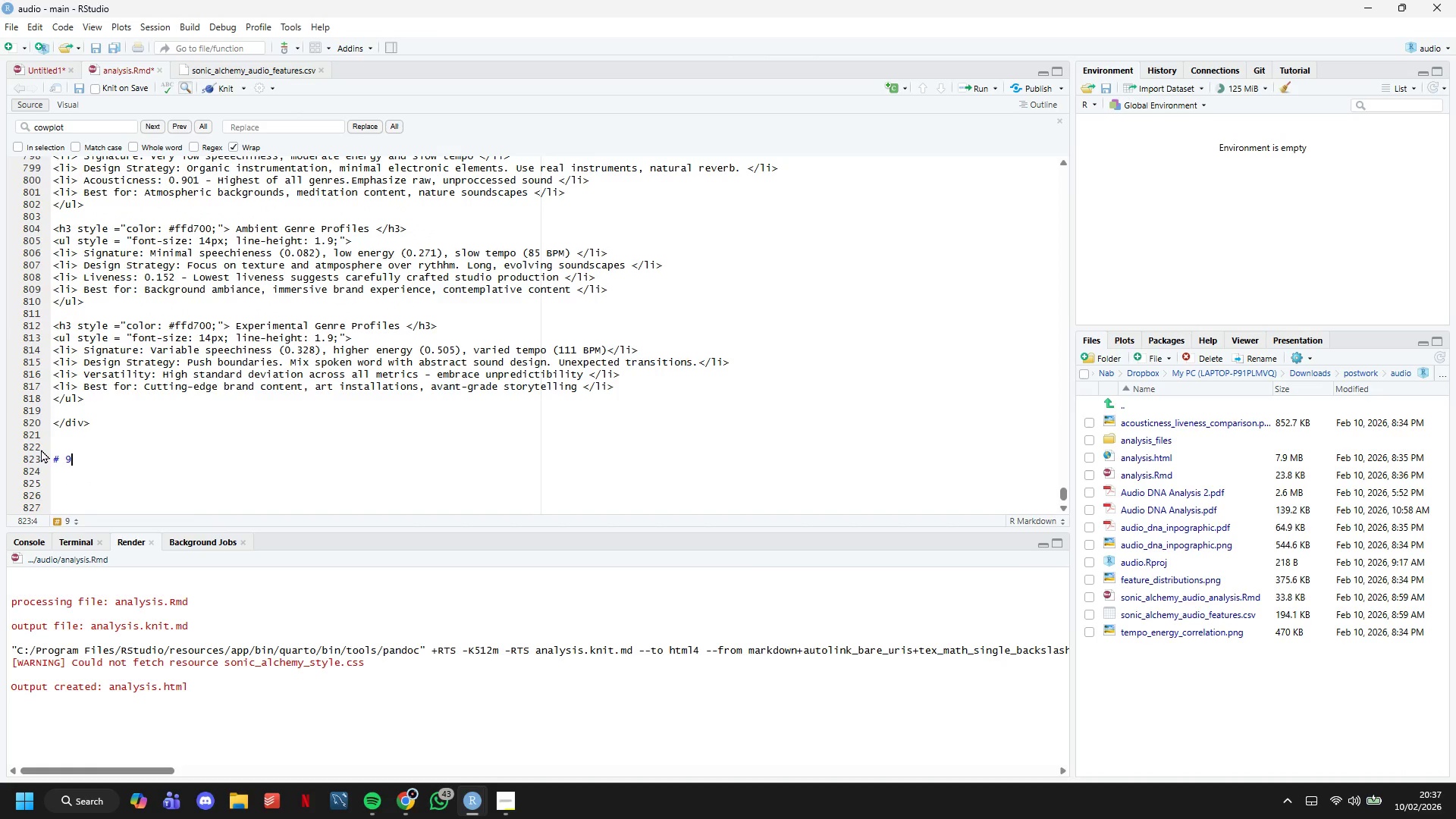 
key(Period)
 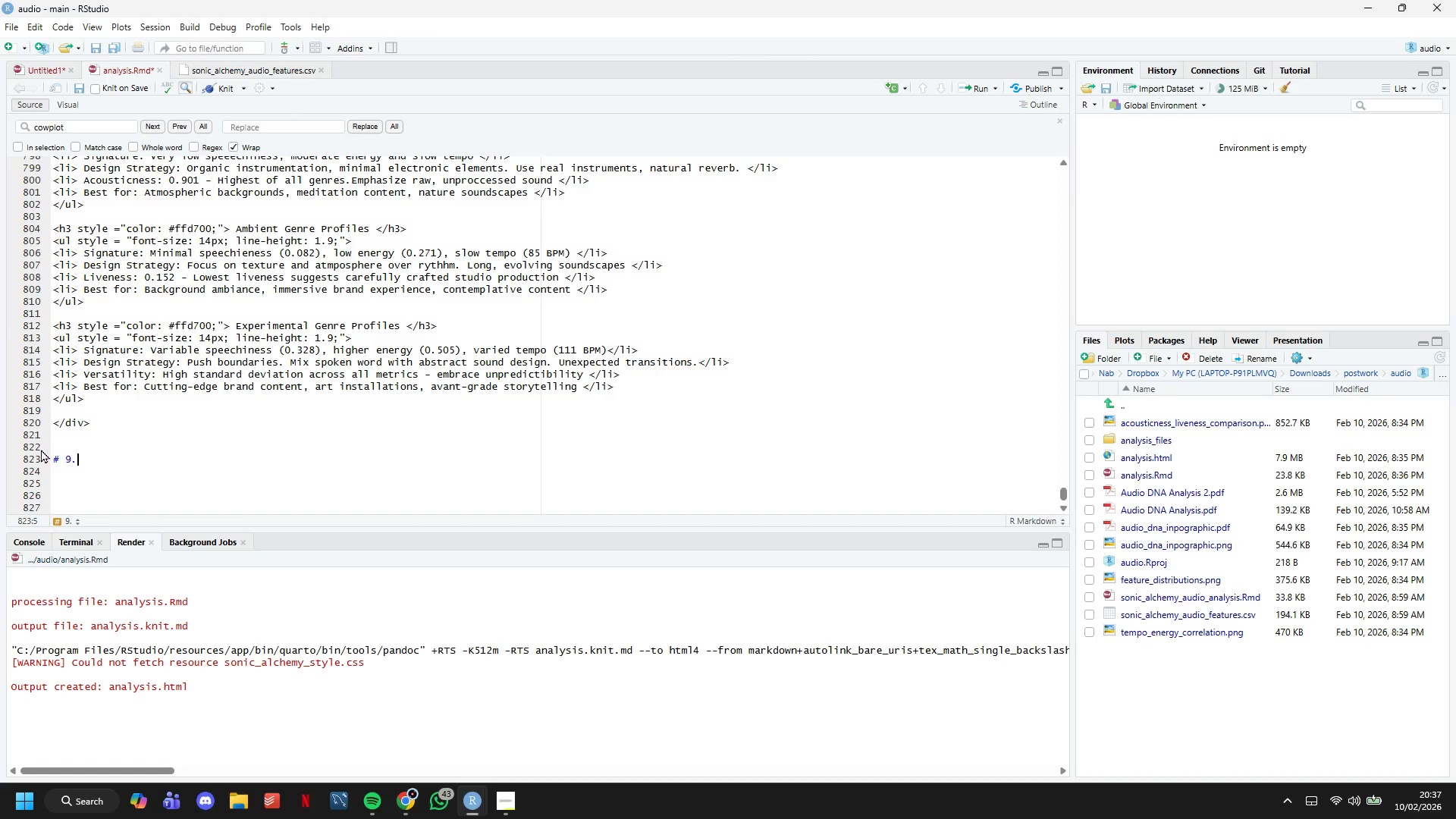 
wait(7.2)
 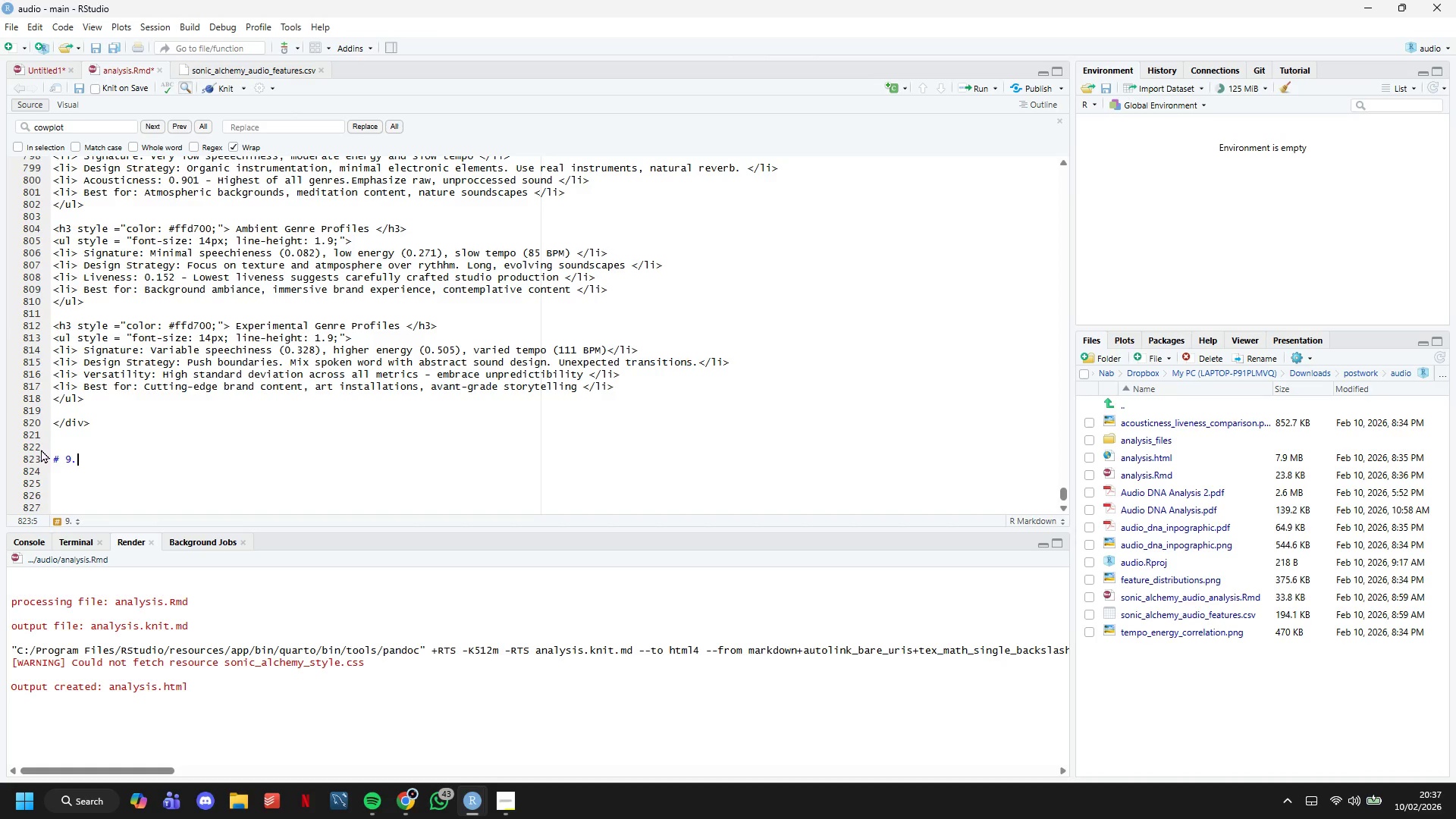 
type( 9)
key(Backspace)
key(Backspace)
type( production Playbook)
 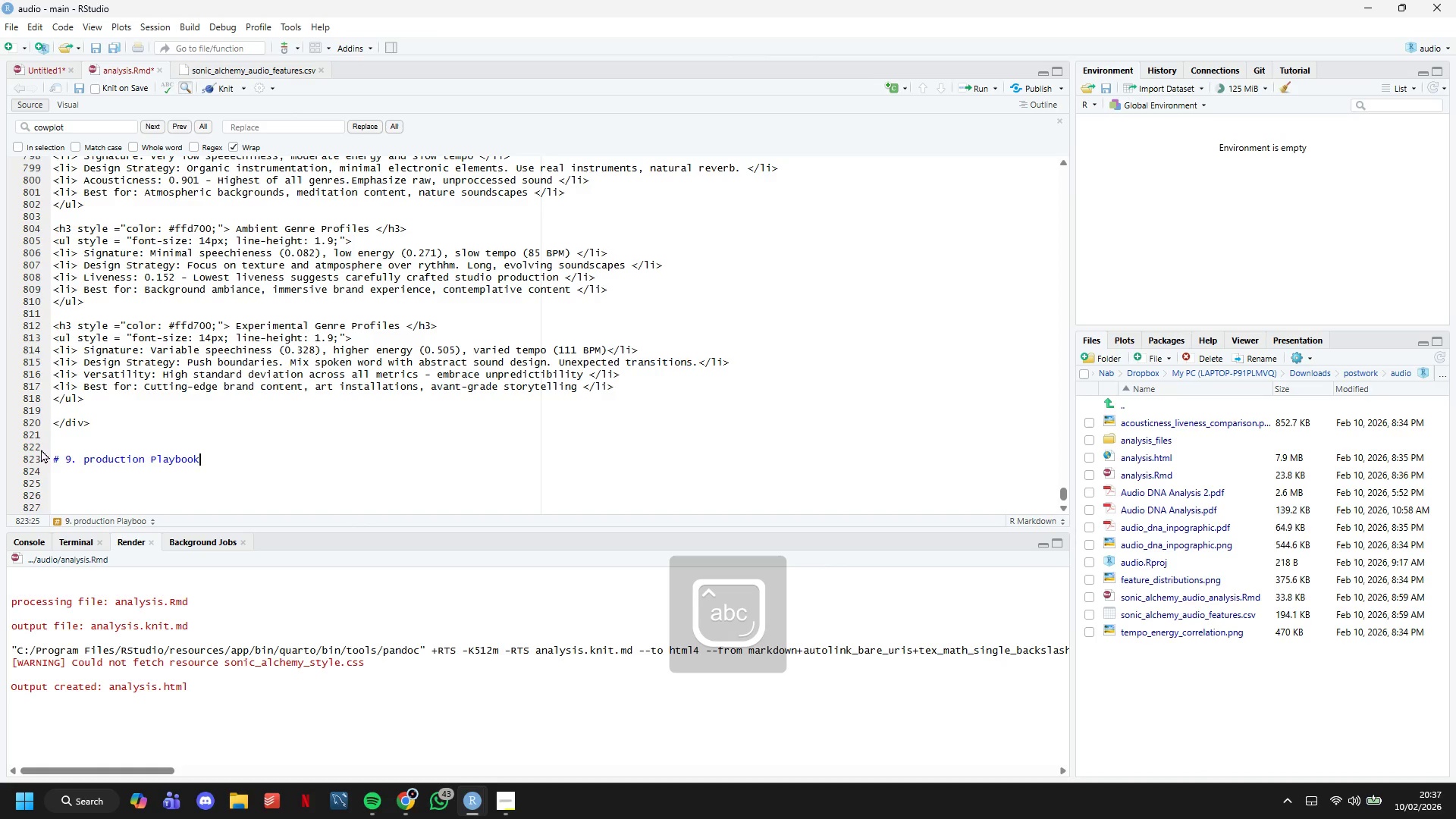 
key(Enter)
 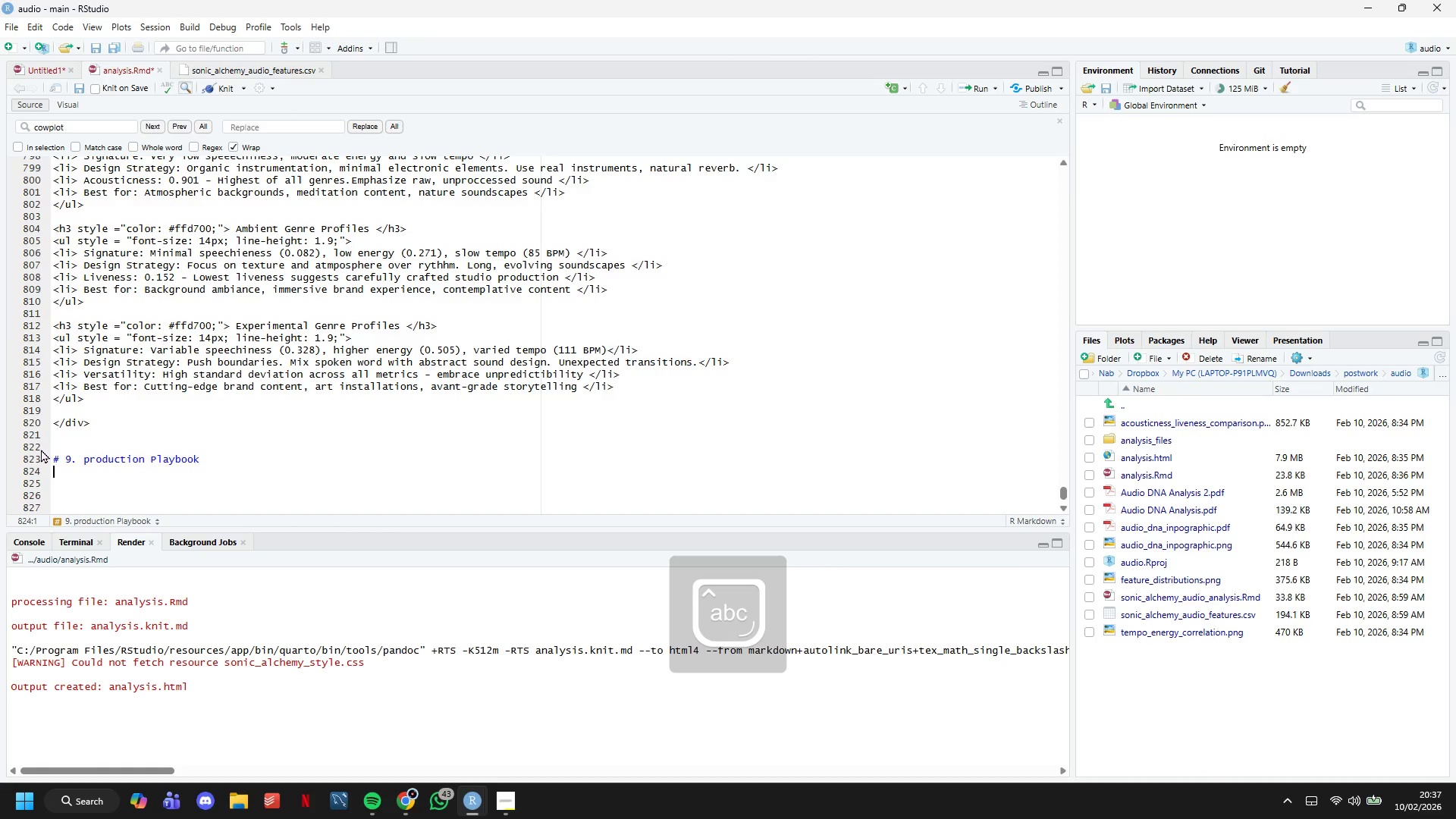 
type(## 9.1 Tempo-Energt )
key(Backspace)
key(Backspace)
type(y Matrix)
 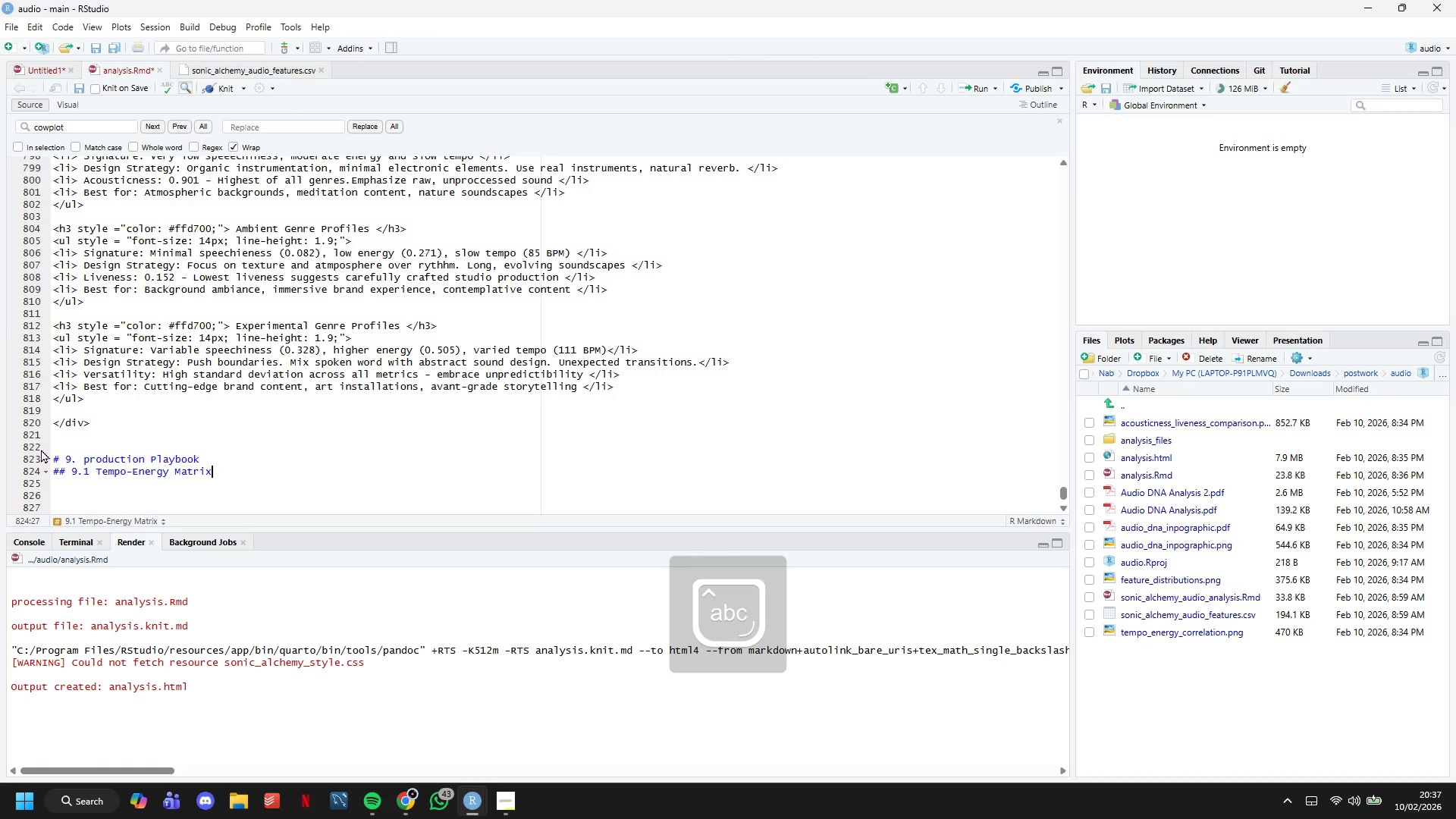 
key(Enter)
 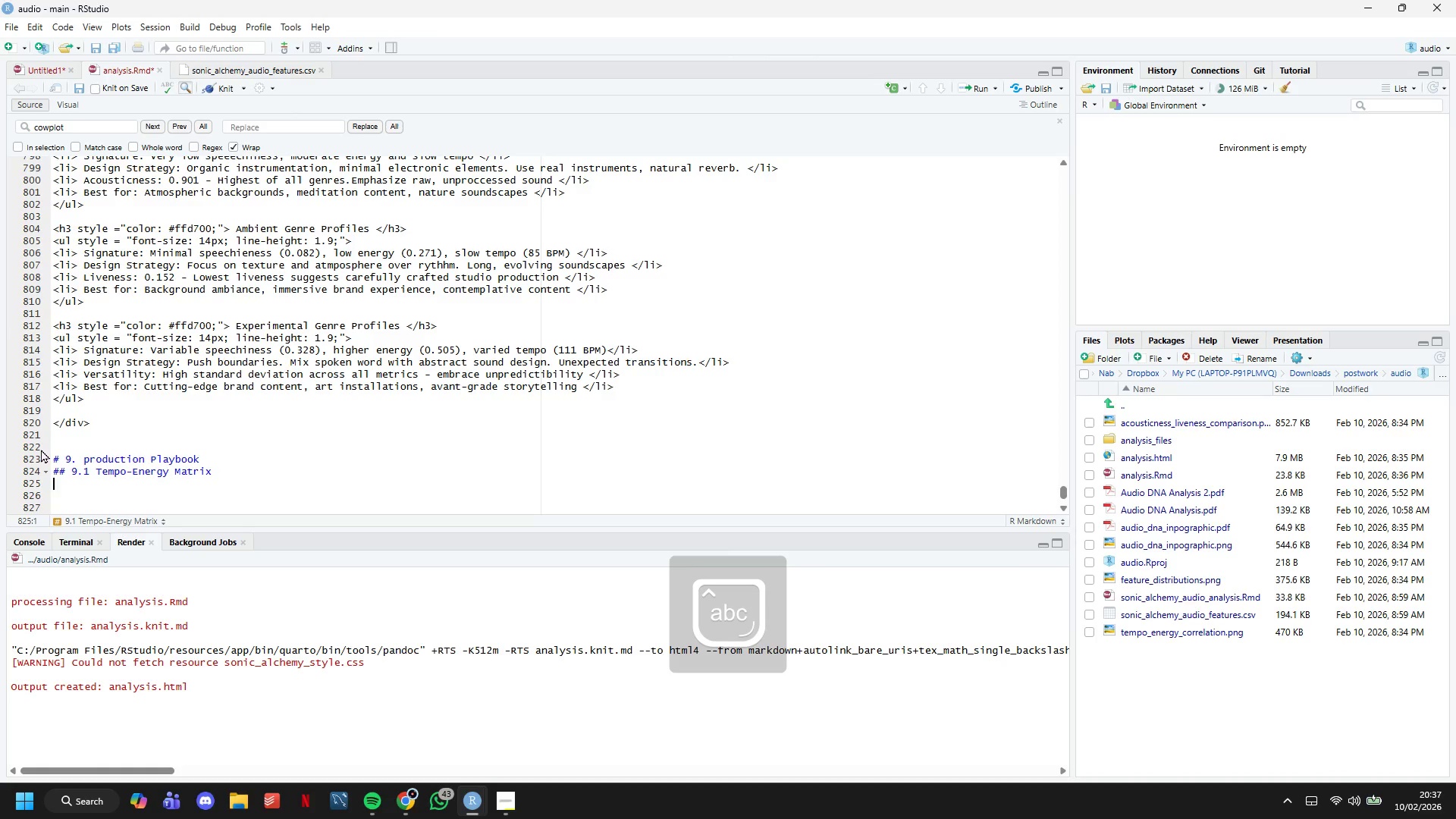 
key(Enter)
 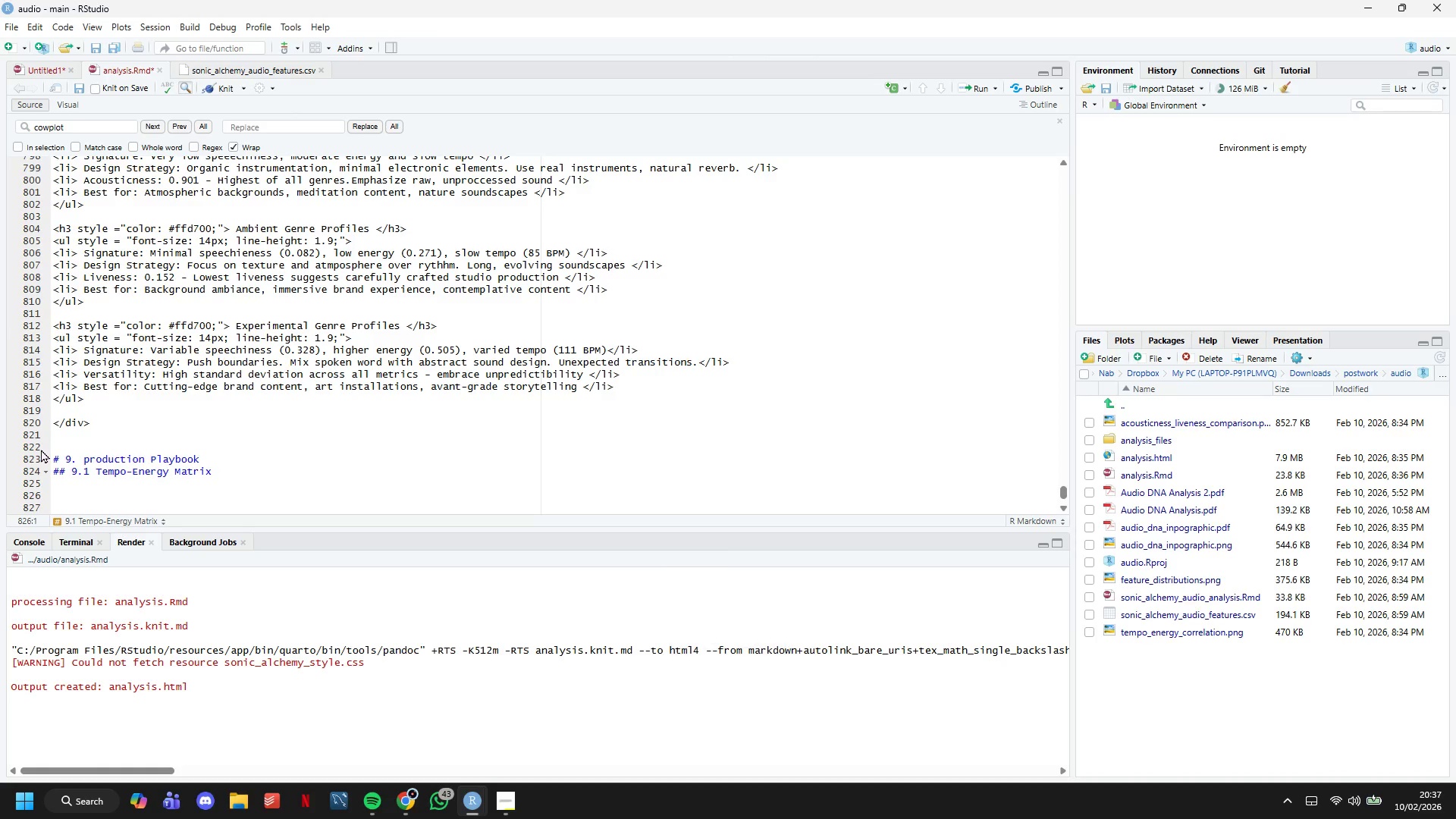 
key(Backquote)
 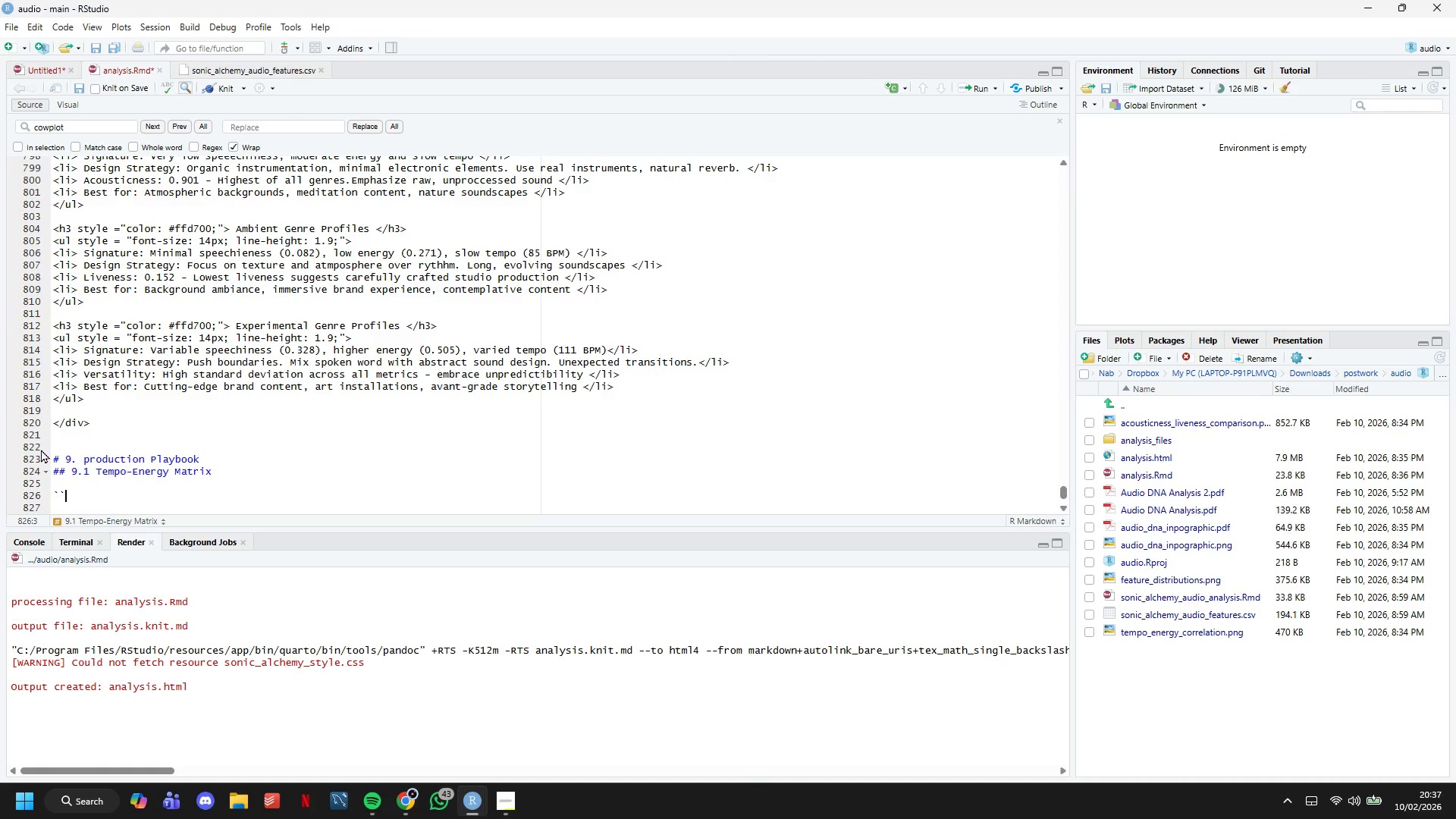 
key(Backquote)
 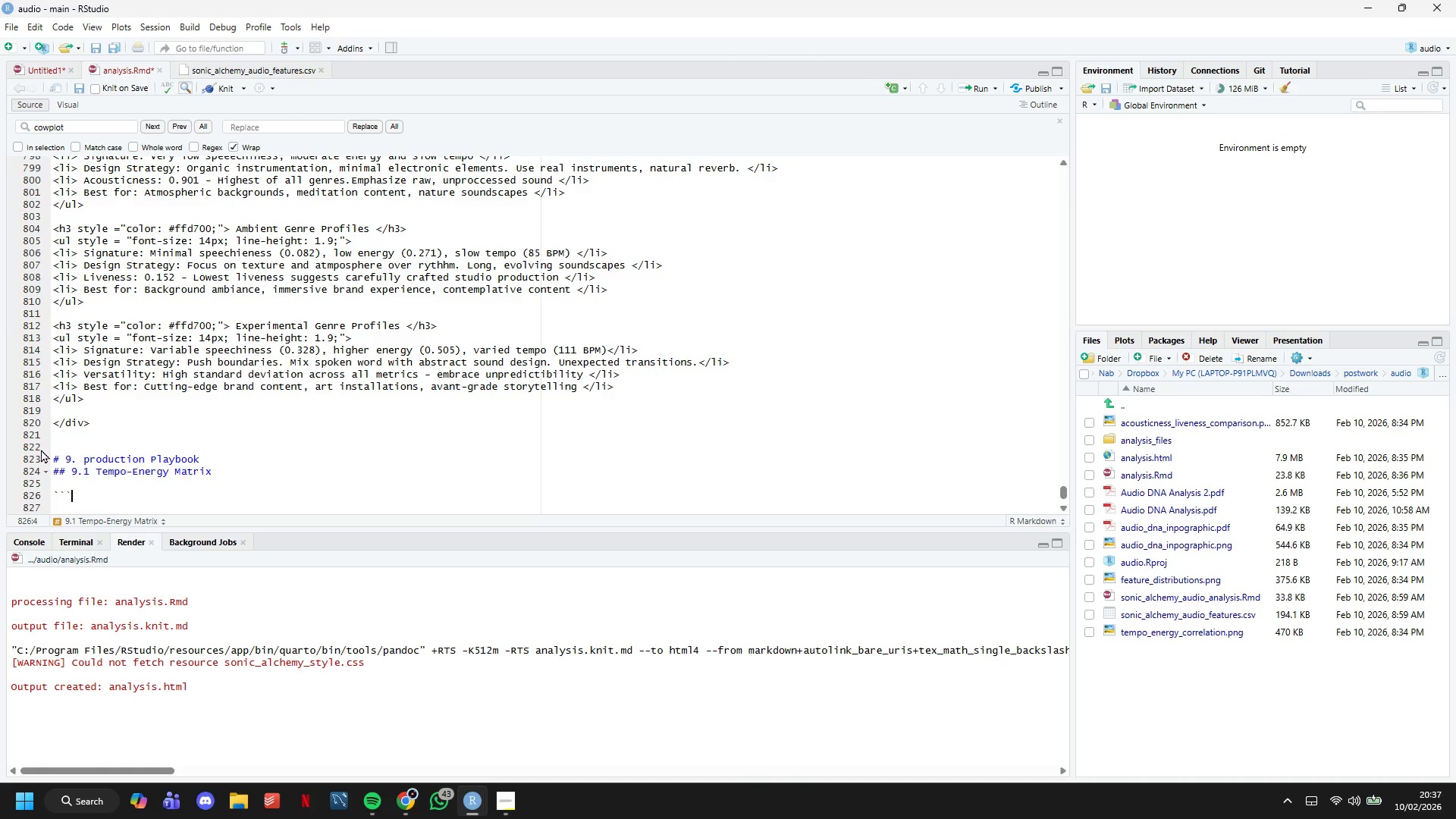 
key(Backquote)
 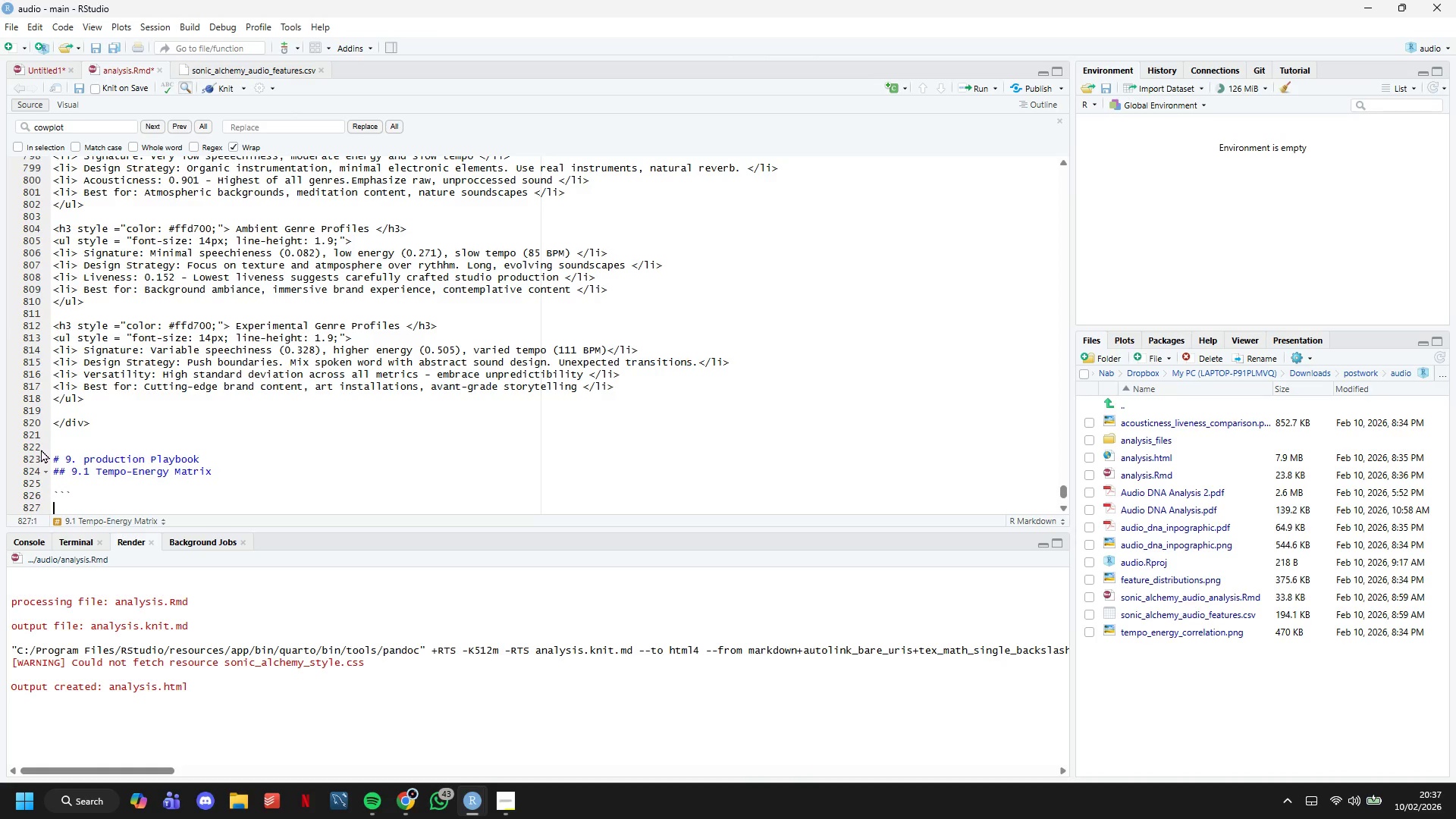 
key(Enter)
 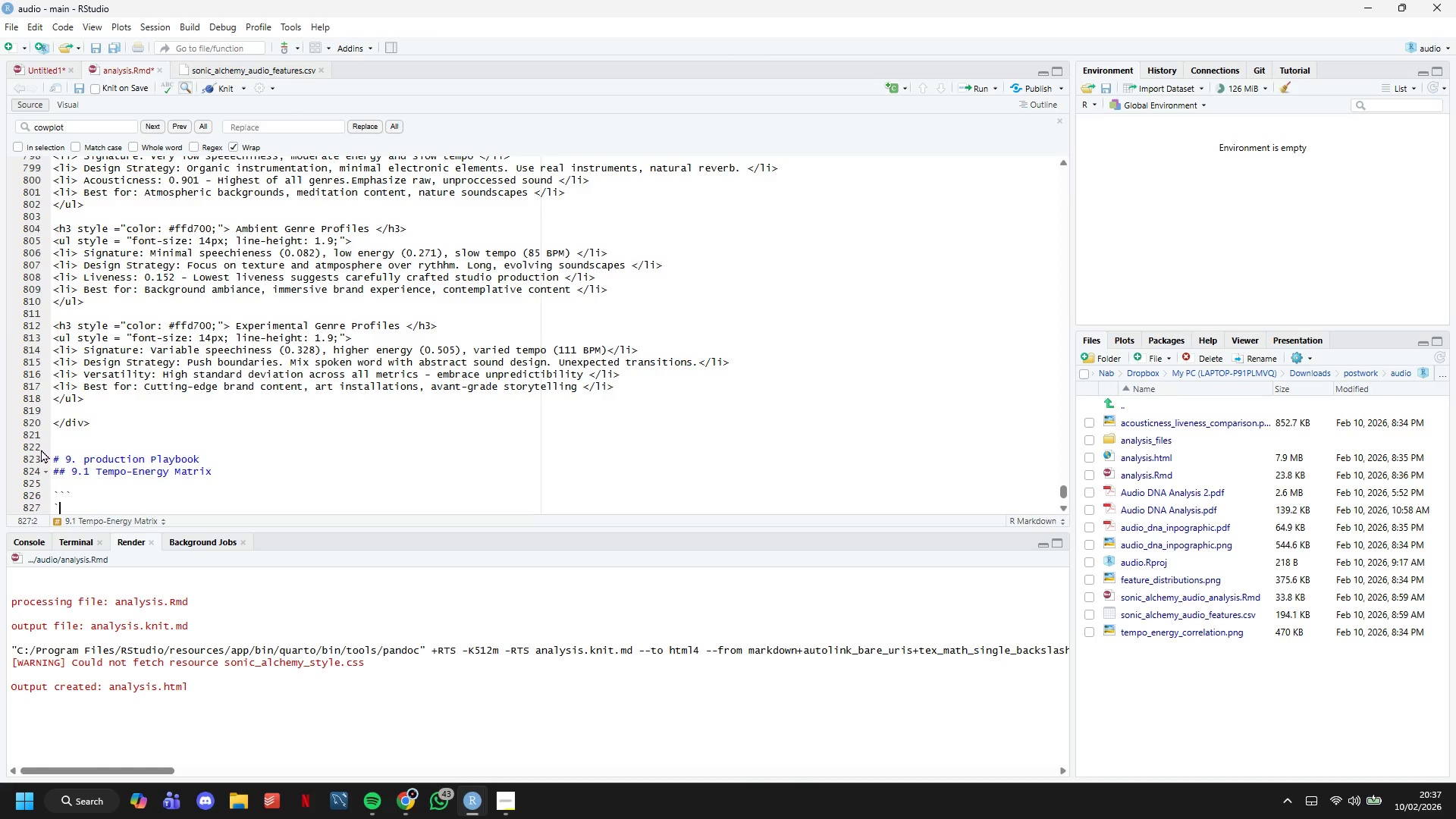 
key(Backquote)
 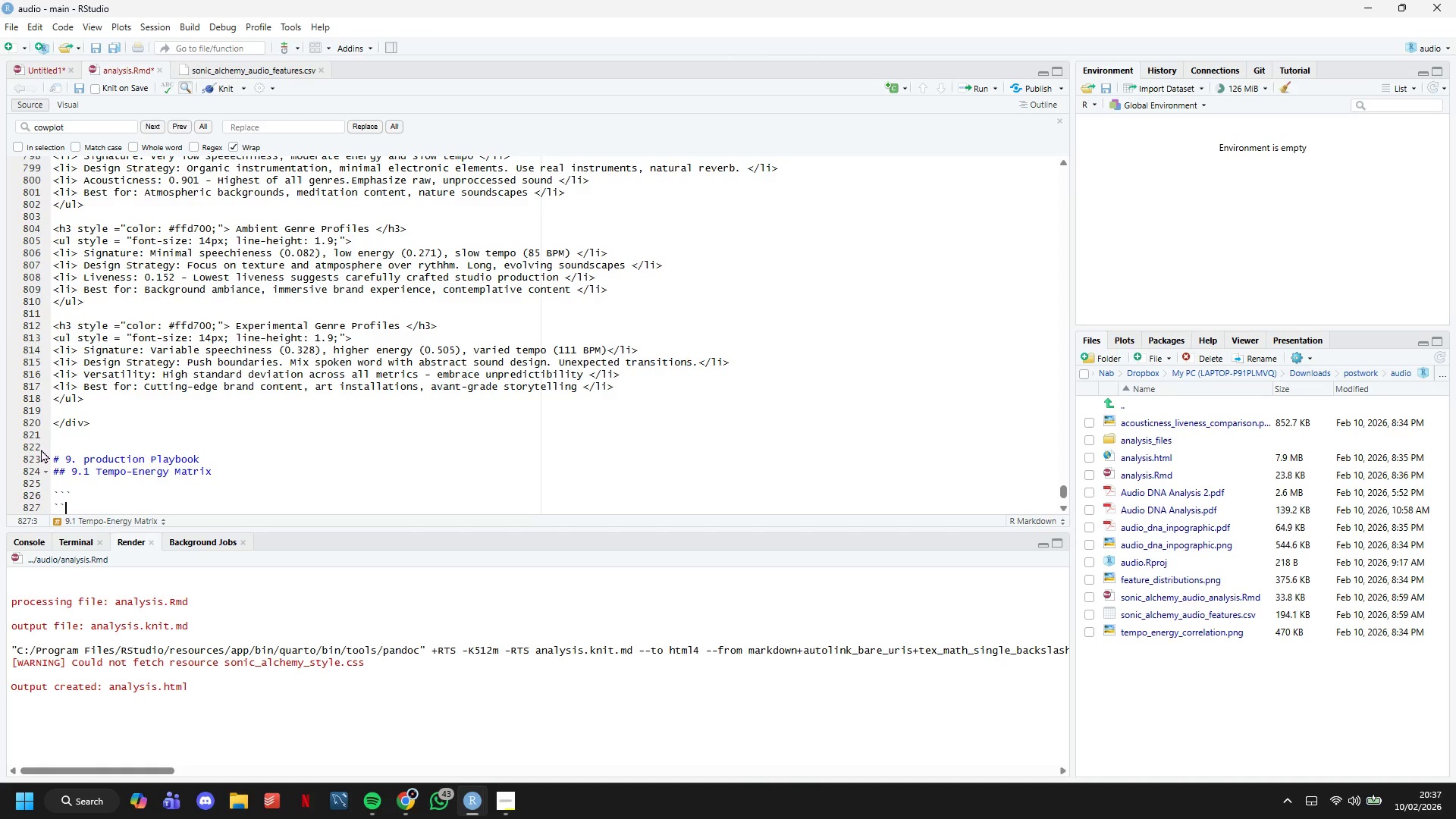 
key(Backquote)
 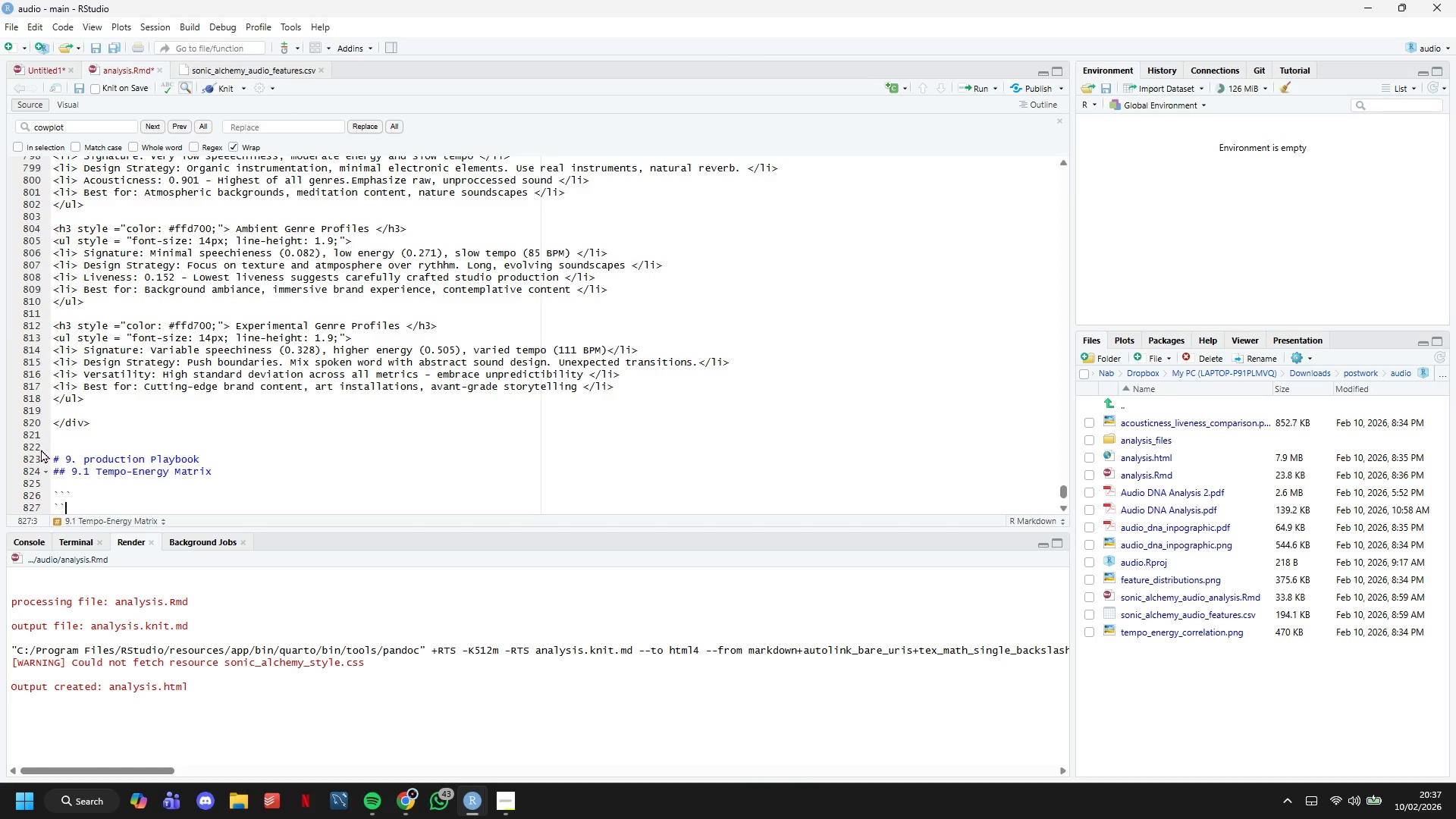 
key(Backquote)
 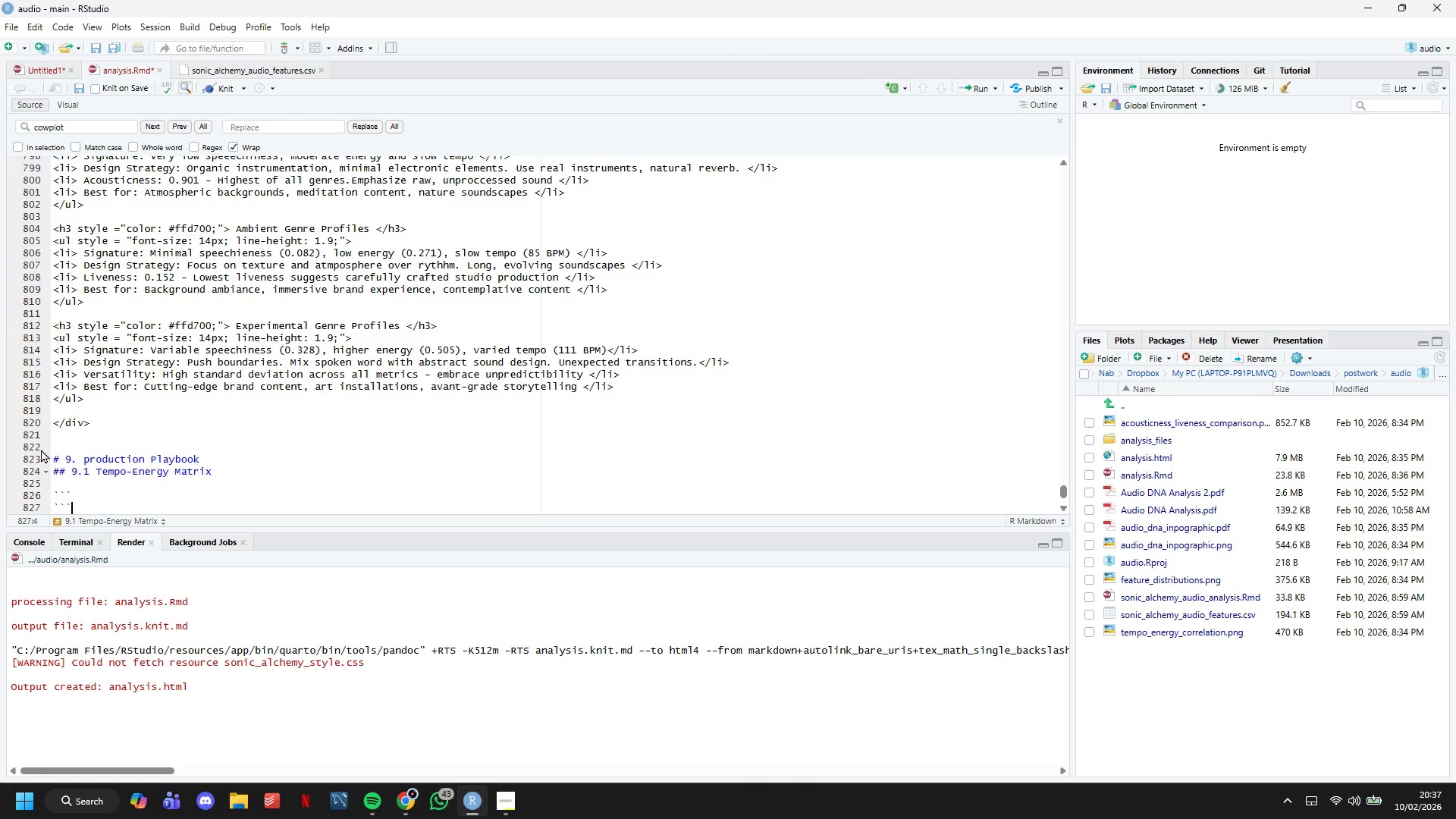 
key(ArrowUp)
 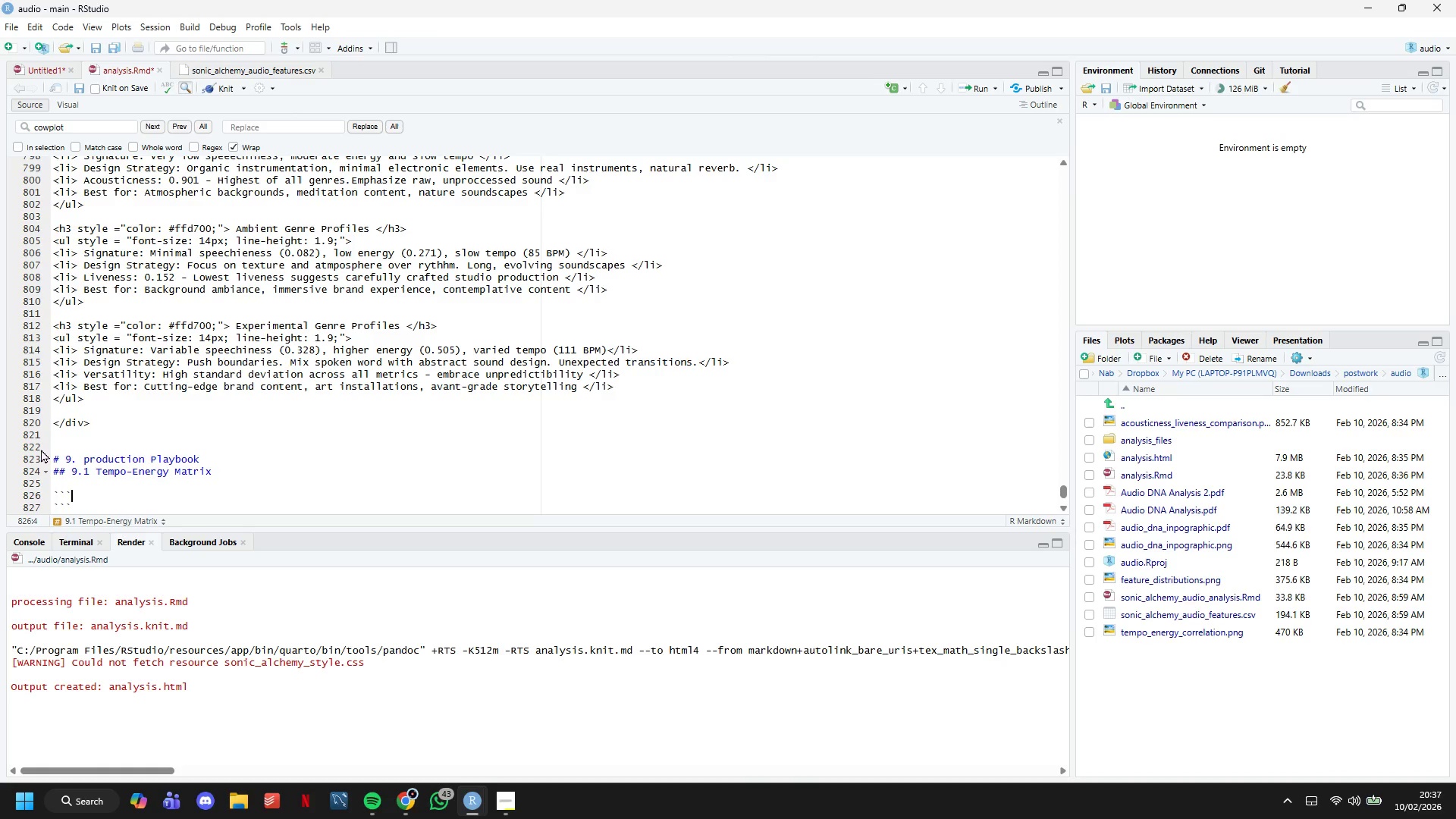 
key(Shift+BracketLeft)
 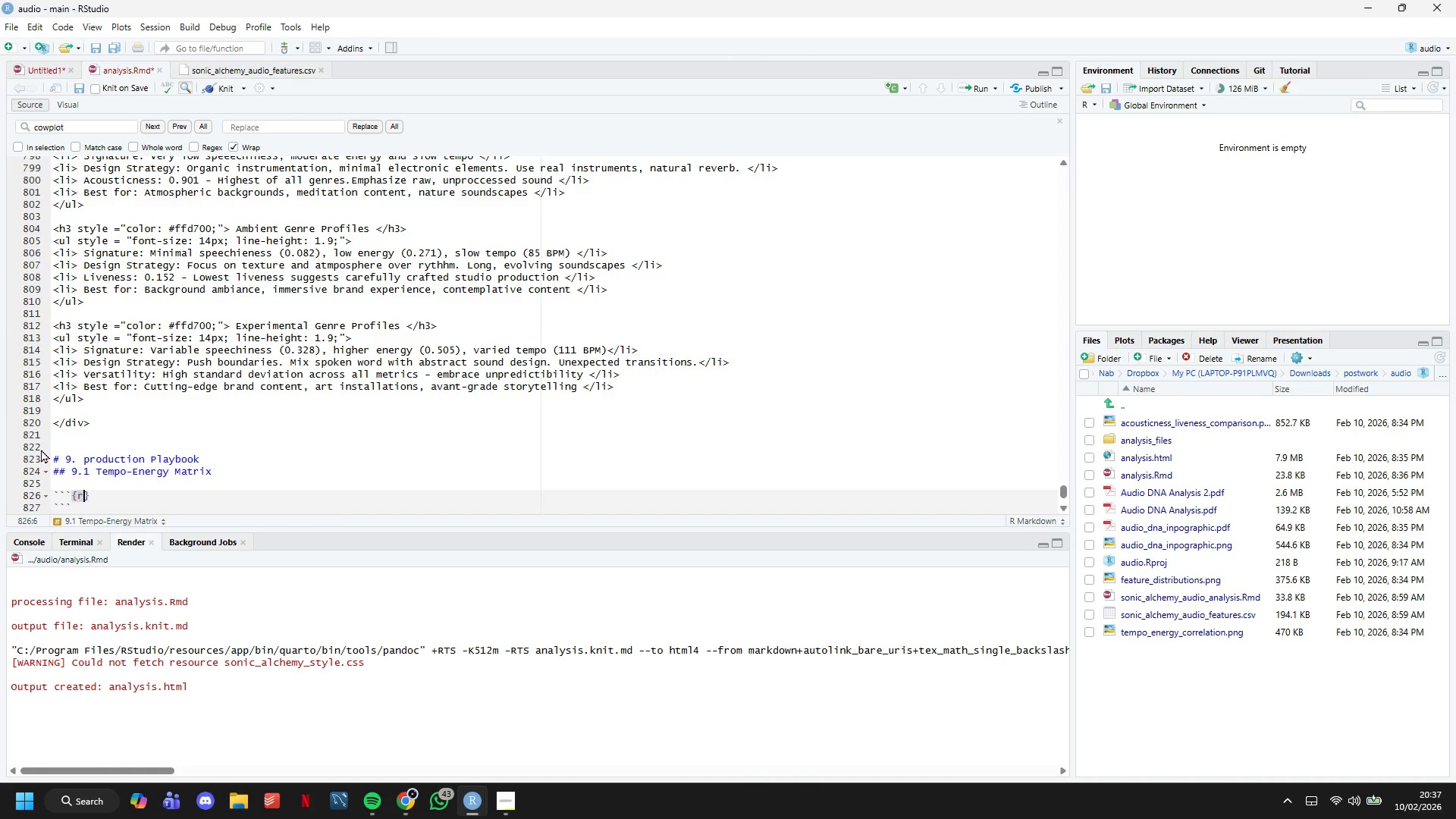 
key(R)
 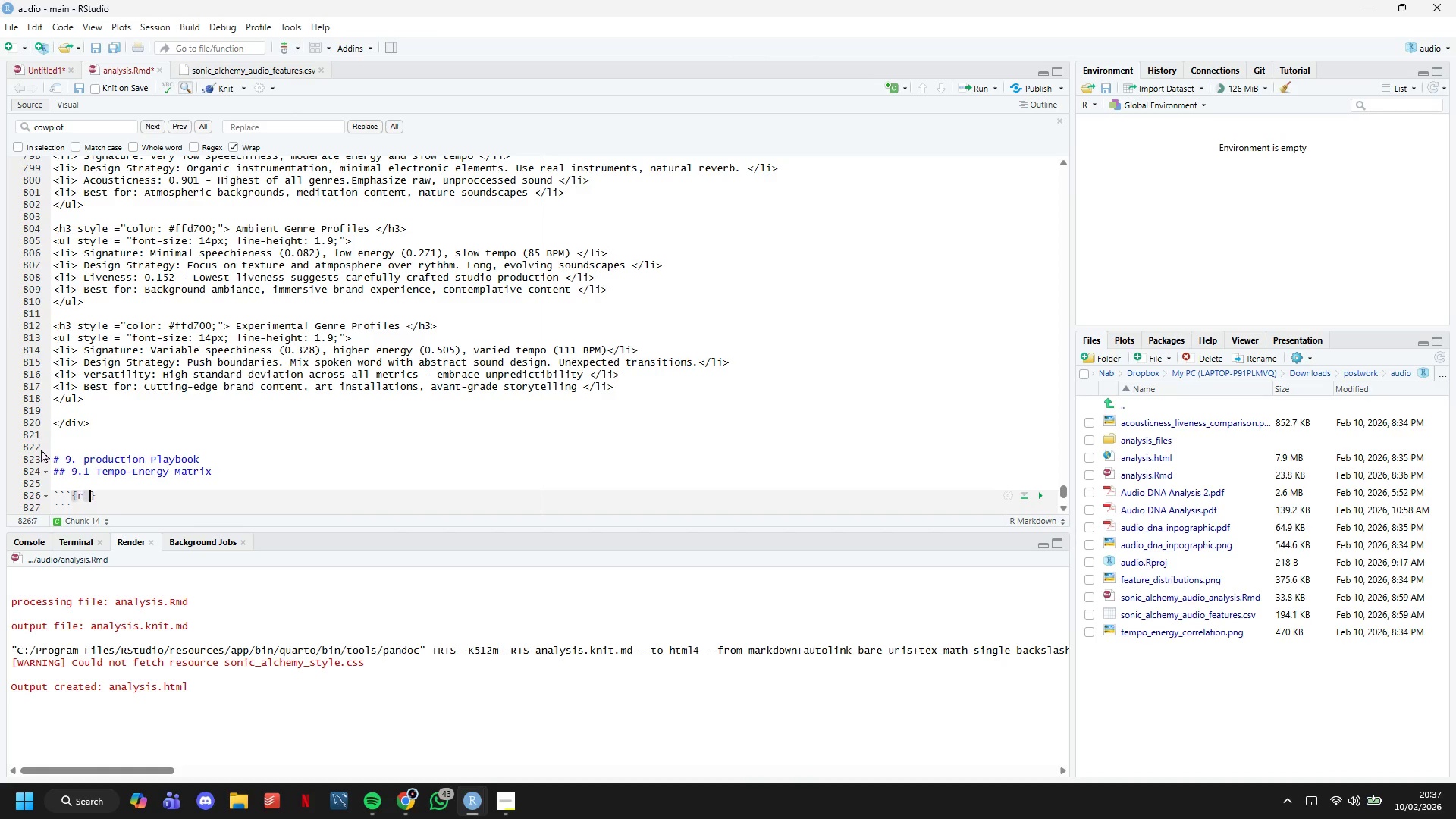 
key(Space)
 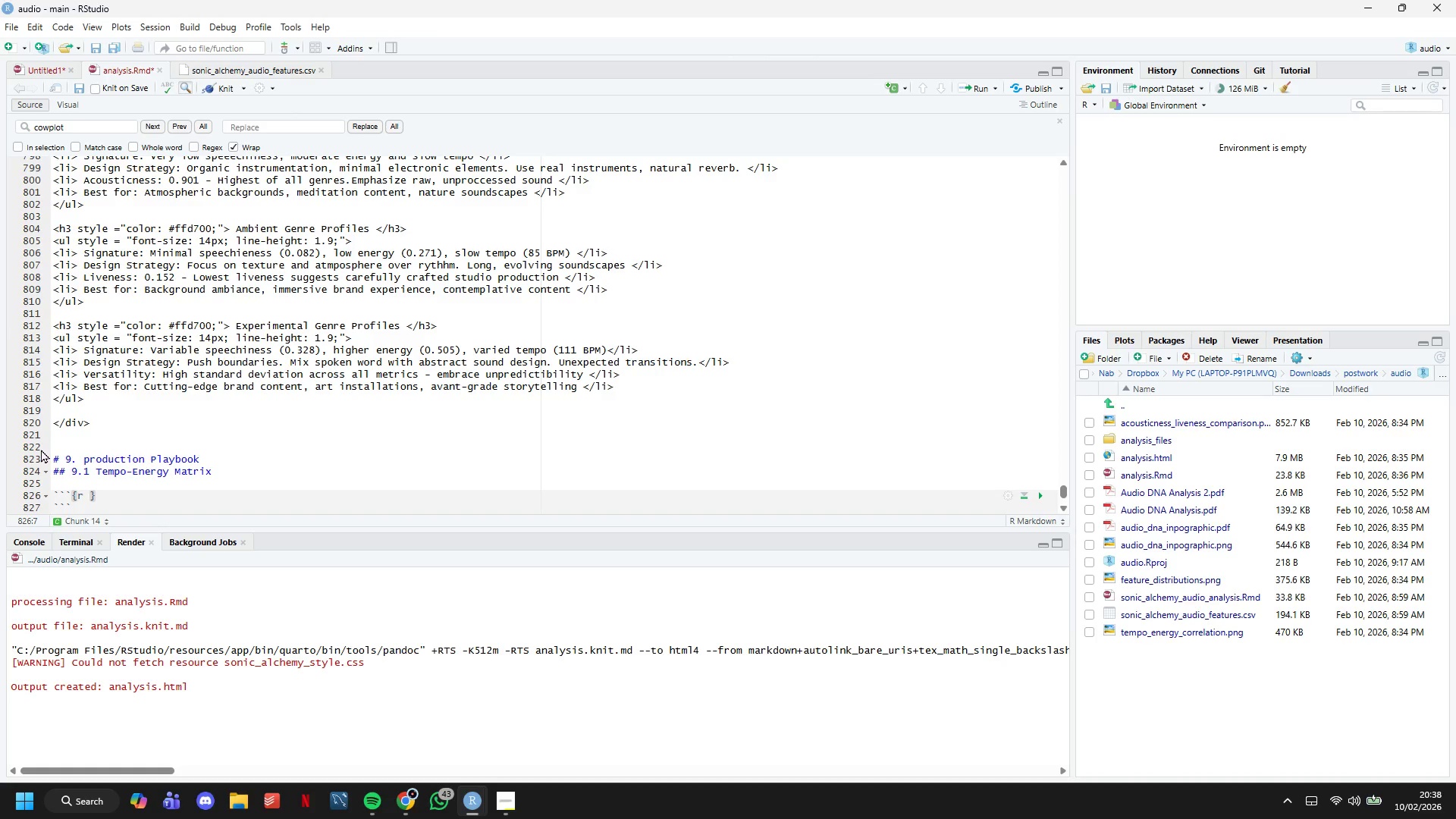 
wait(27.84)
 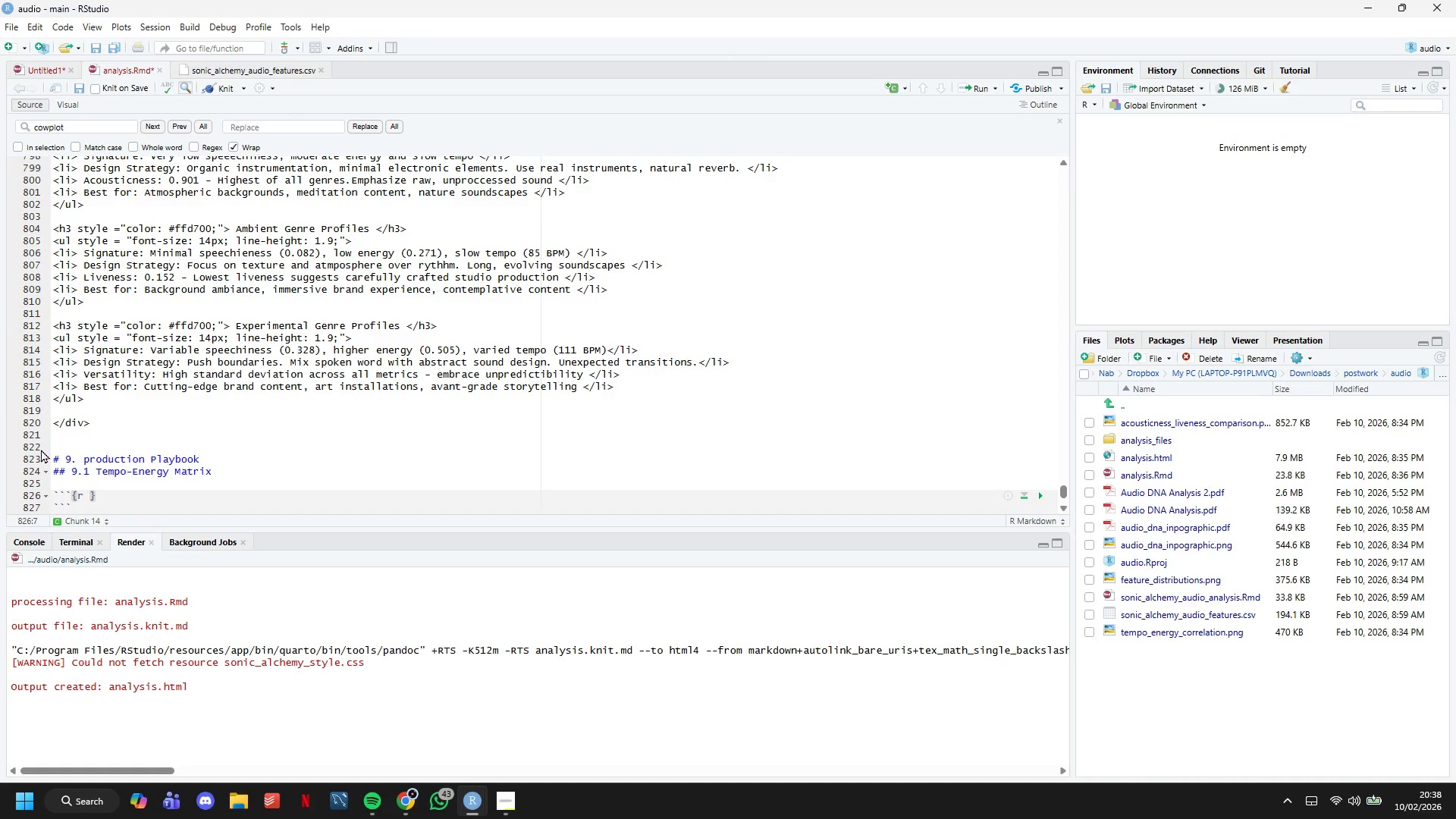 
type(tempo_energy_matrix, fig.width )
key(Backspace)
type(=12, fig.height-9)
 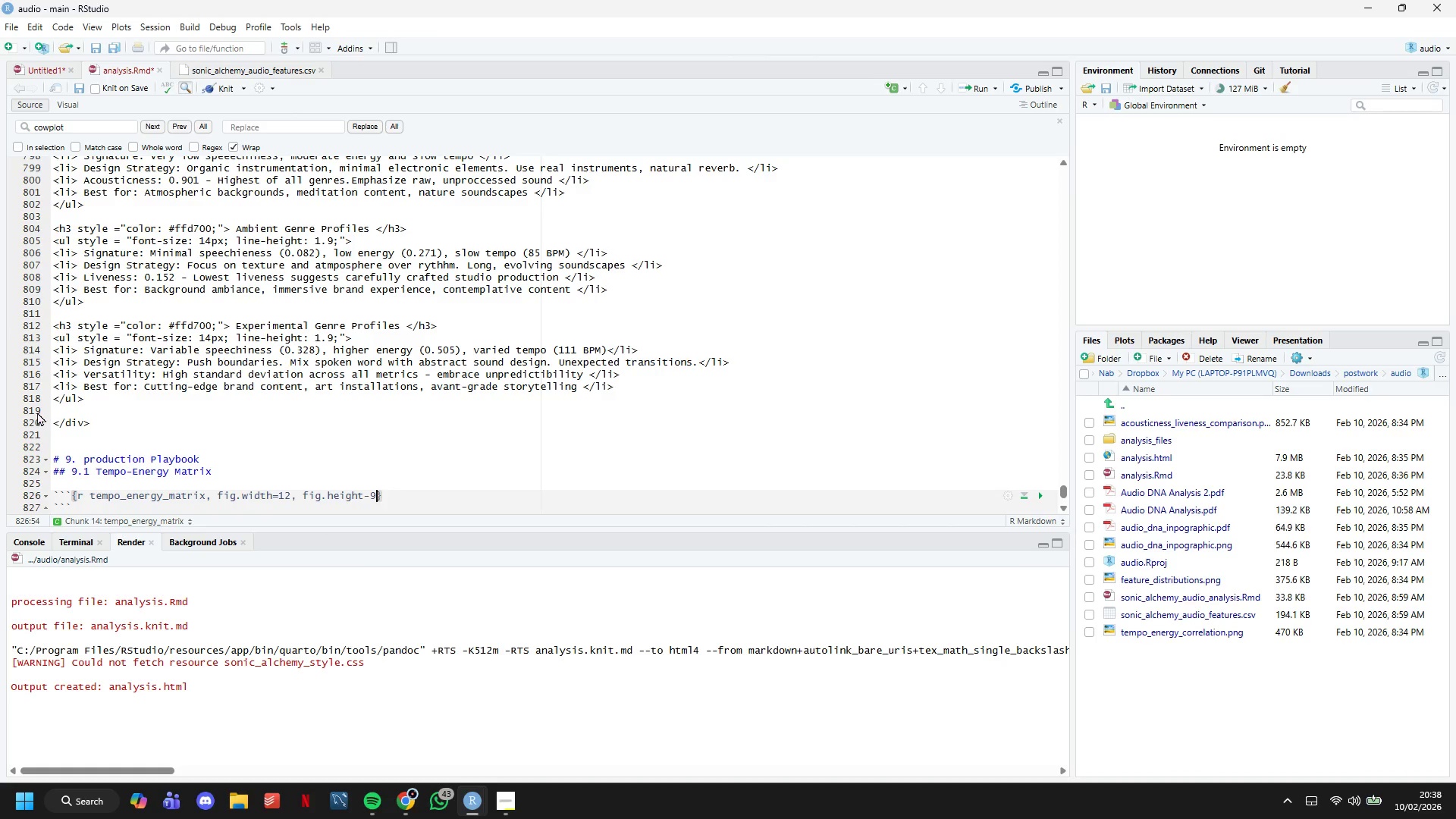 
key(ArrowLeft)
 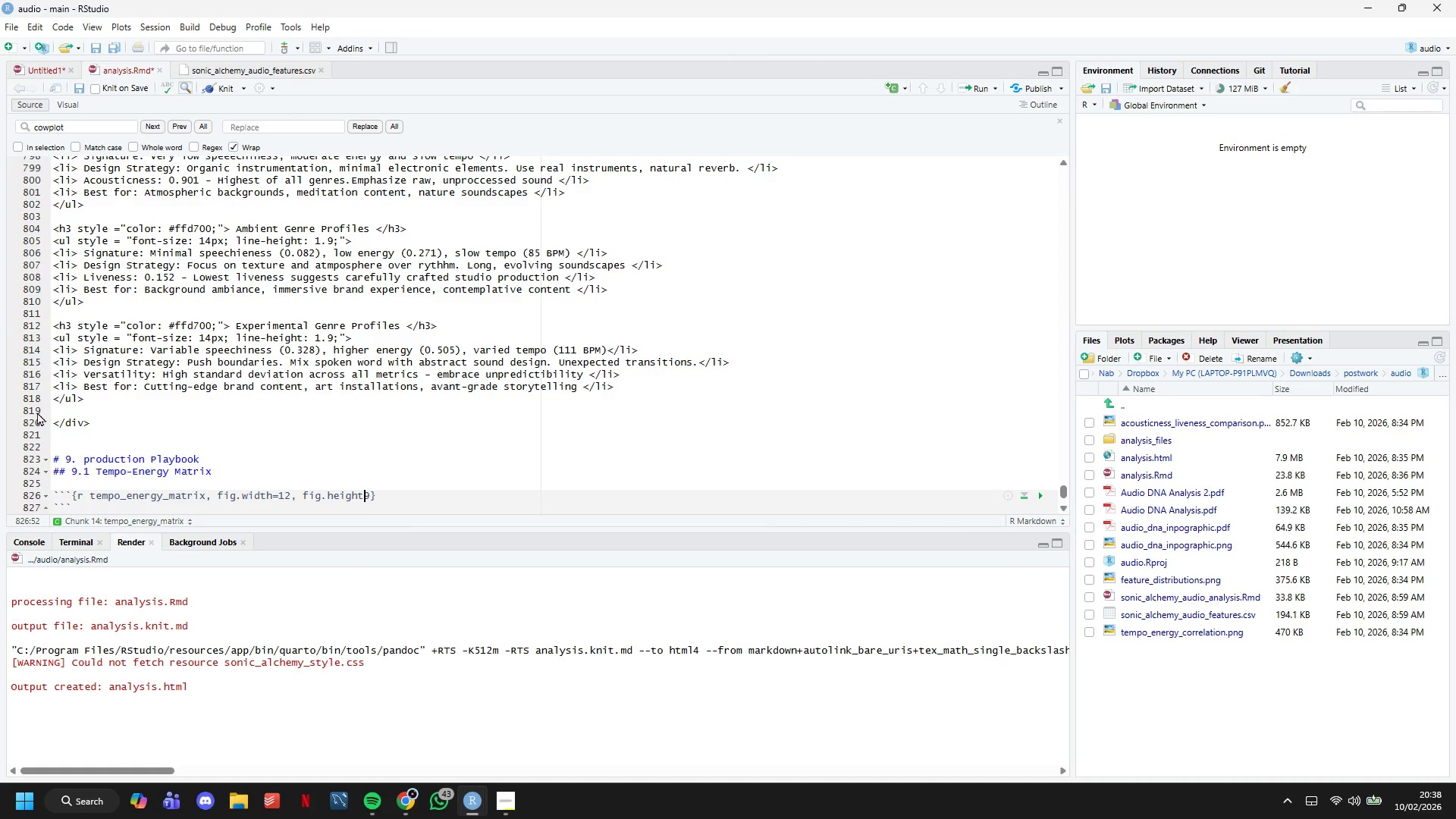 
key(Backspace)
 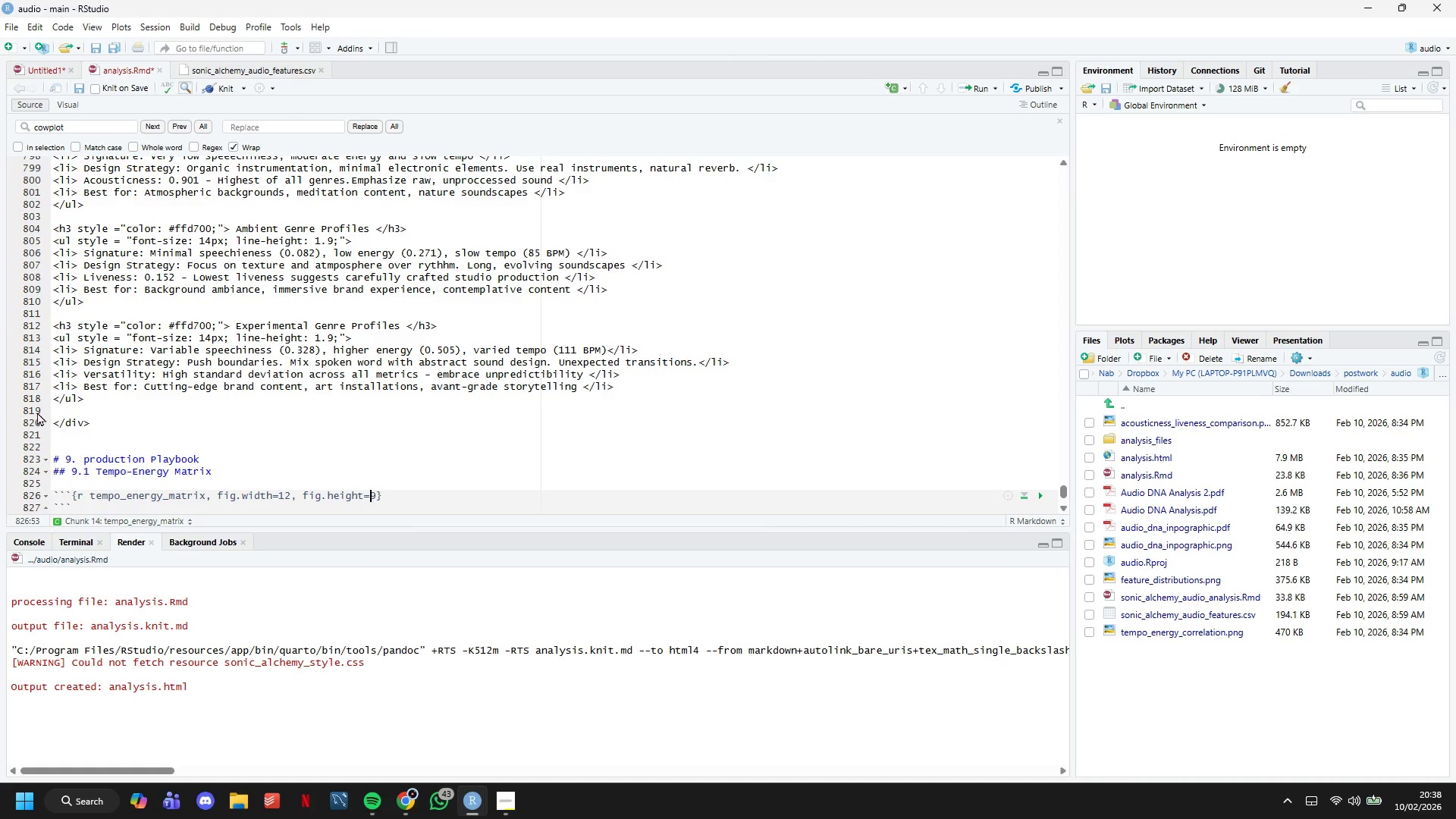 
key(Equal)
 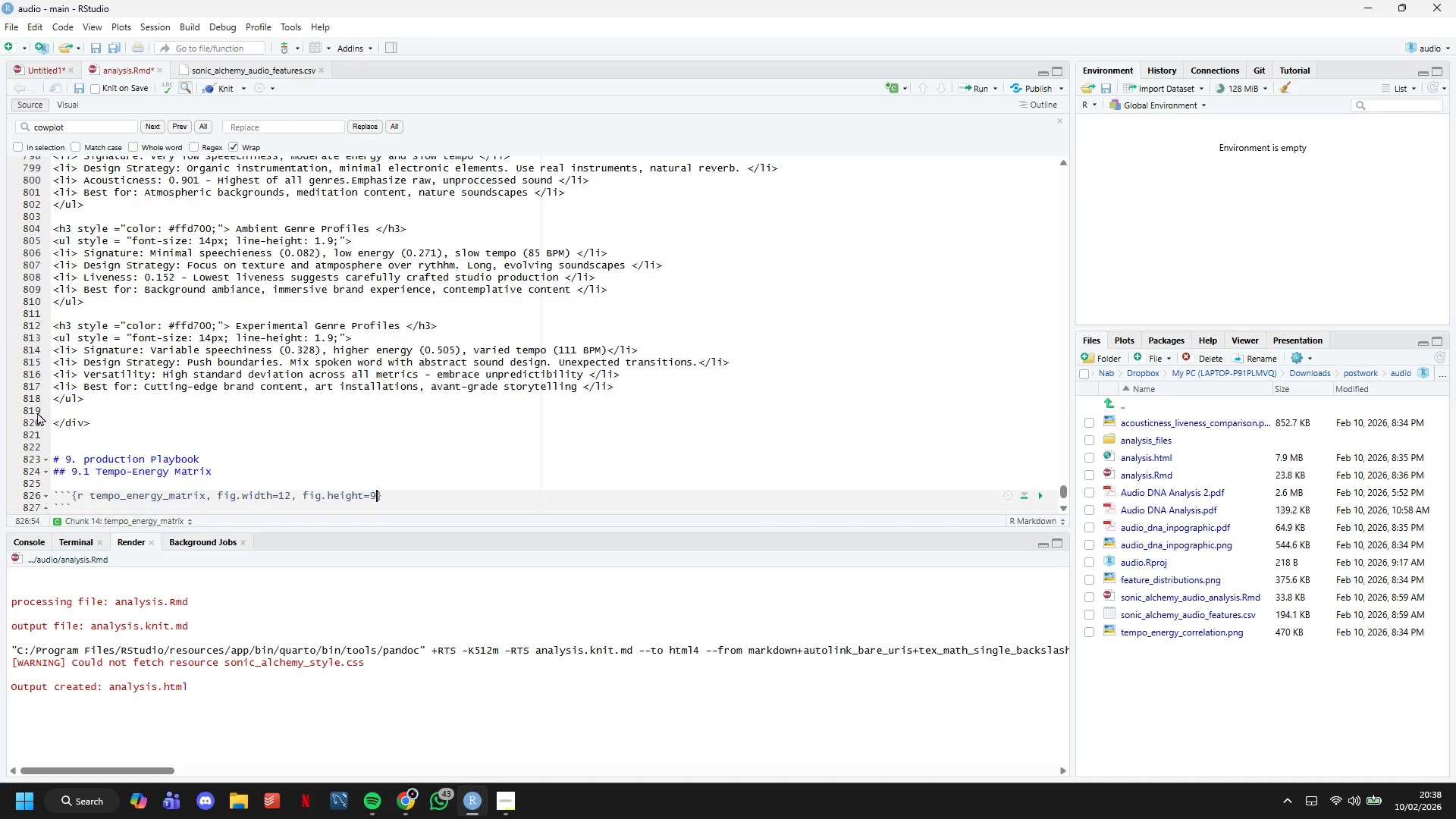 
key(ArrowRight)
 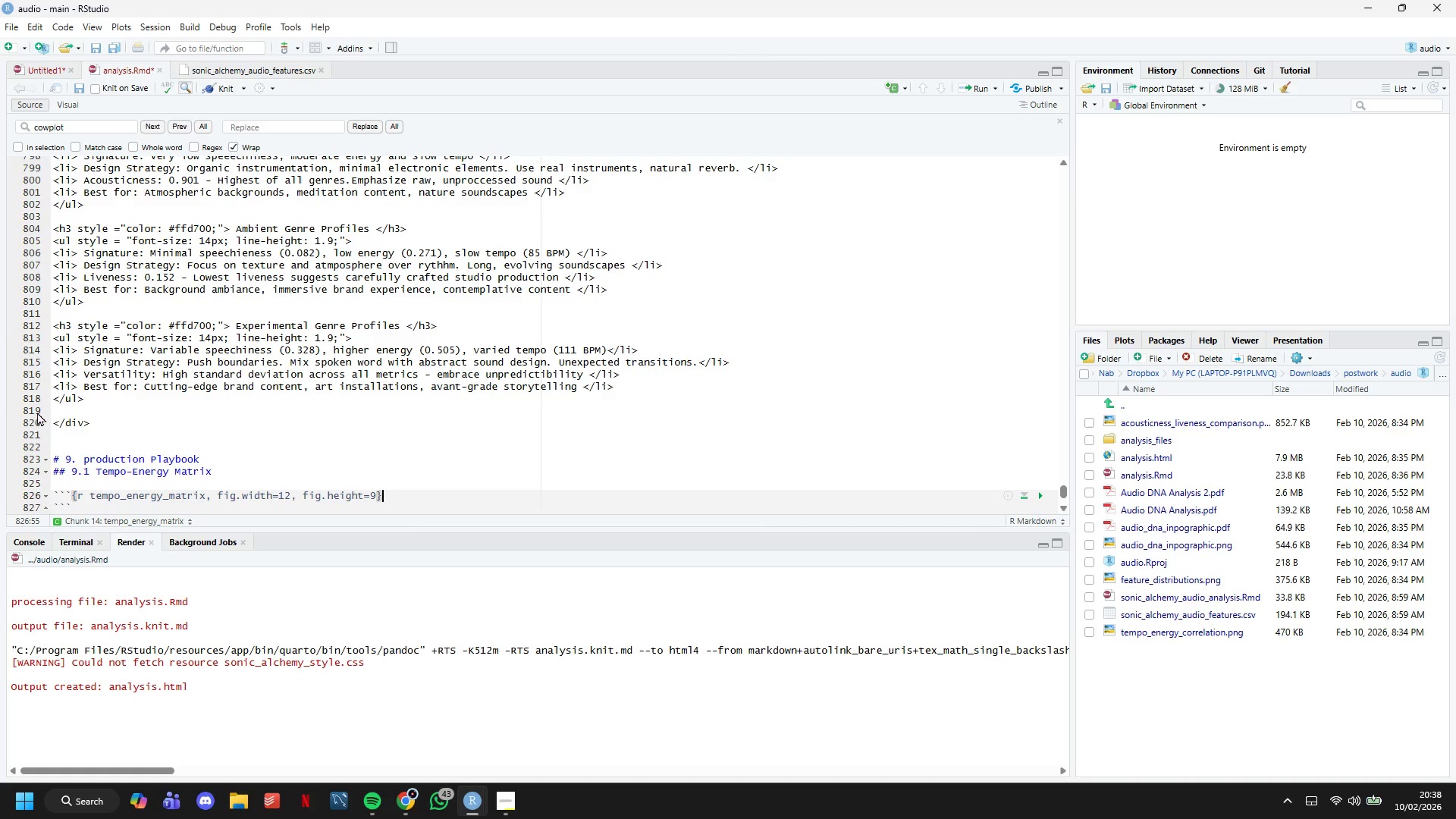 
key(ArrowRight)
 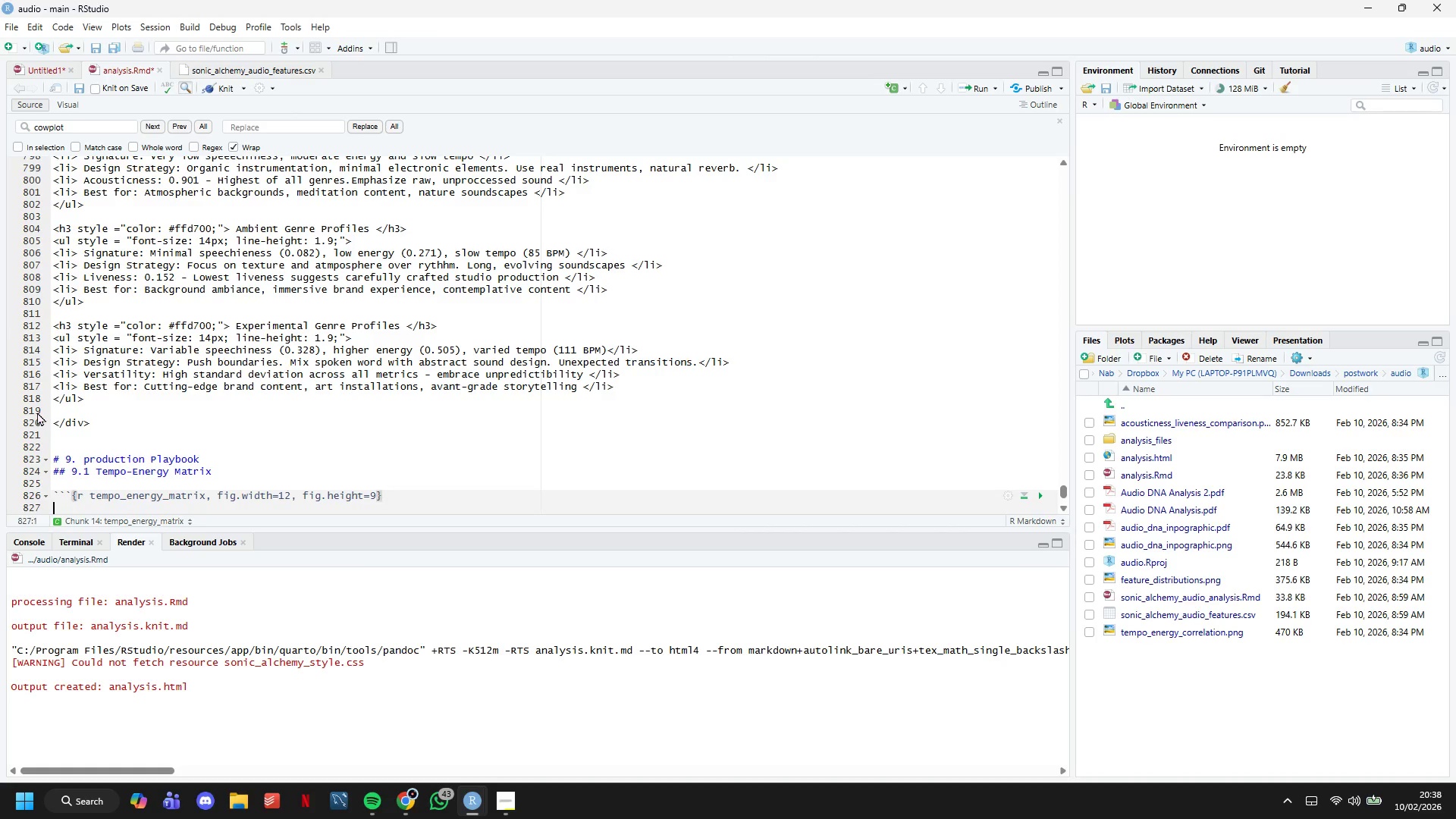 
key(Enter)
 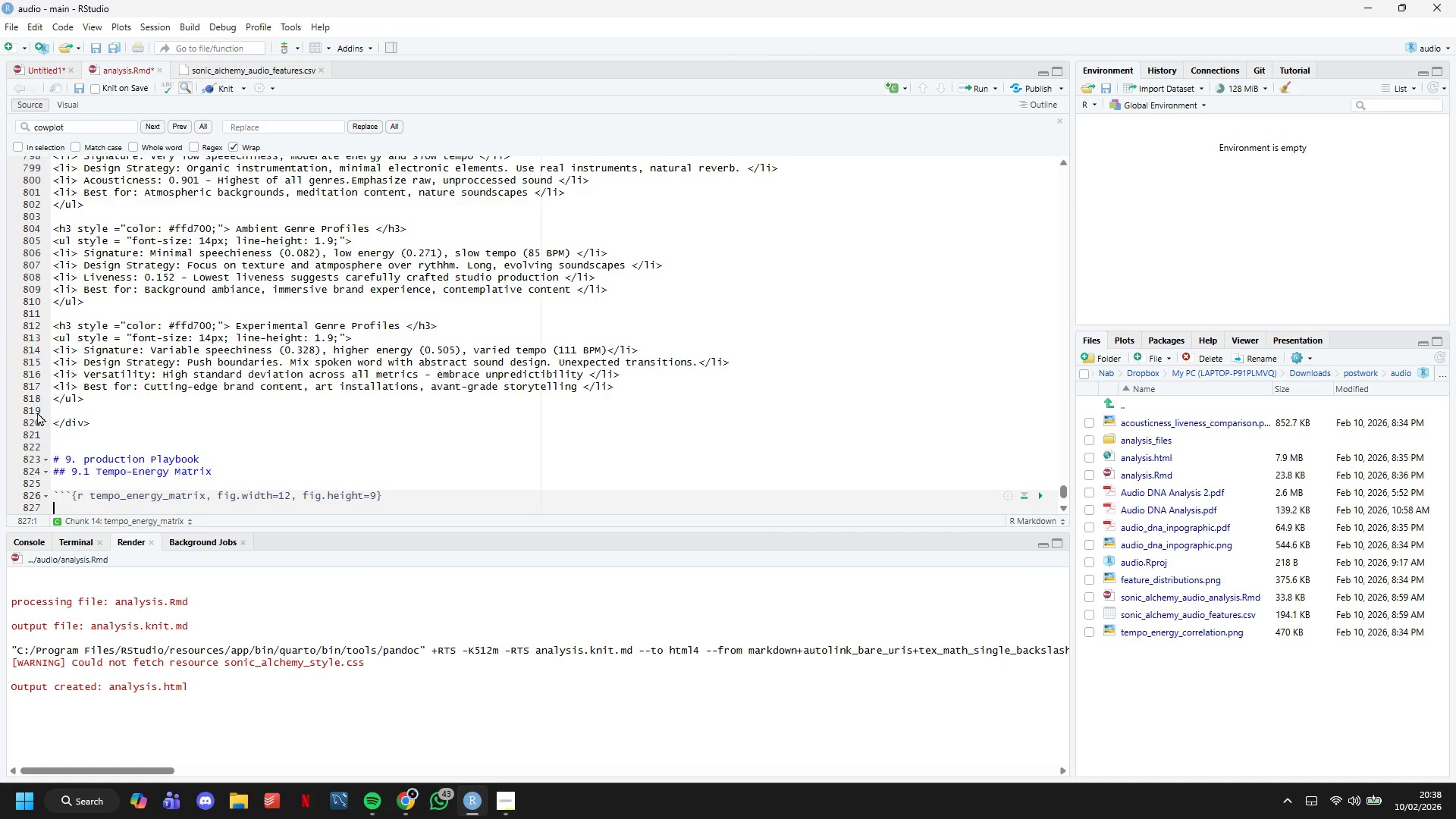 
key(Enter)
 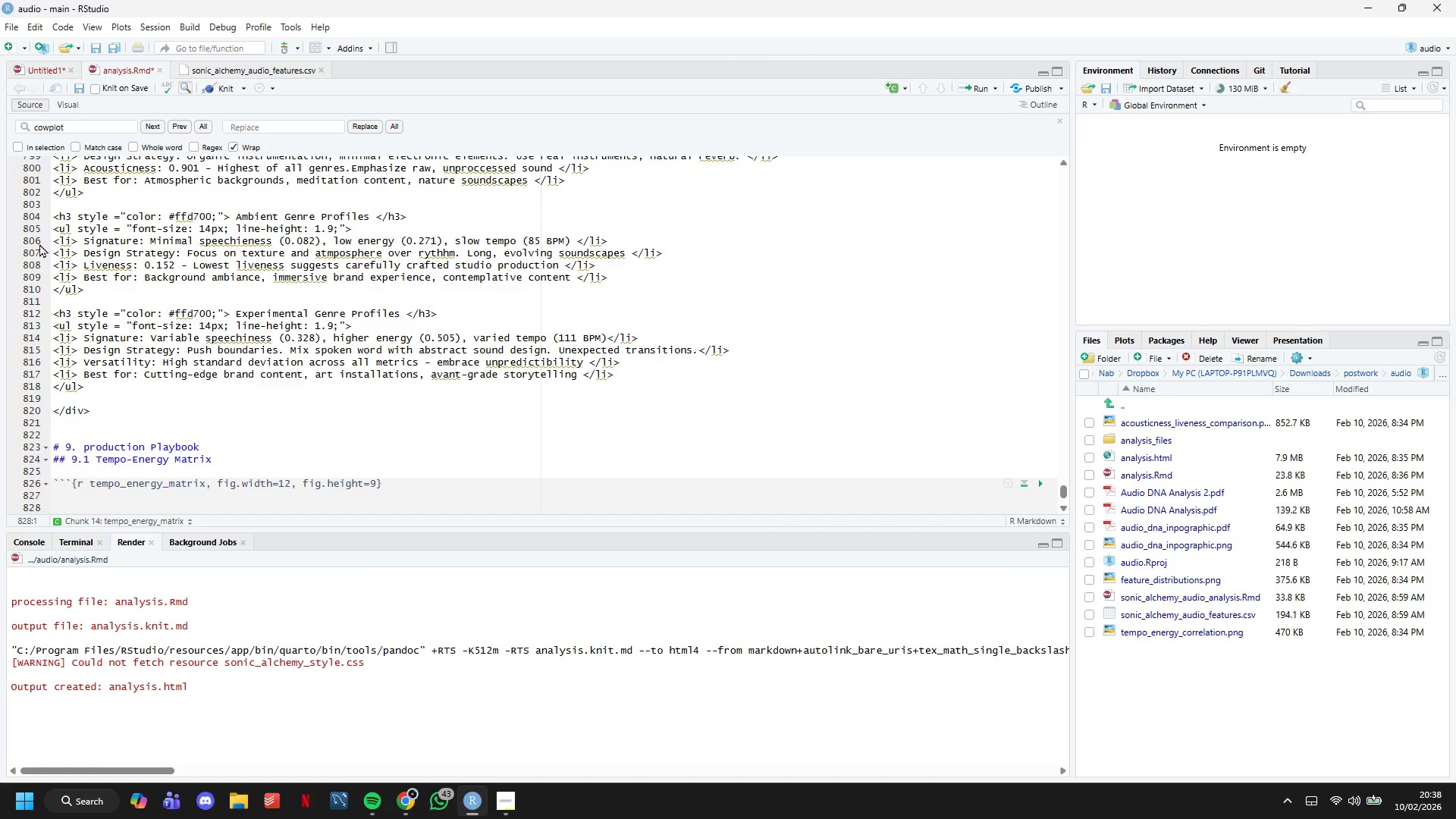 
wait(7.72)
 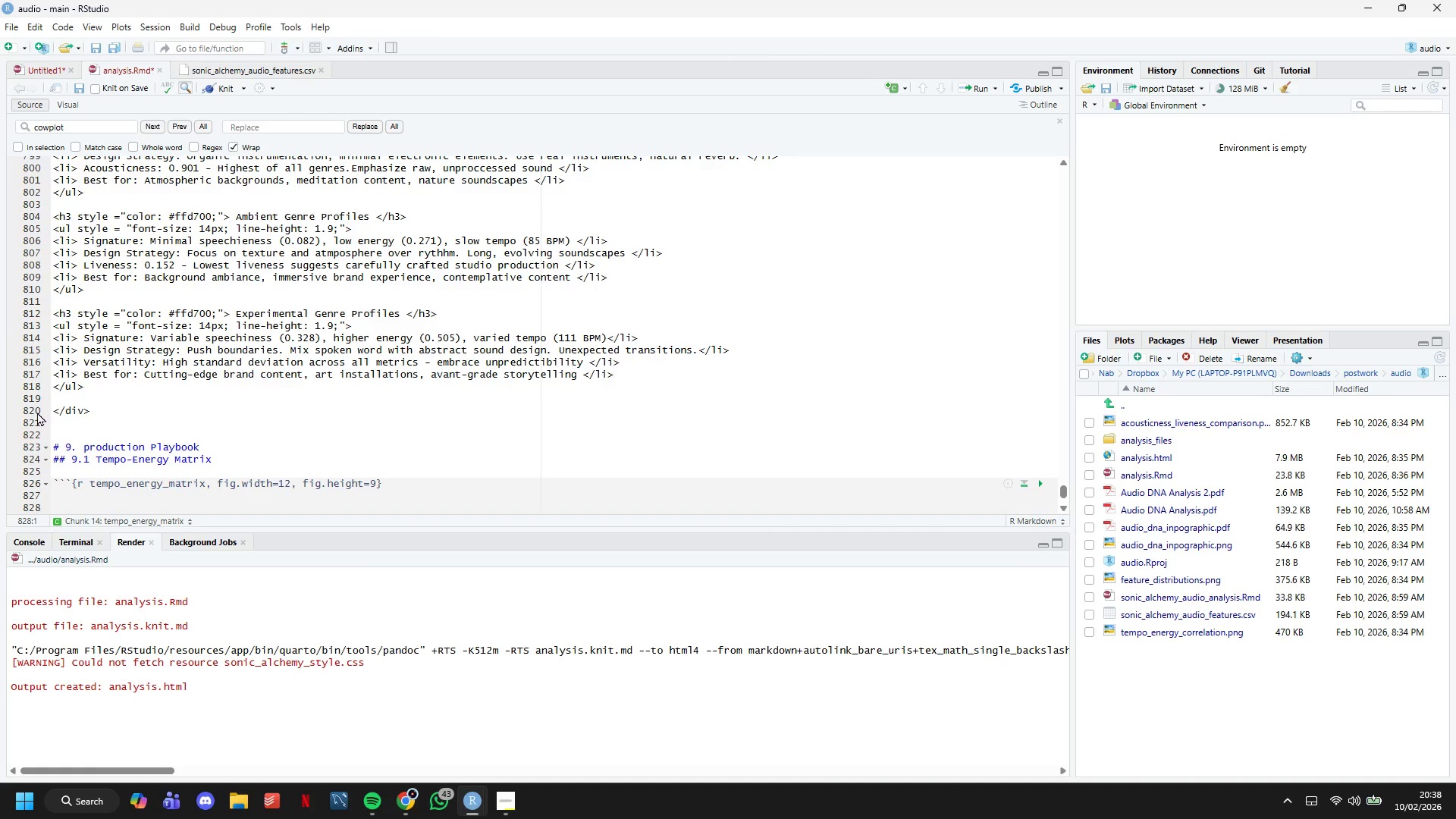 
scroll: coordinate [132, 287], scroll_direction: down, amount: 4.0
 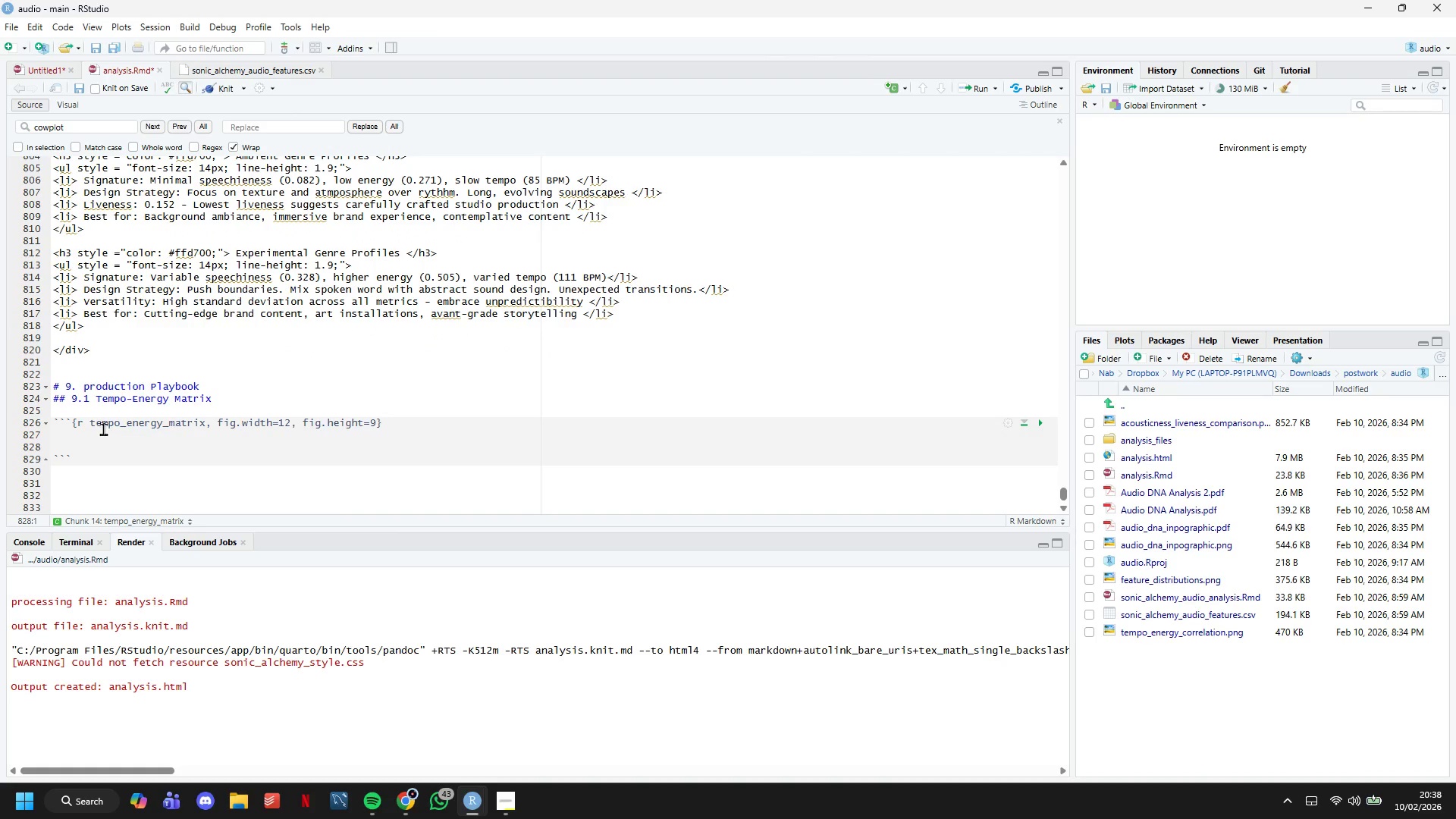 
left_click([103, 428])
 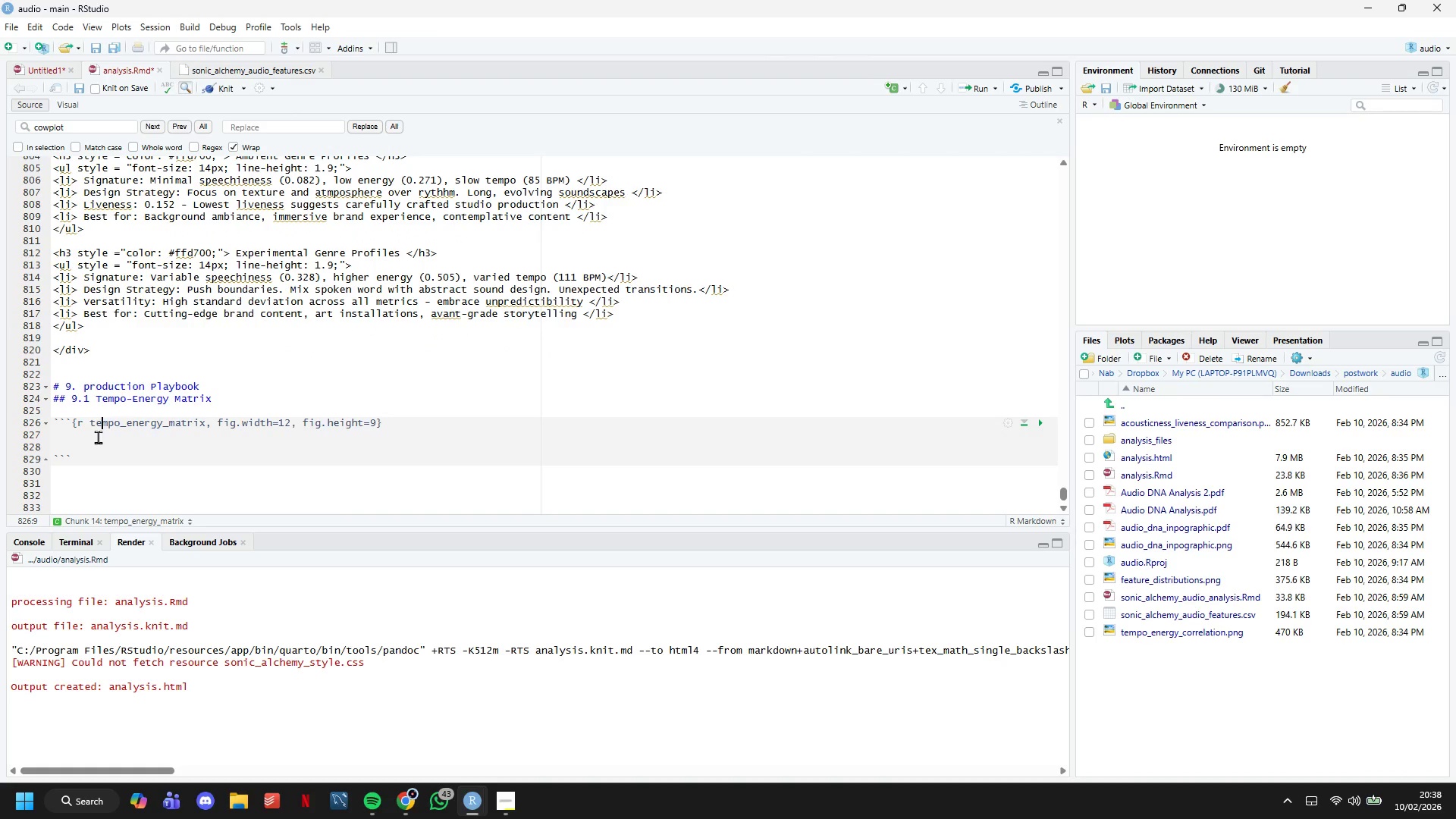 
left_click([97, 438])
 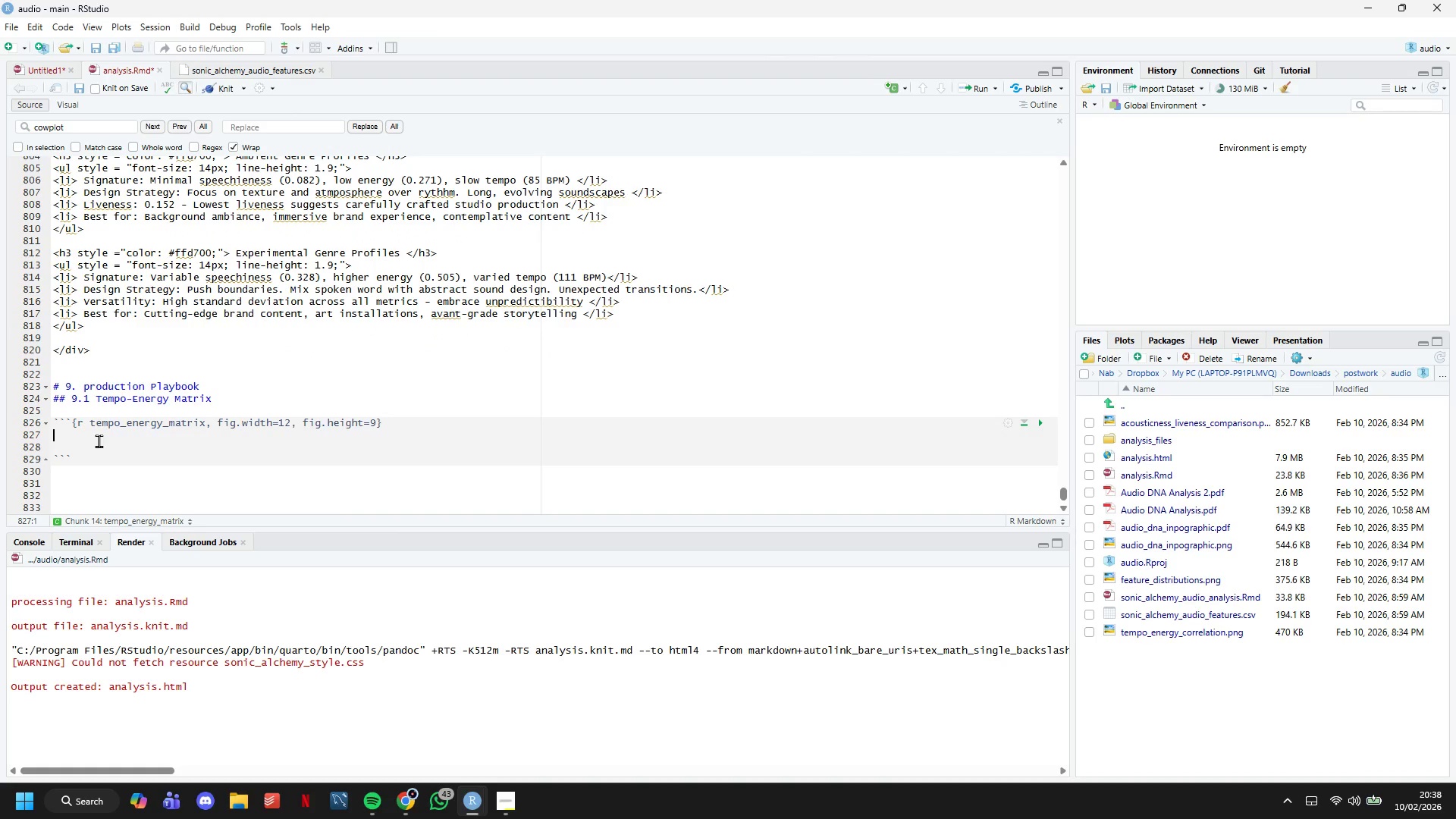 
type(# Create quadrant analysis)
 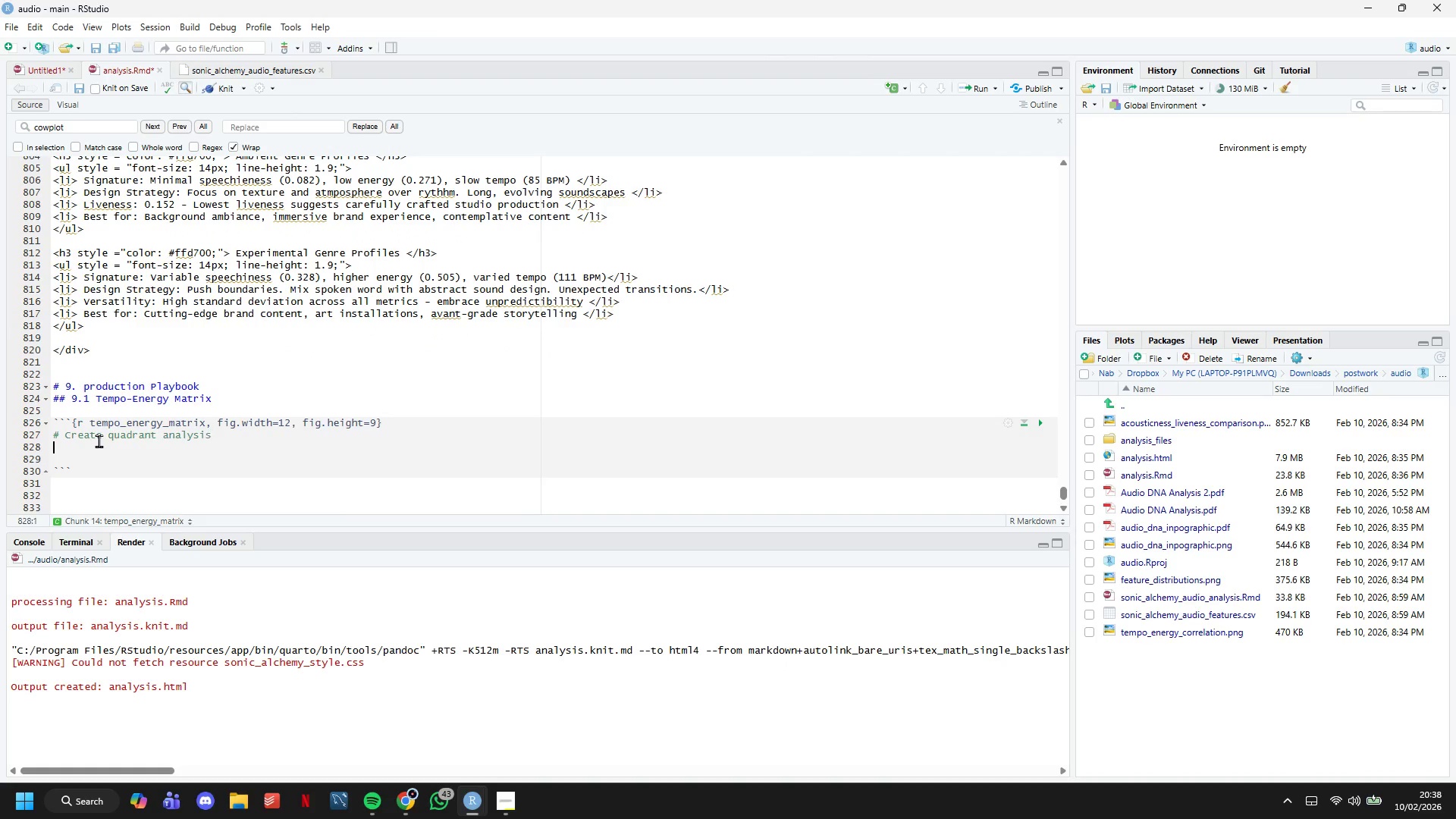 
key(Enter)
 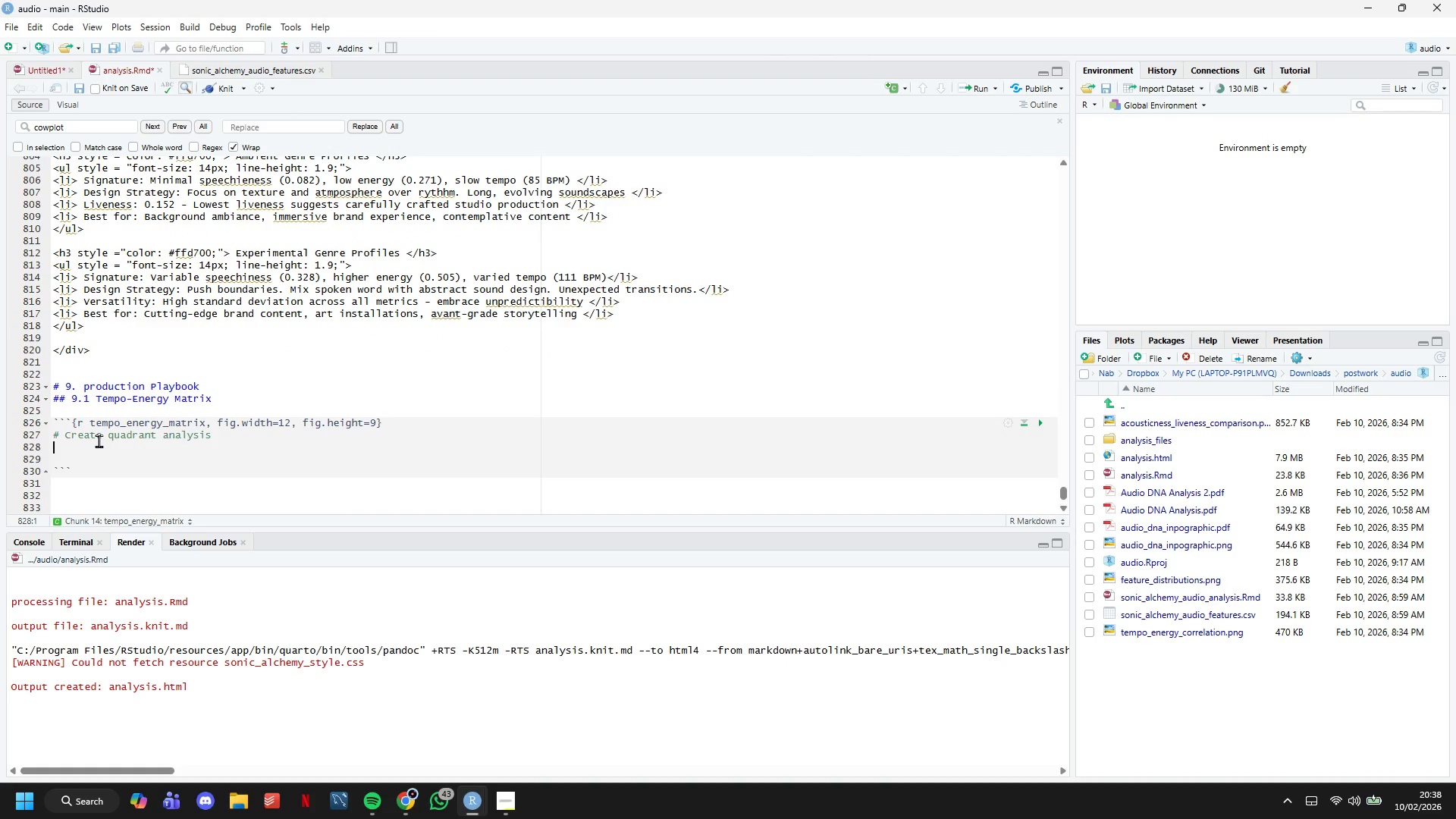 
type(tempo_median <0)
key(Backspace)
type(- median(audio_data$tempo)
 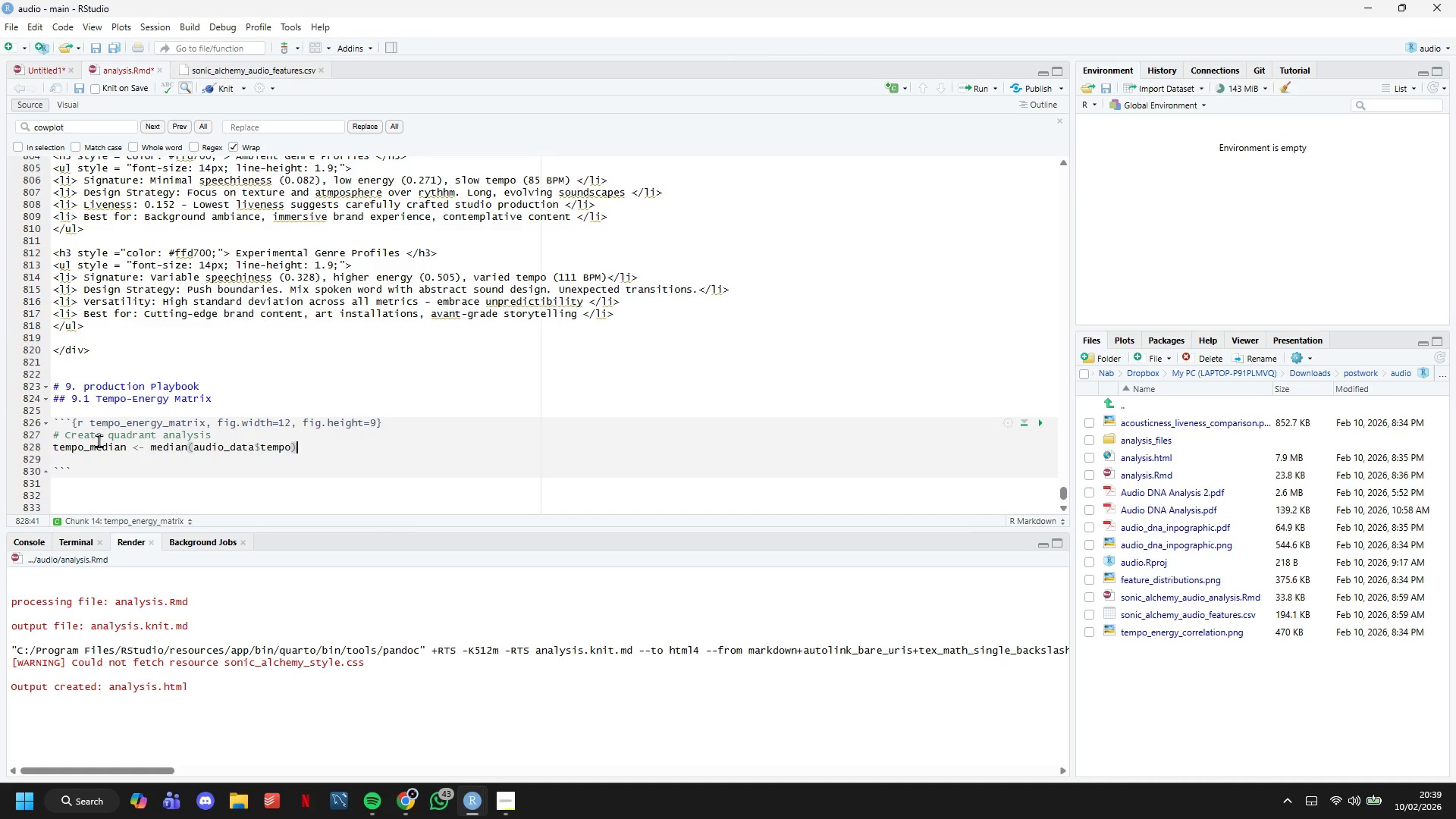 
 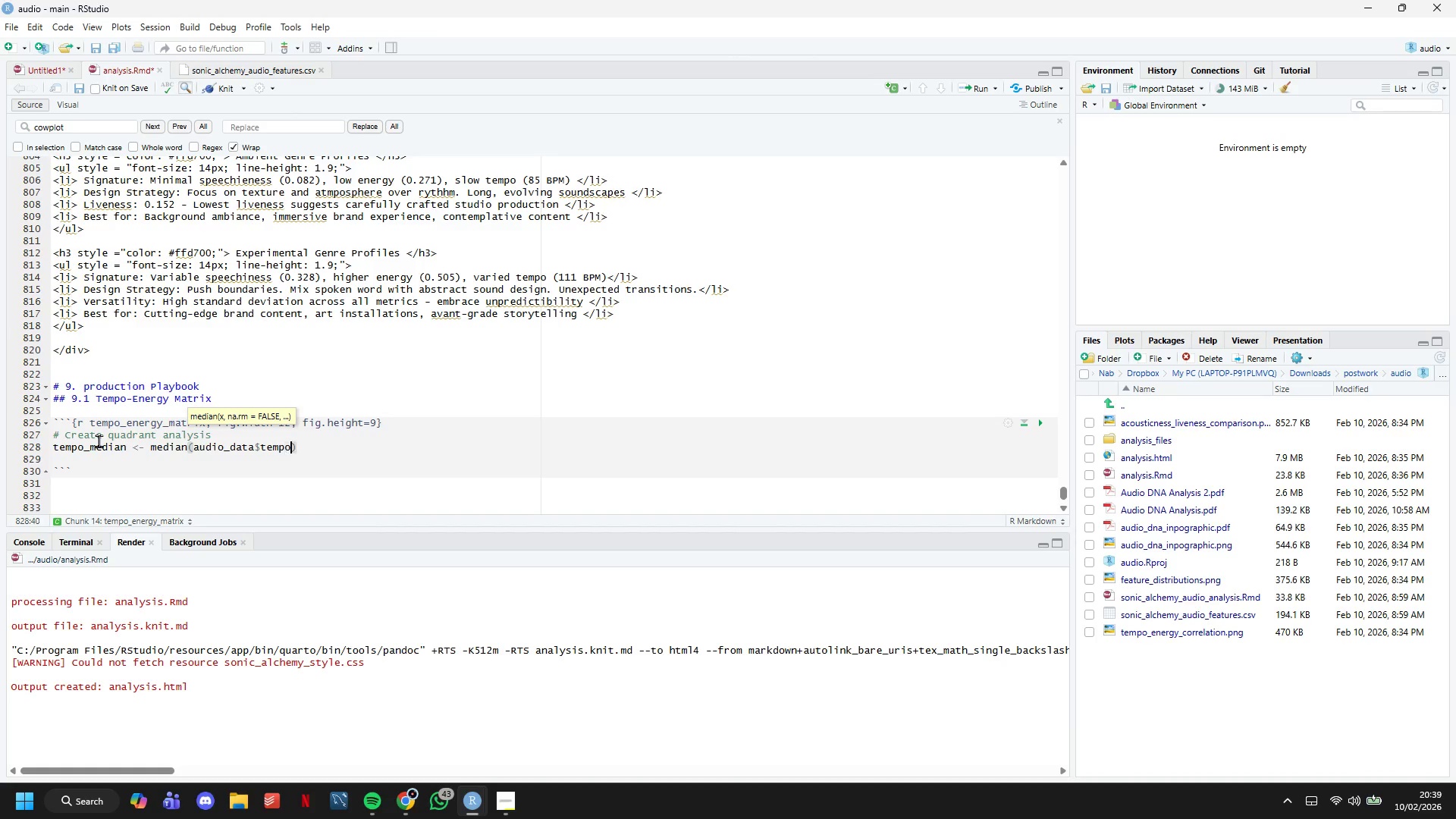 
key(ArrowRight)
 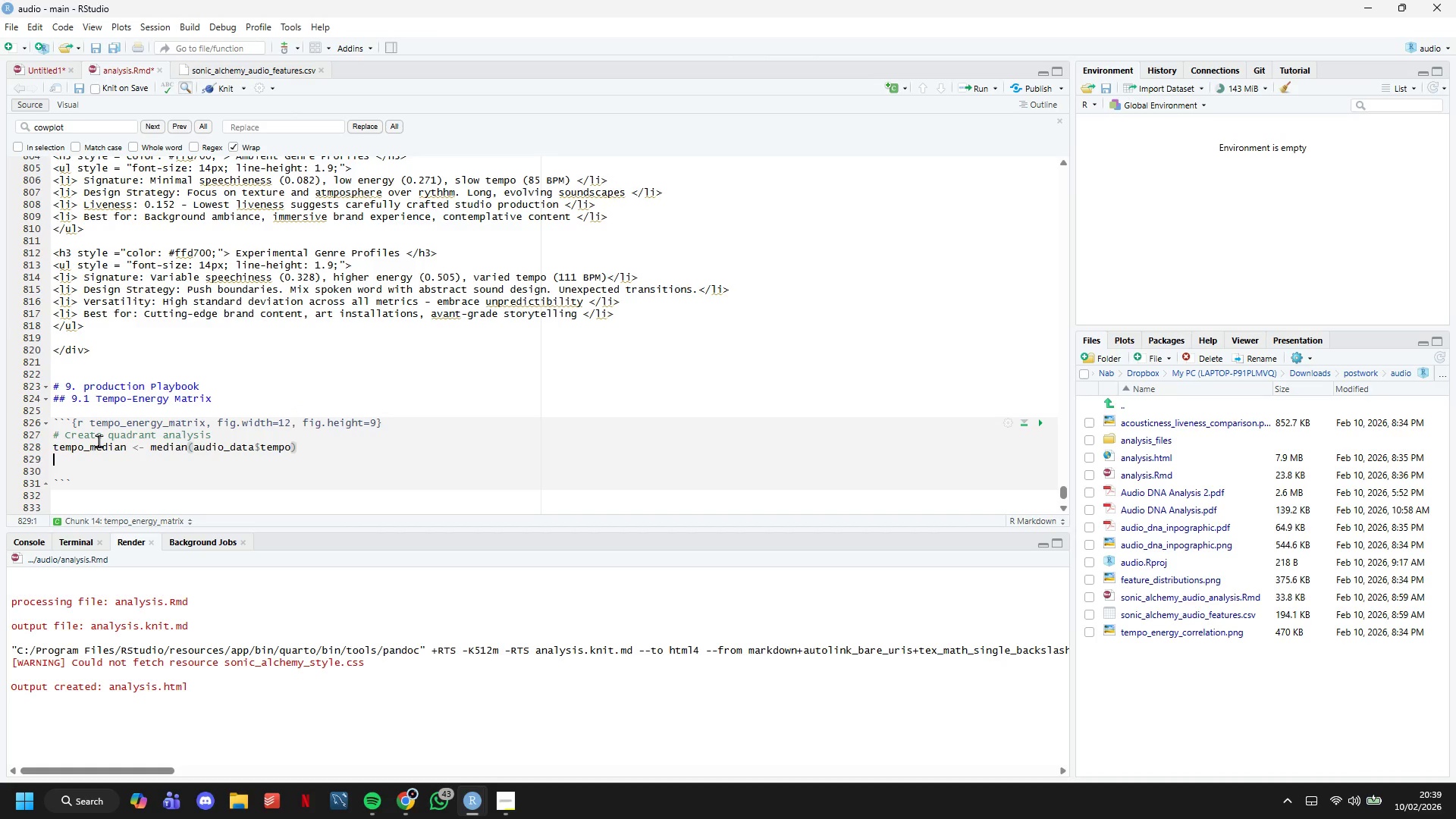 
key(Enter)
 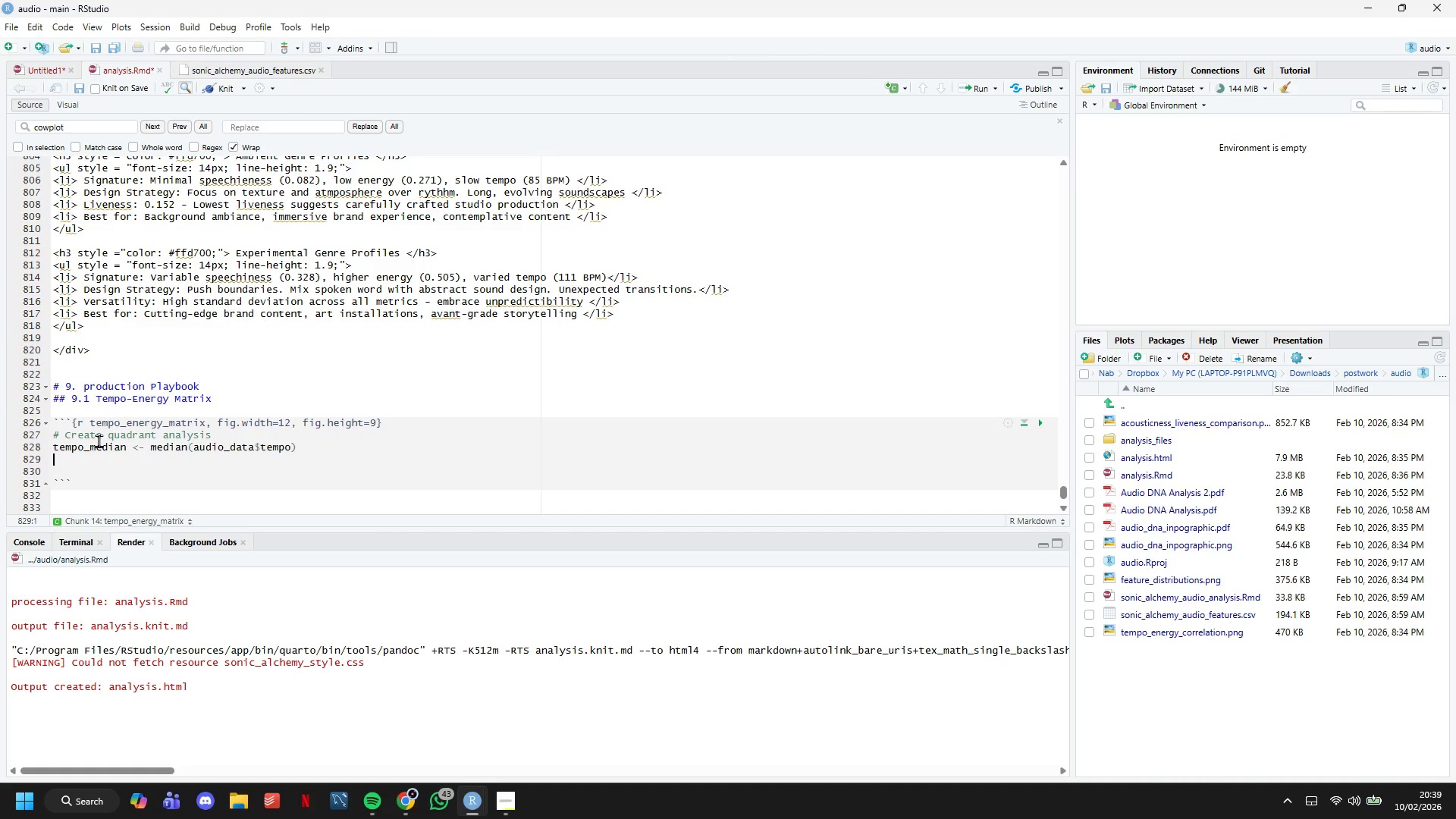 
type(energy_median <- median(audio_data$energy)
 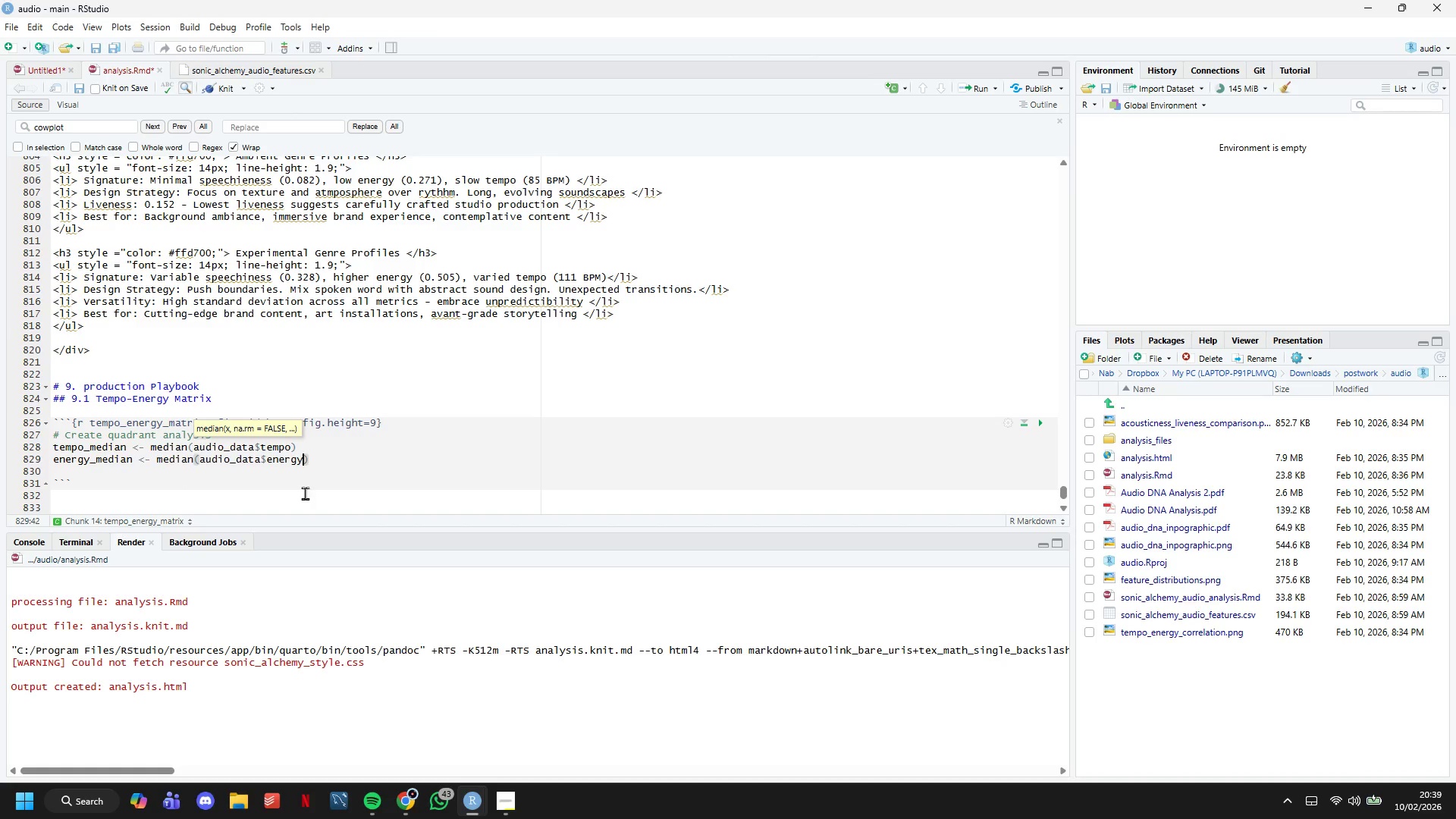 
key(ArrowRight)
 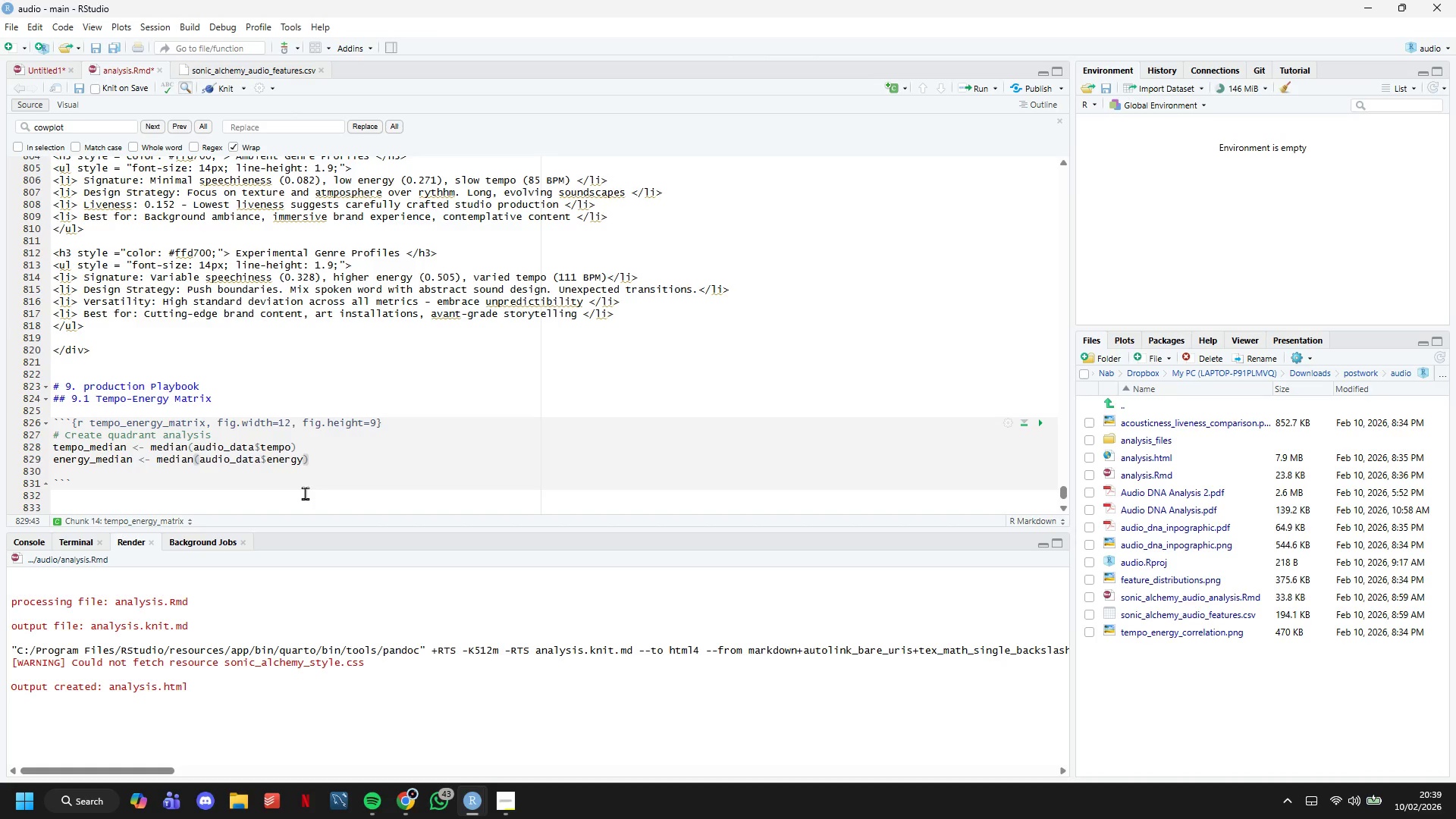 
key(Enter)
 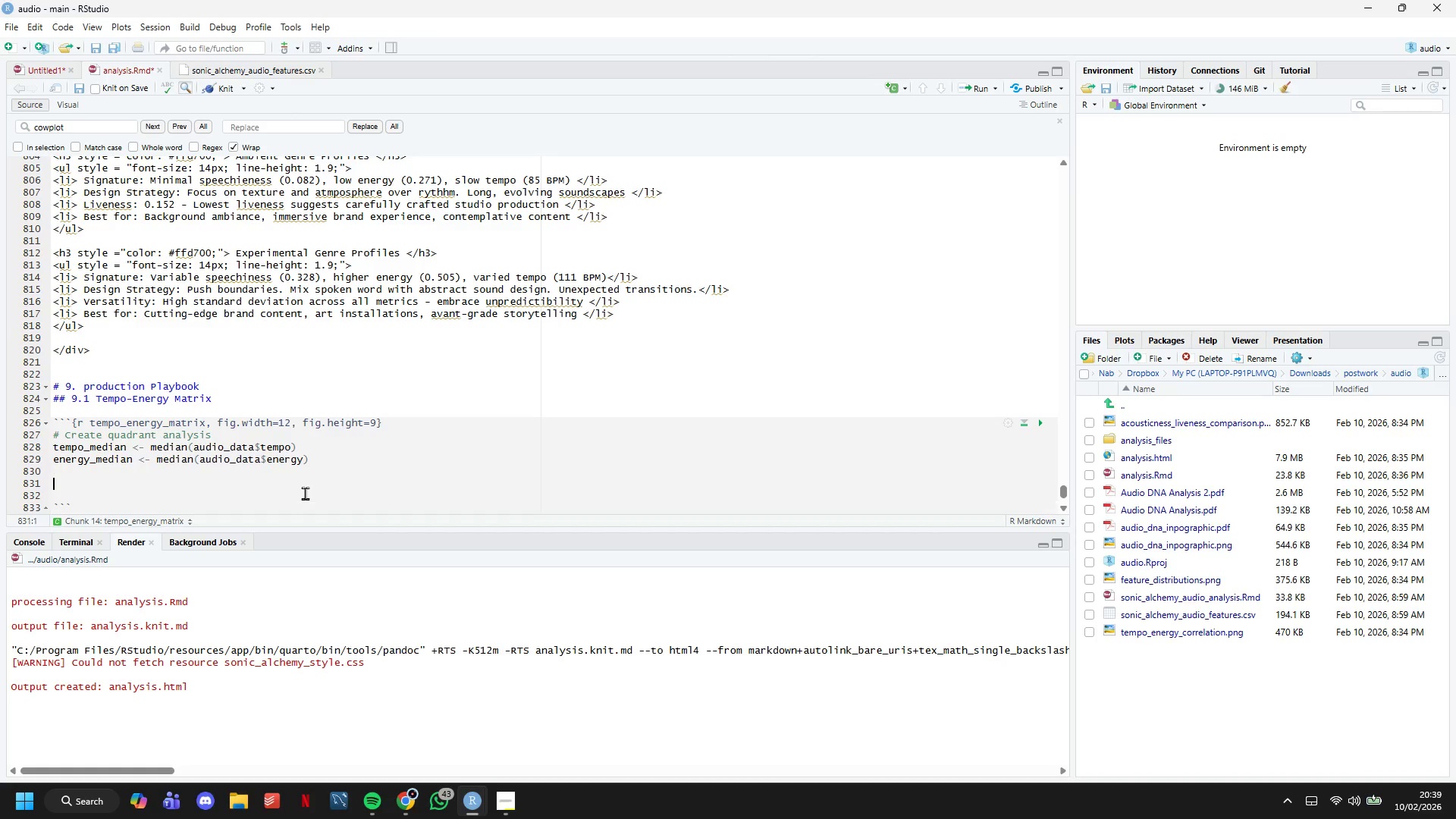 
key(Enter)
 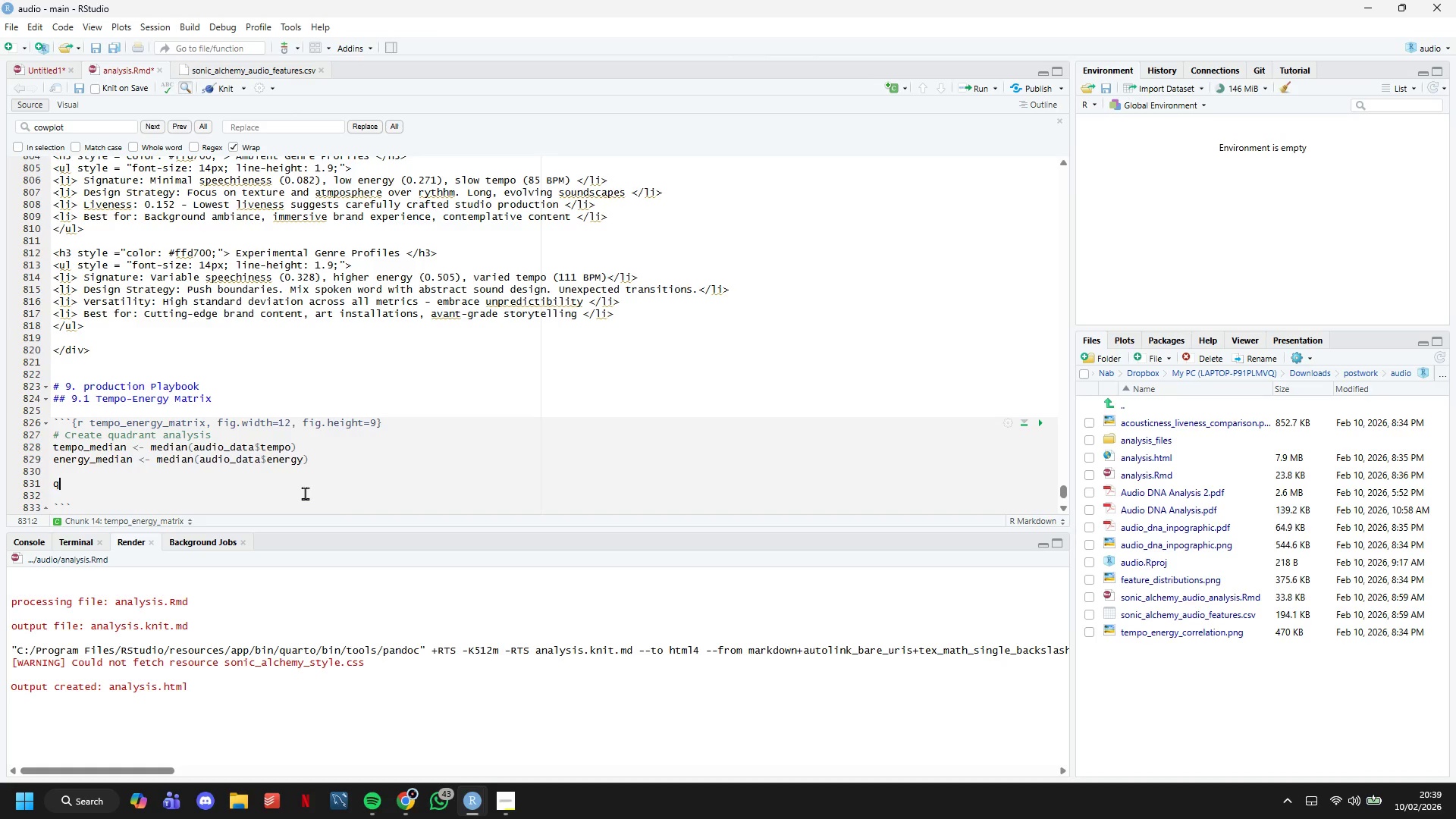 
type(quadrant_plot <- ggplot(audio_data, aes(x= tempo, y = energy, color = genrr)
key(Backspace)
type(e)
 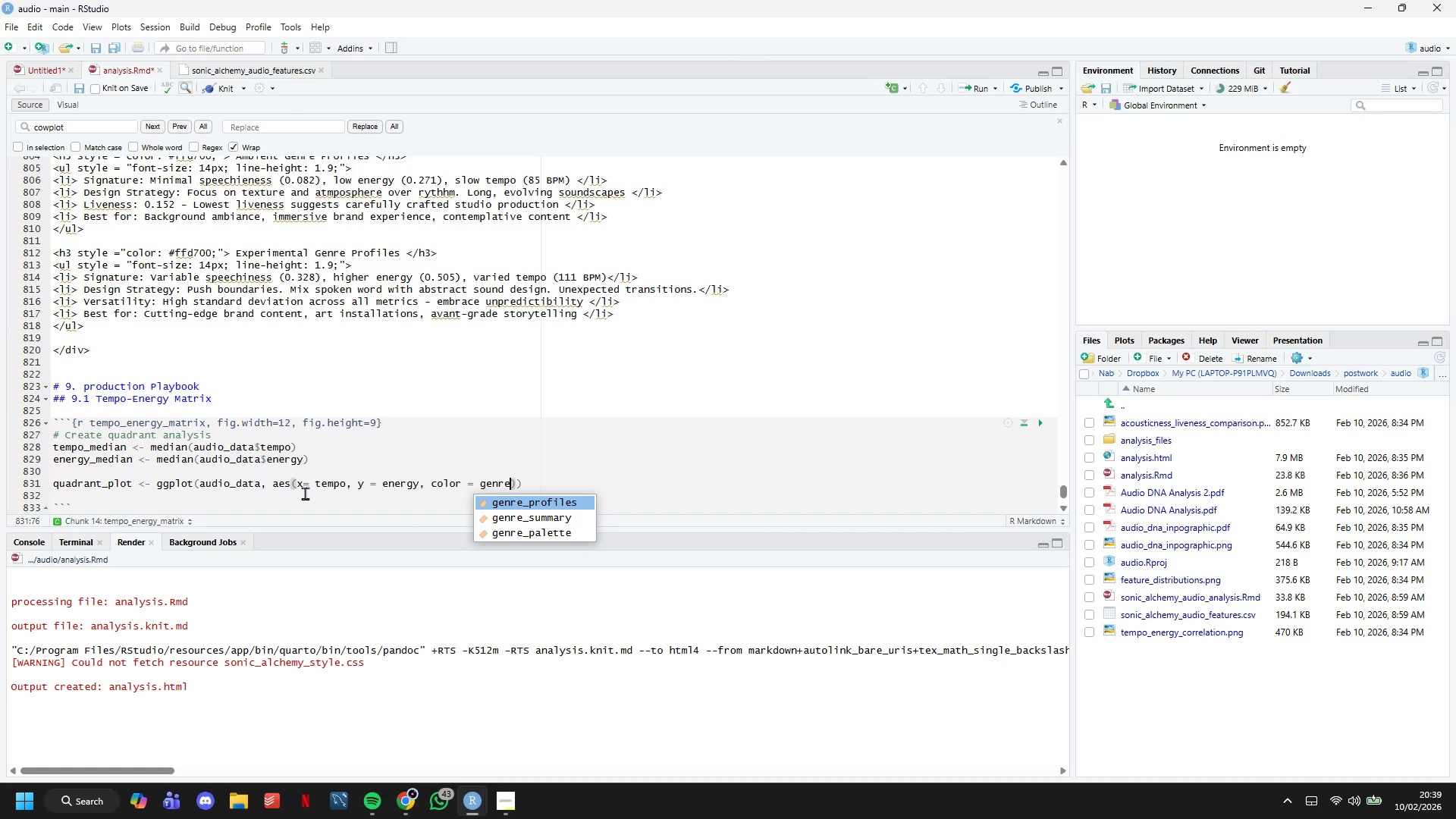 
wait(10.09)
 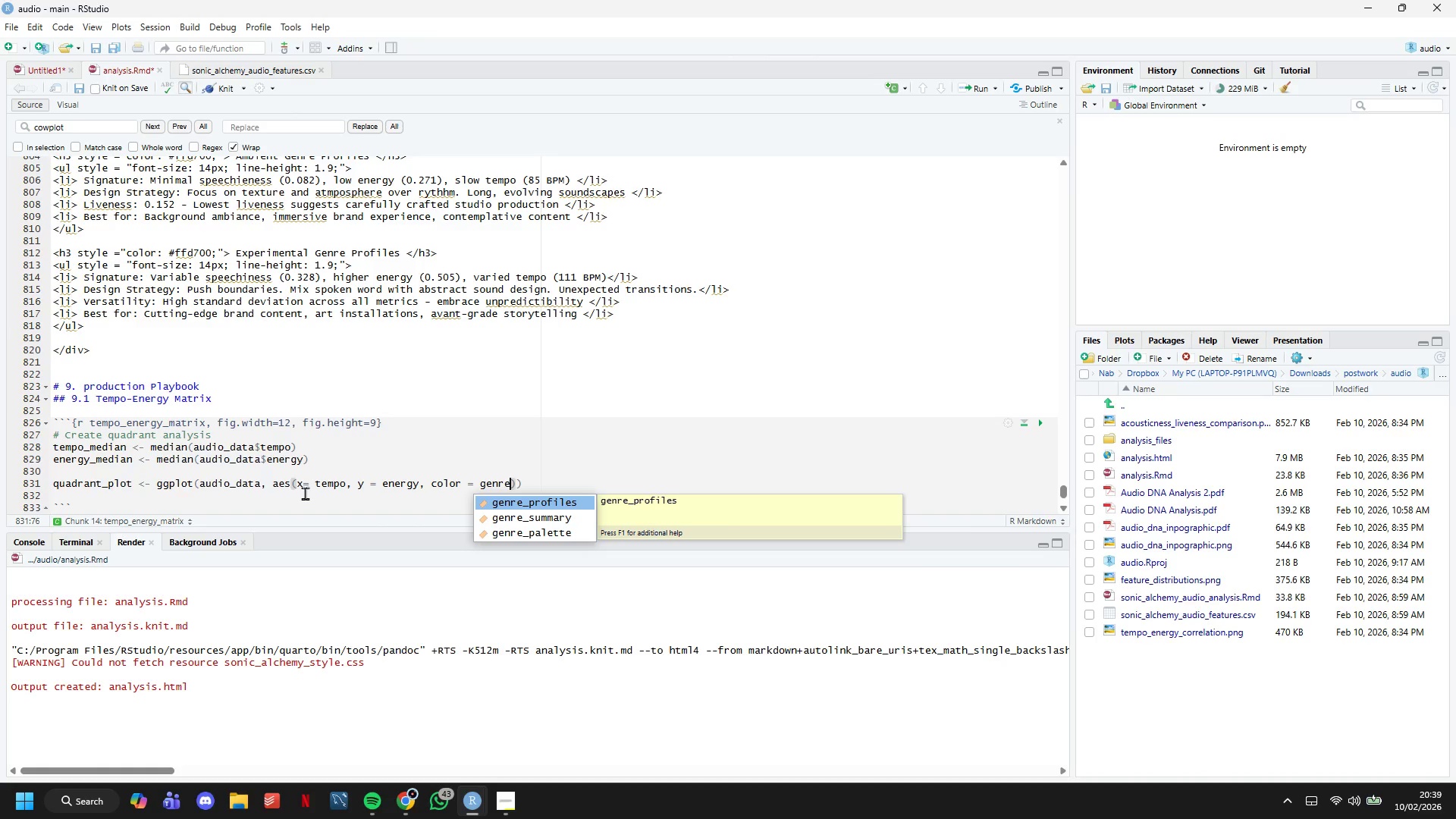 
key(ArrowRight)
 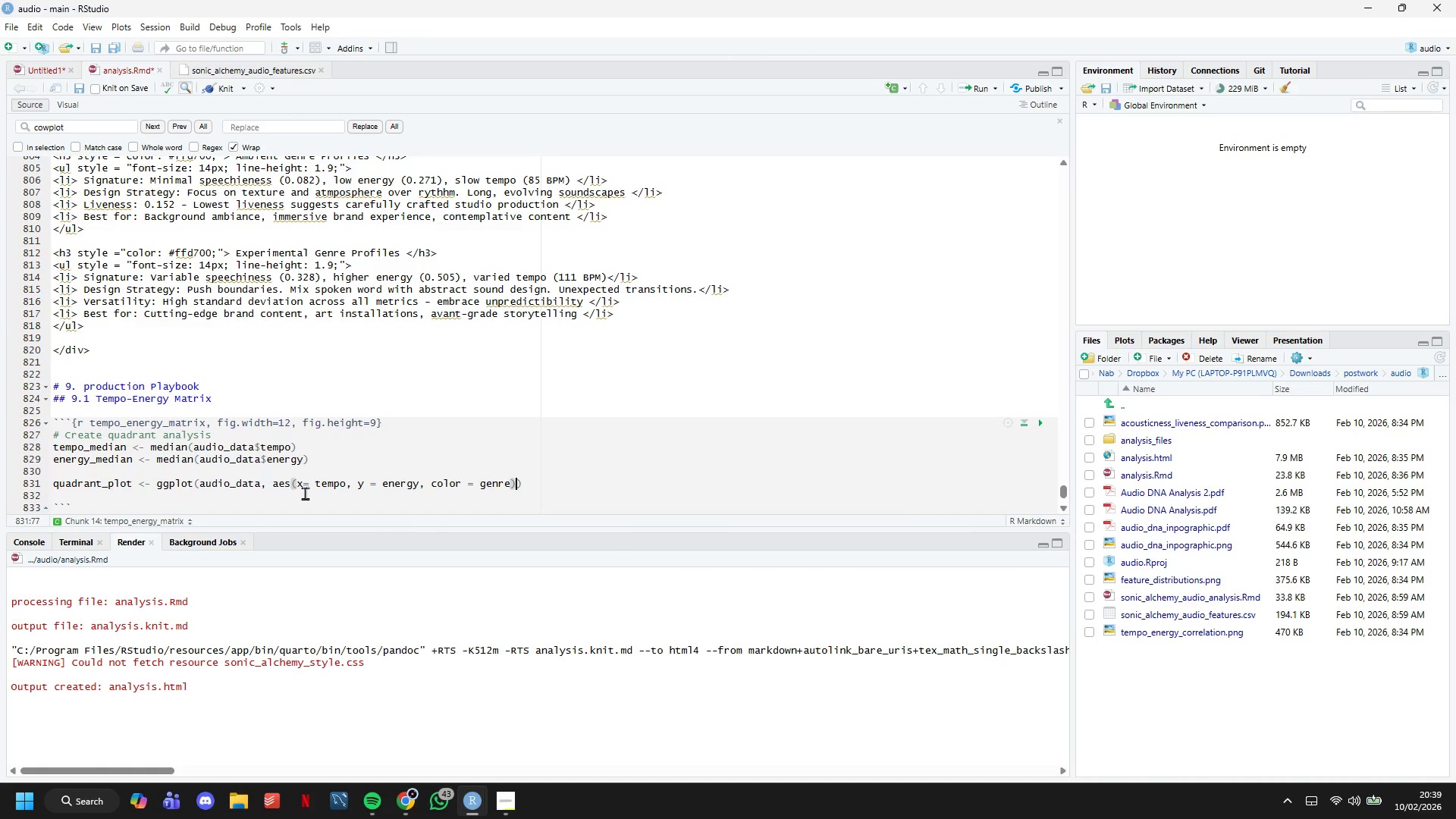 
key(ArrowRight)
 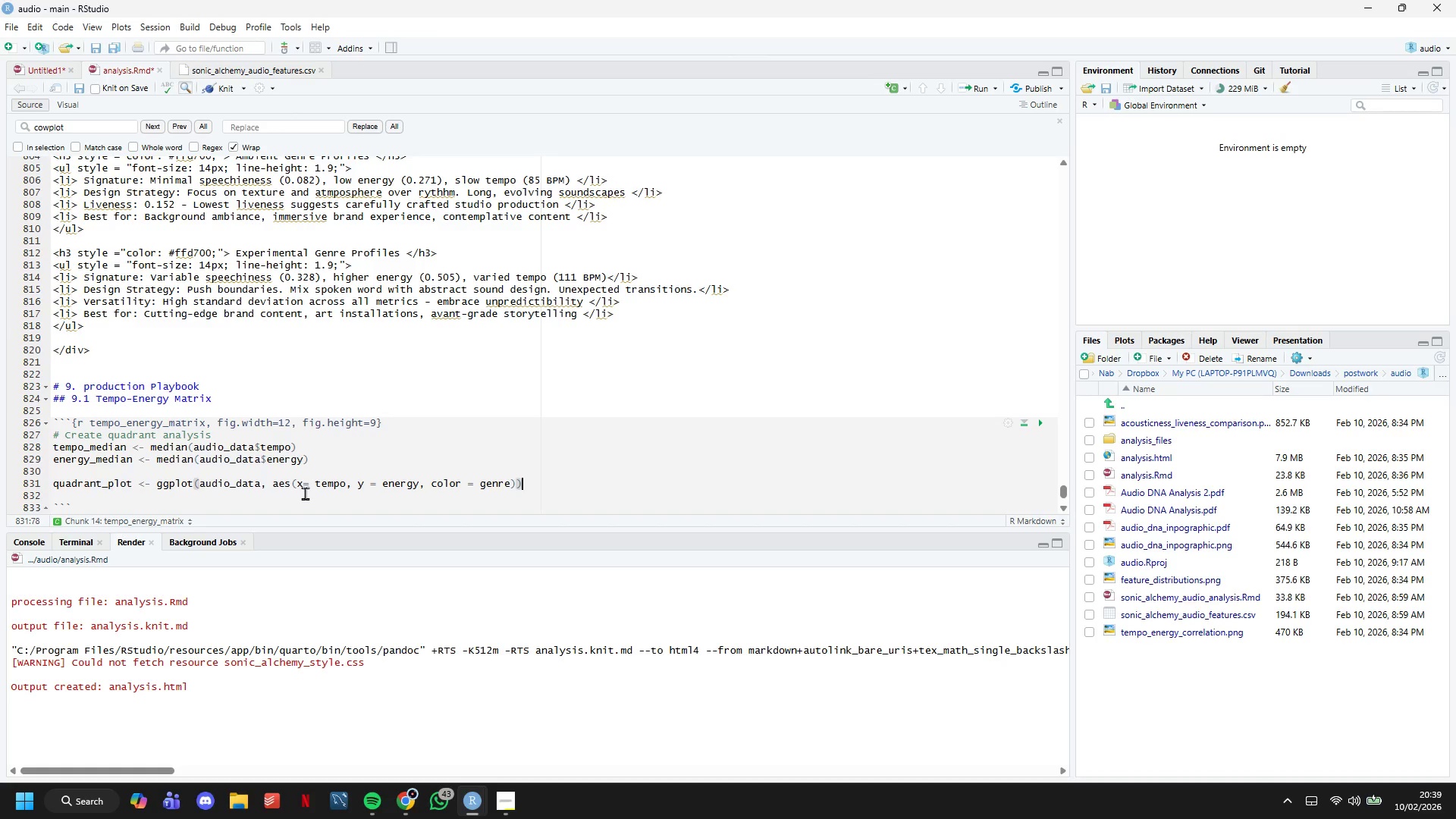 
key(Space)
 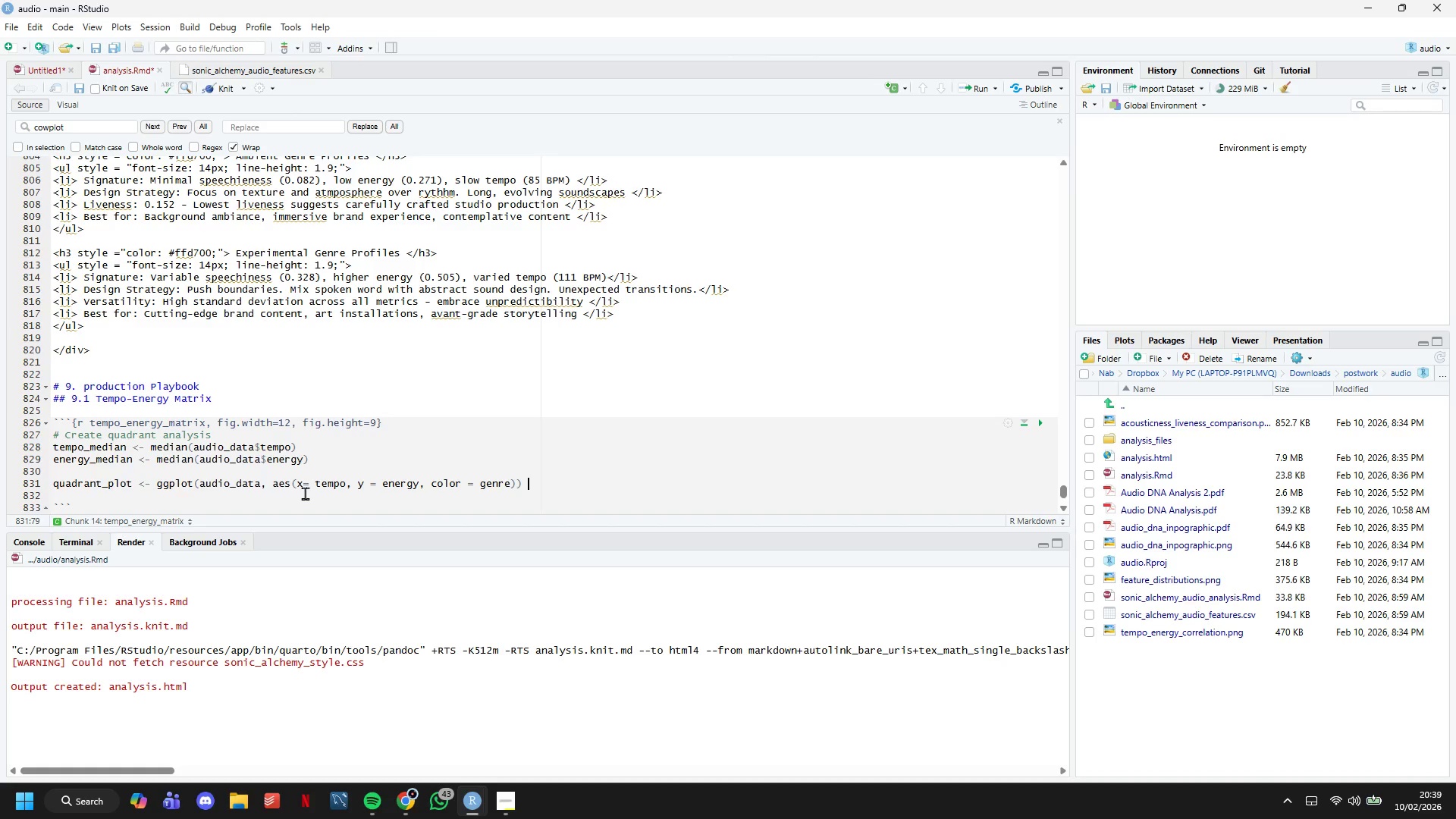 
key(Shift+ShiftLeft)
 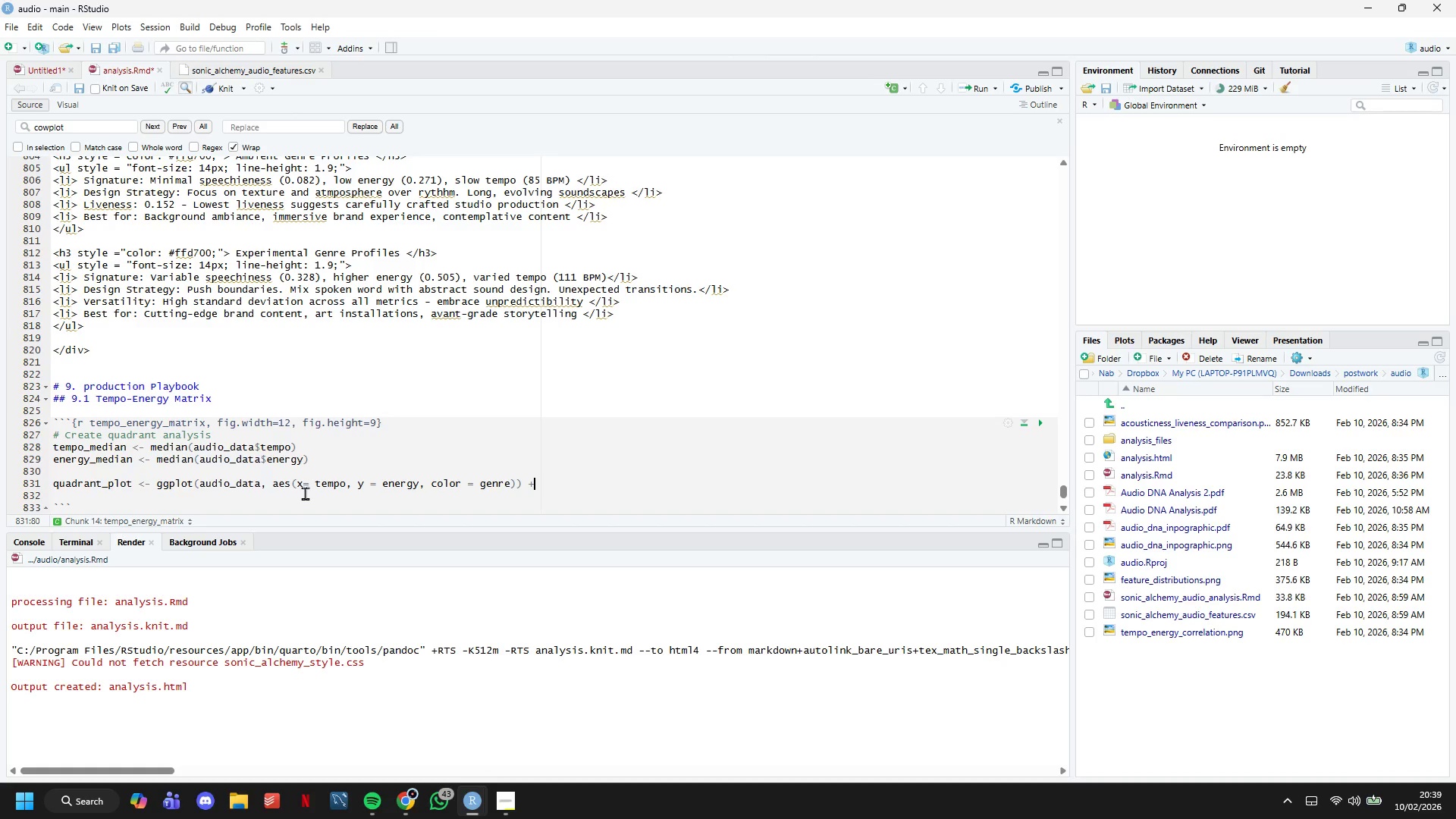 
key(Shift+Equal)
 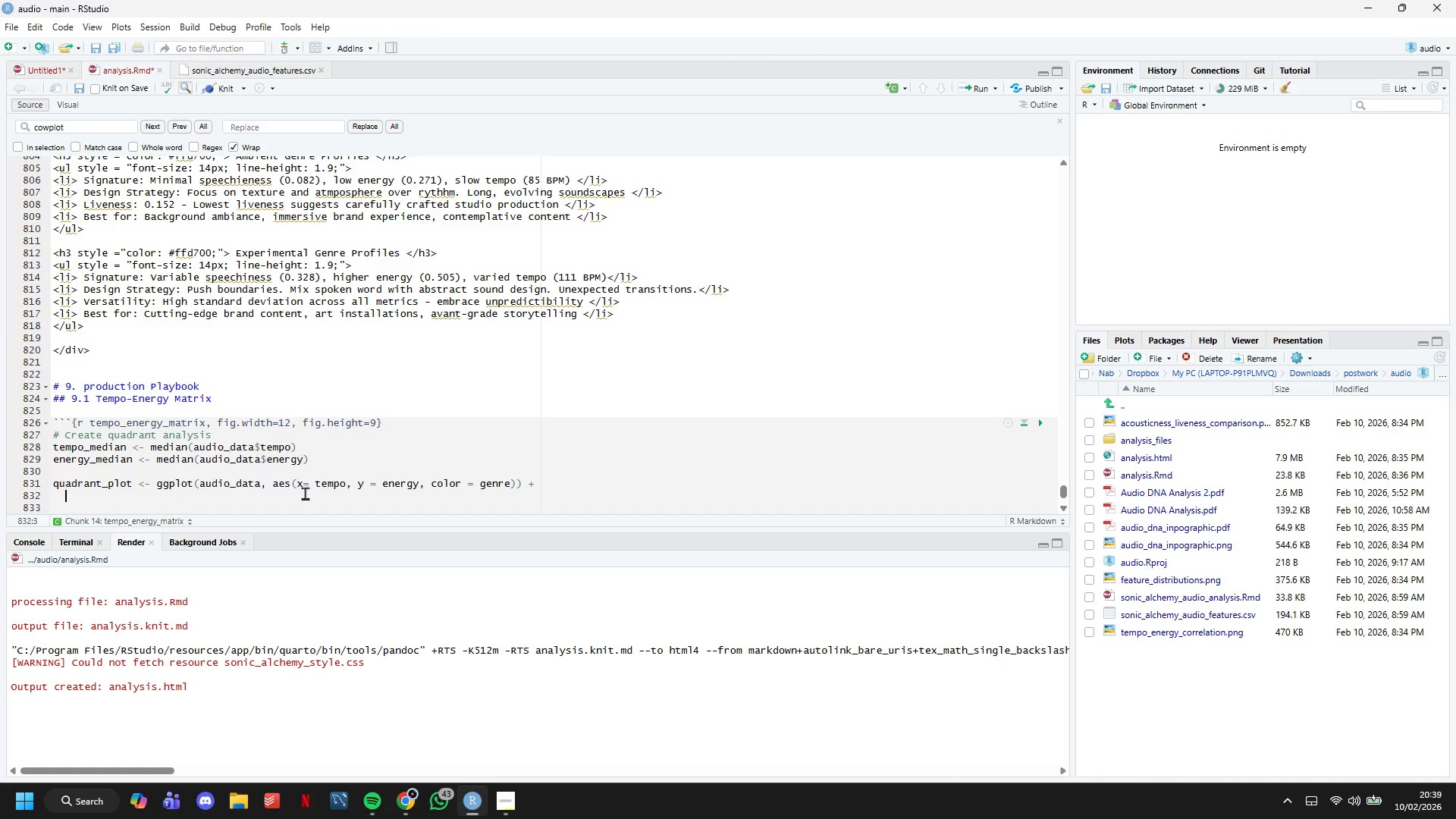 
key(Enter)
 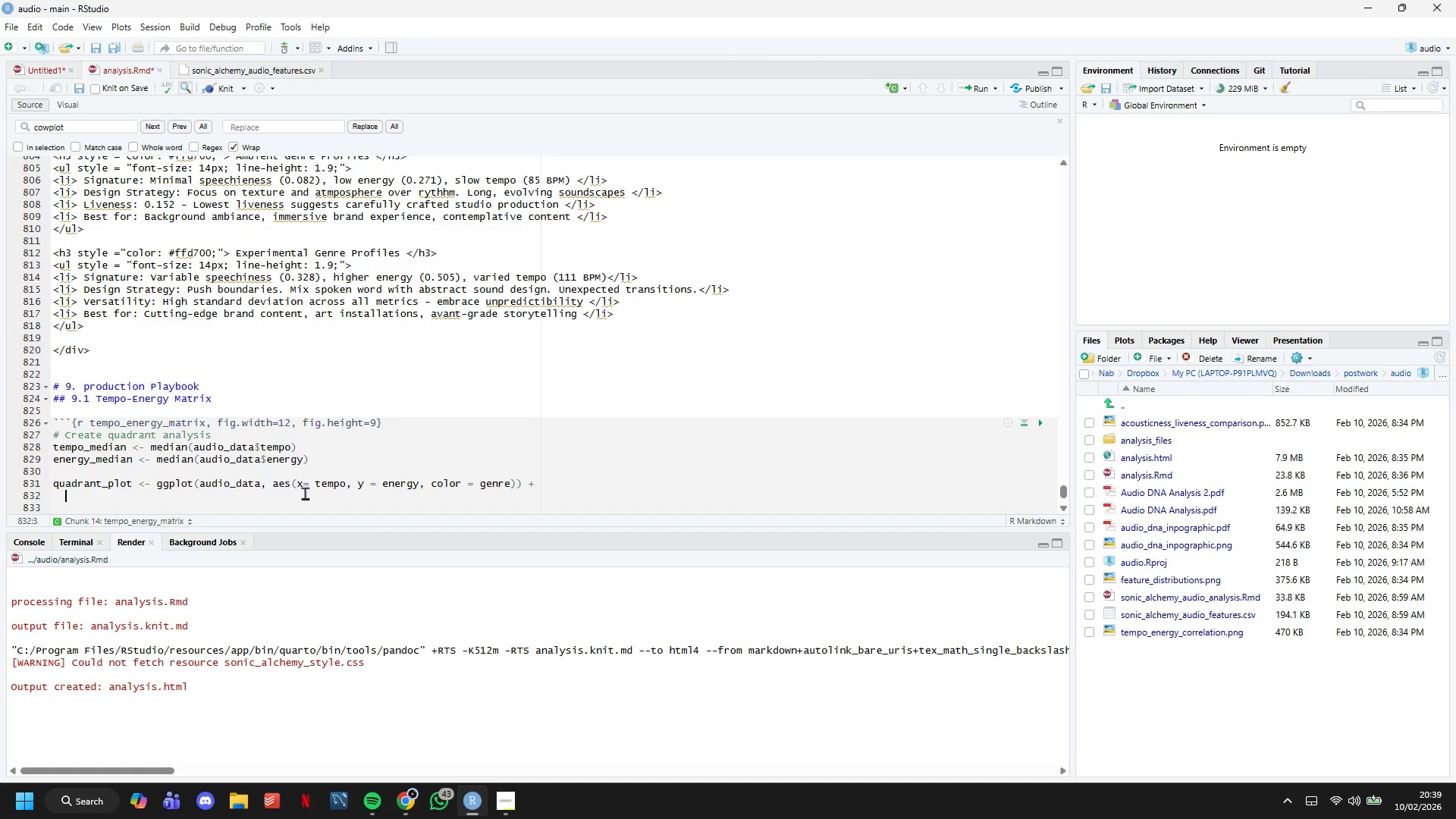 
type(geom_point()
 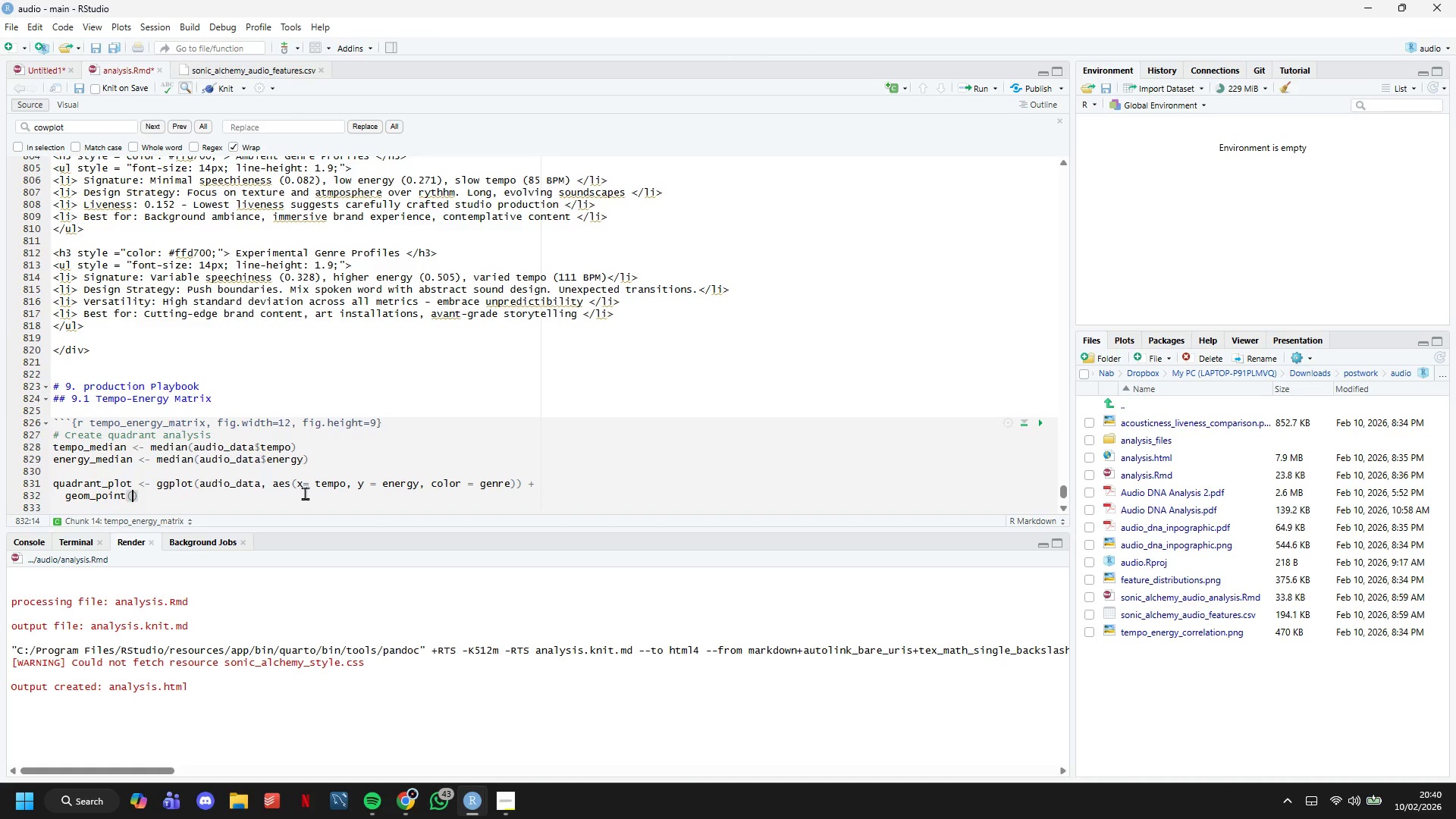 
wait(9.08)
 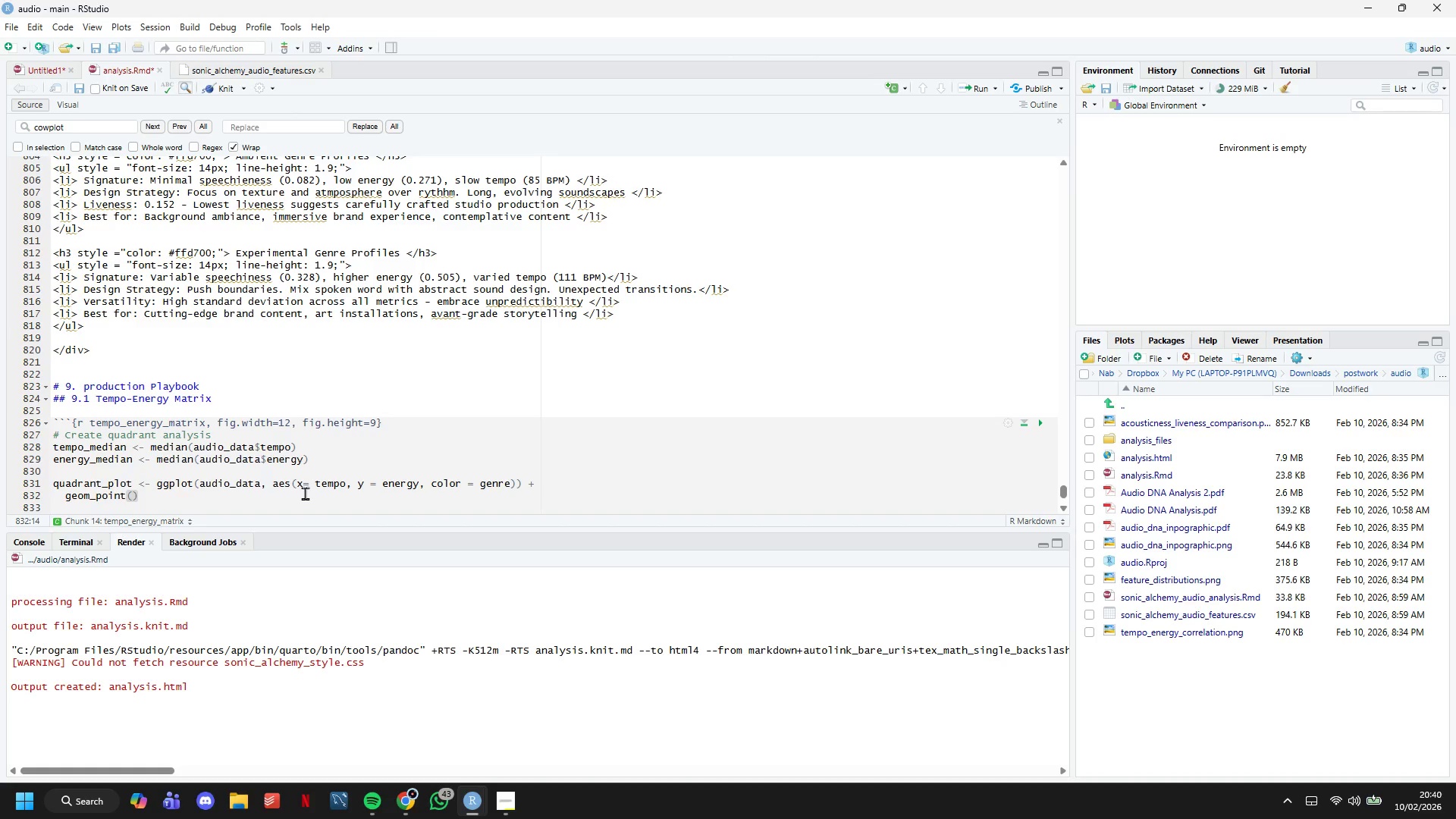 
type(alpha = 0.6)
 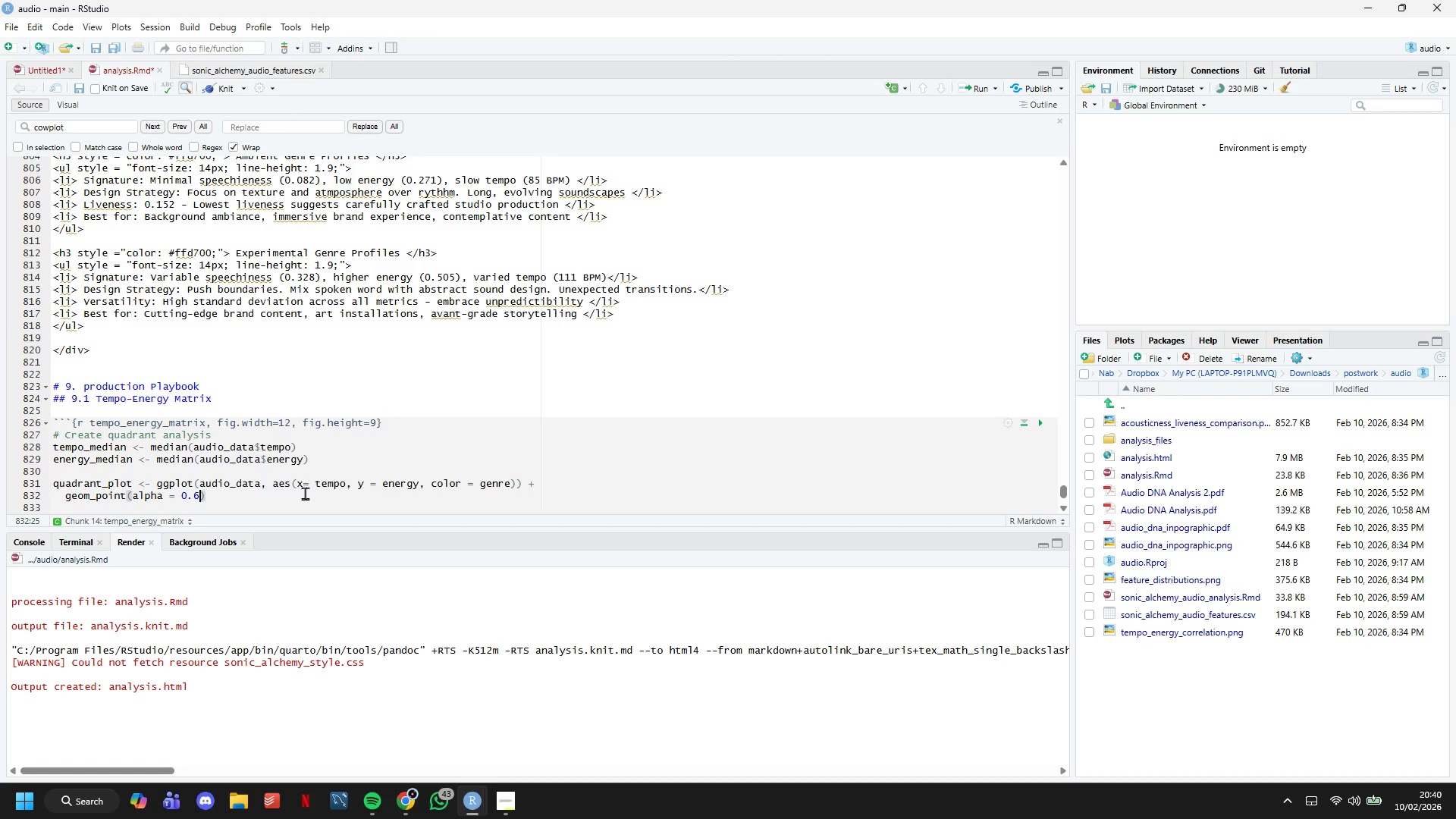 
wait(5.75)
 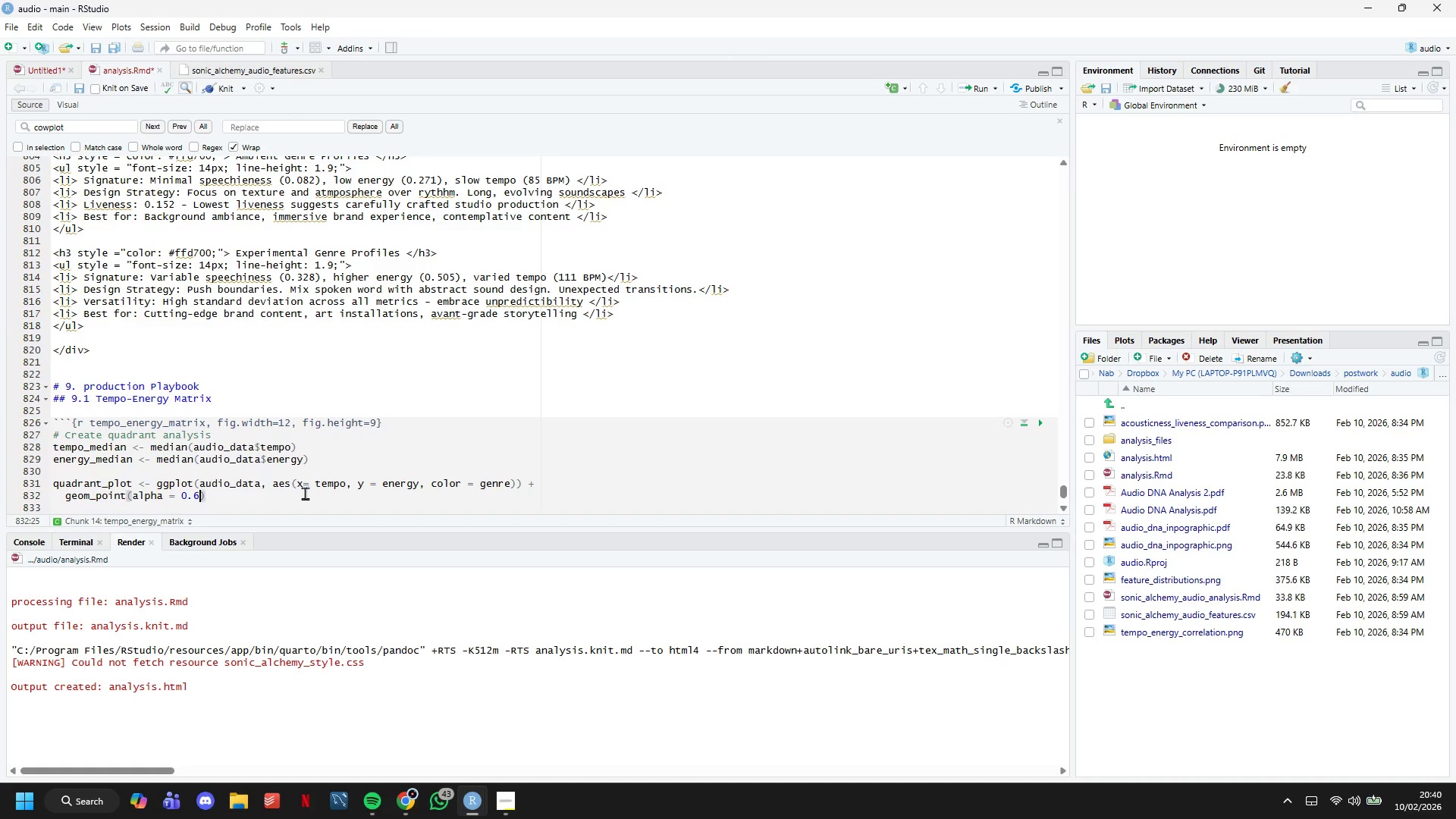 
key(ArrowRight)
 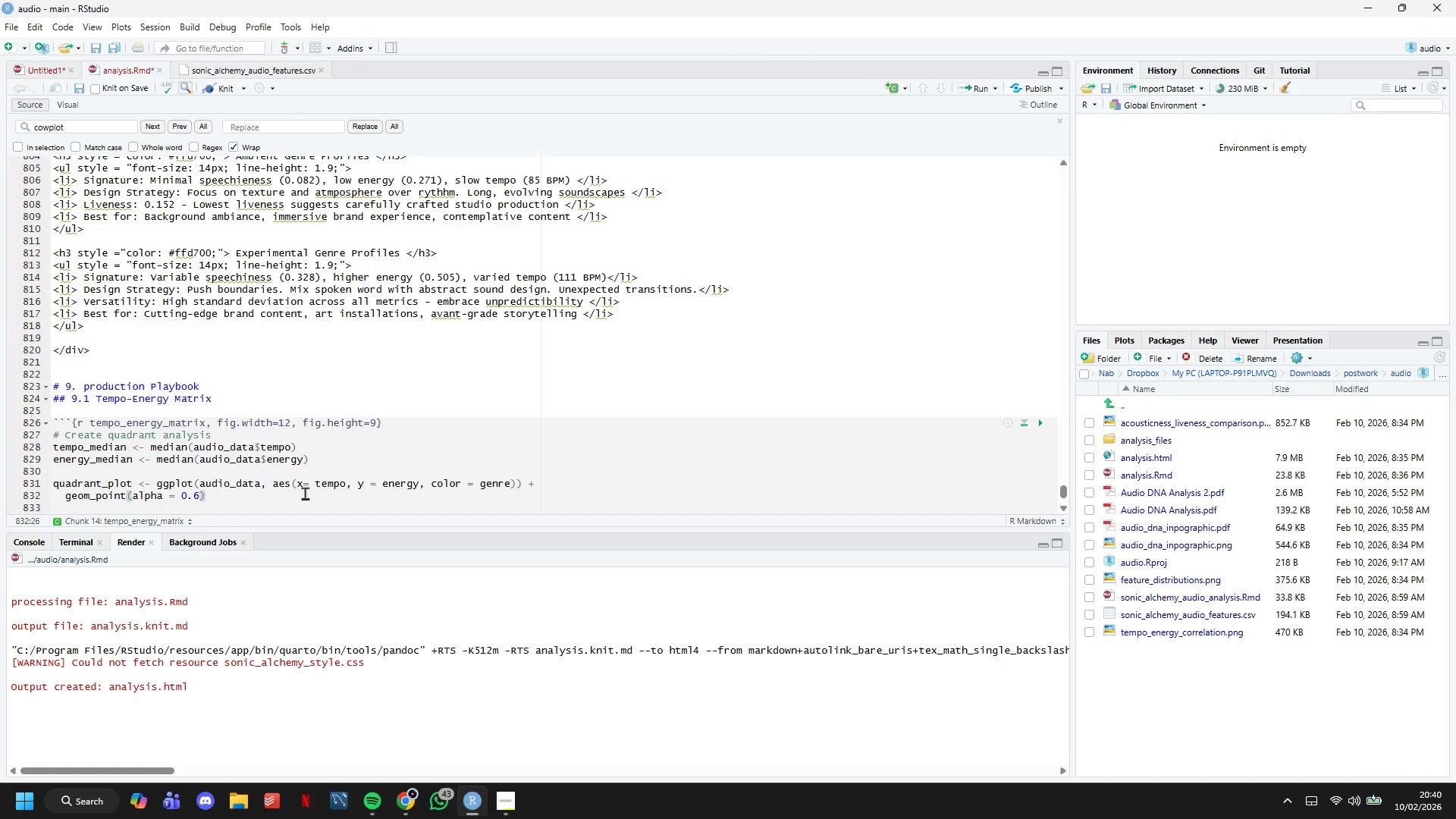 
key(ArrowLeft)
 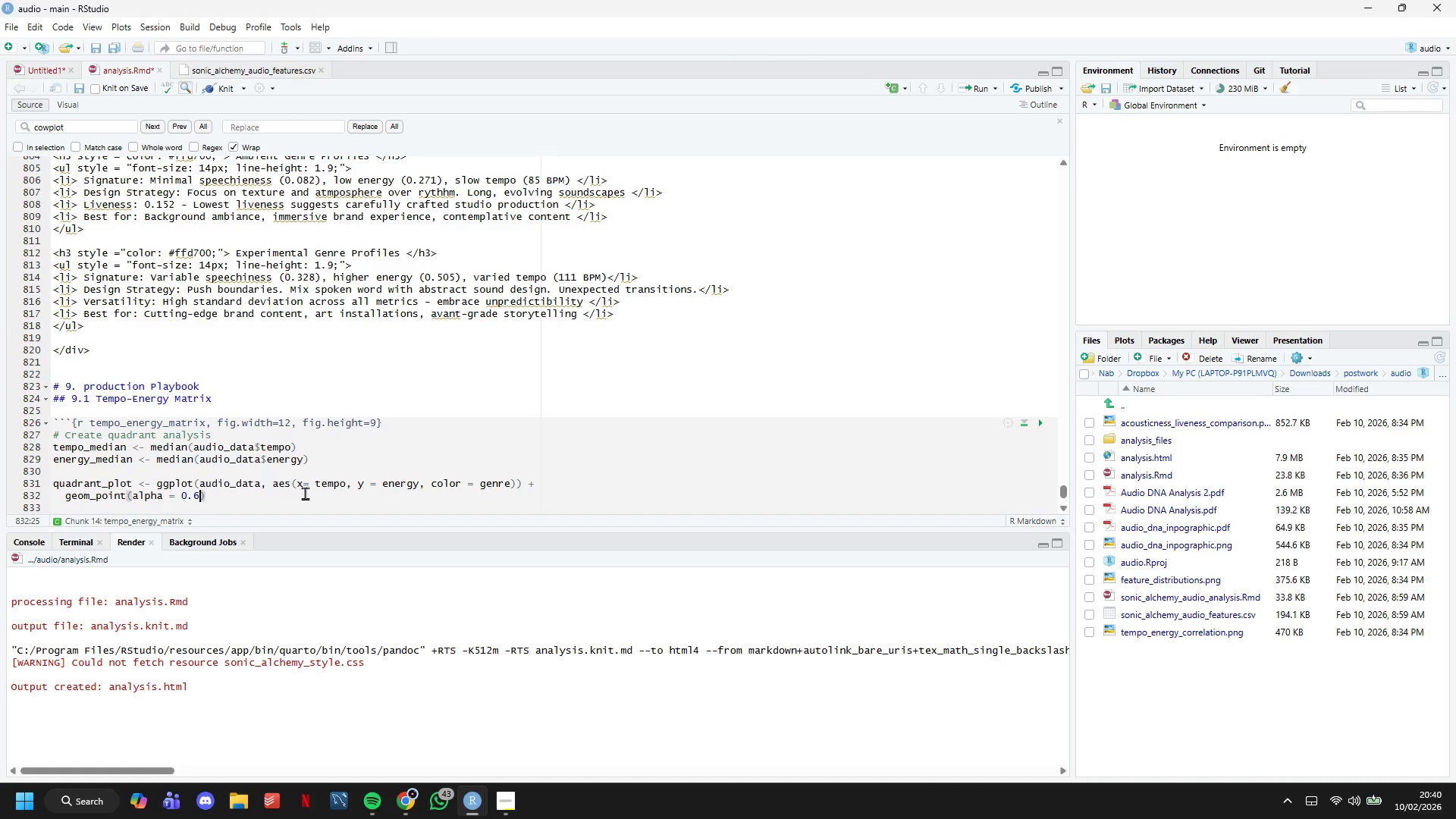 
type(, size =3)
 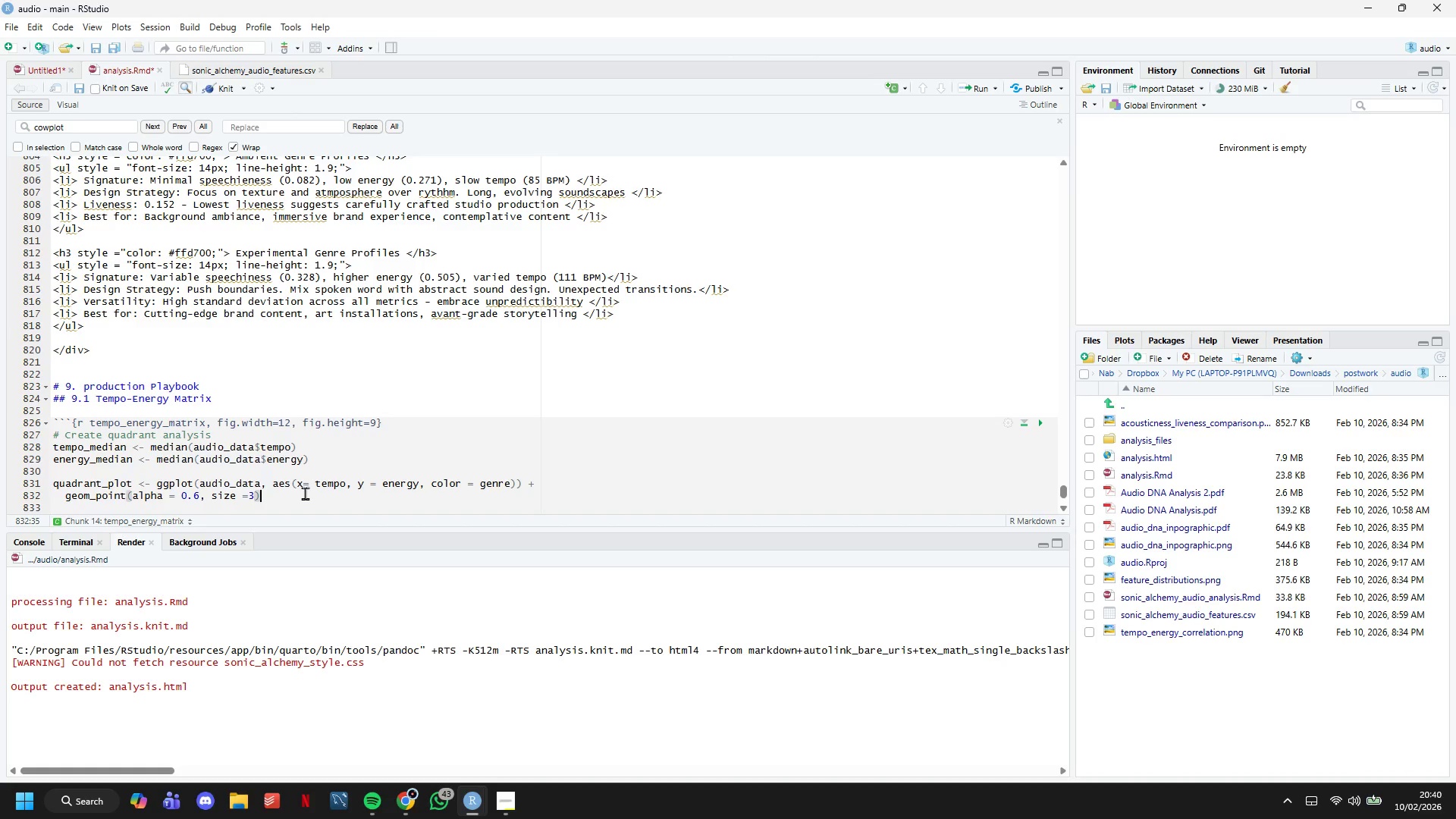 
key(ArrowRight)
 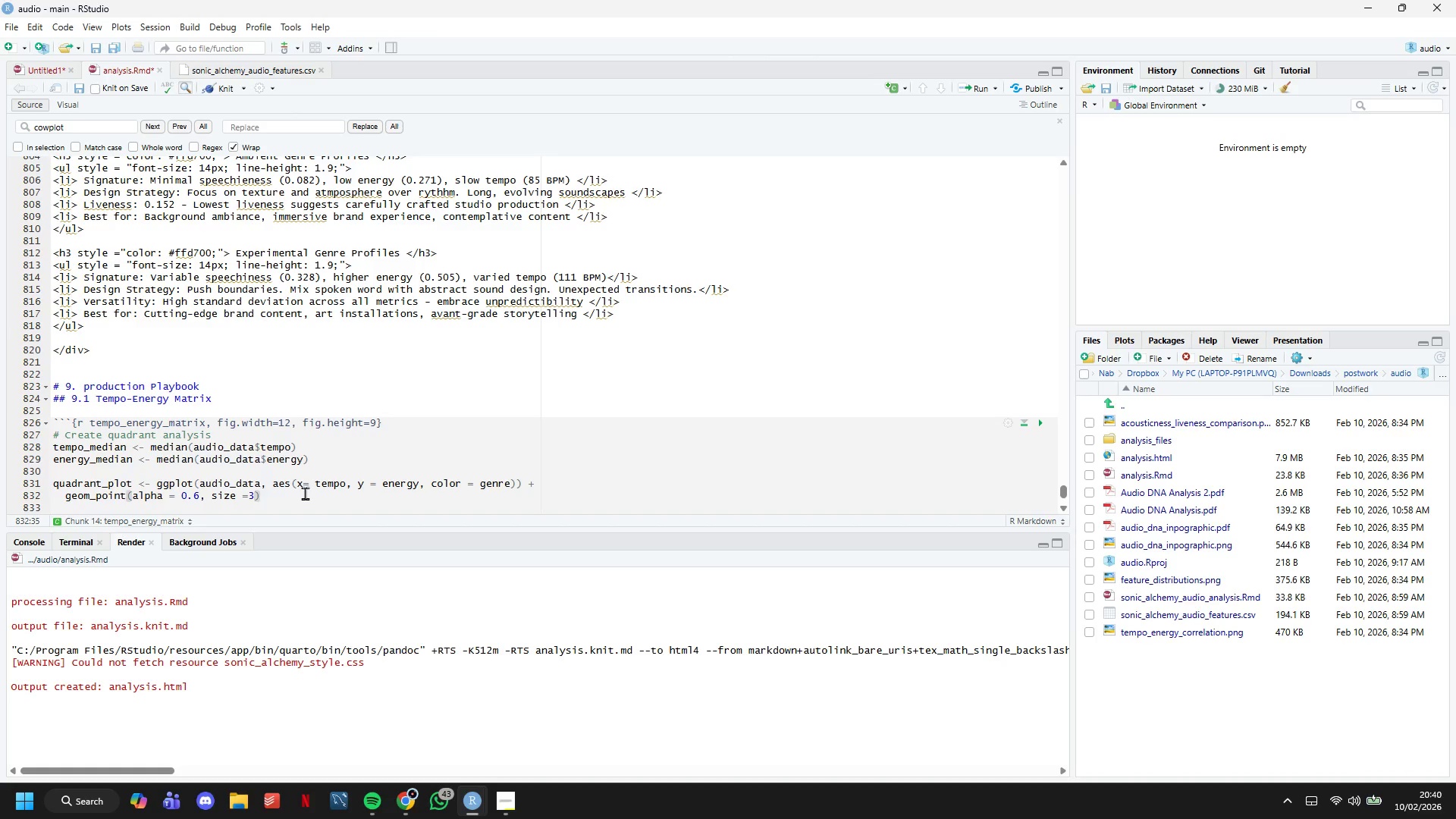 
key(Space)
 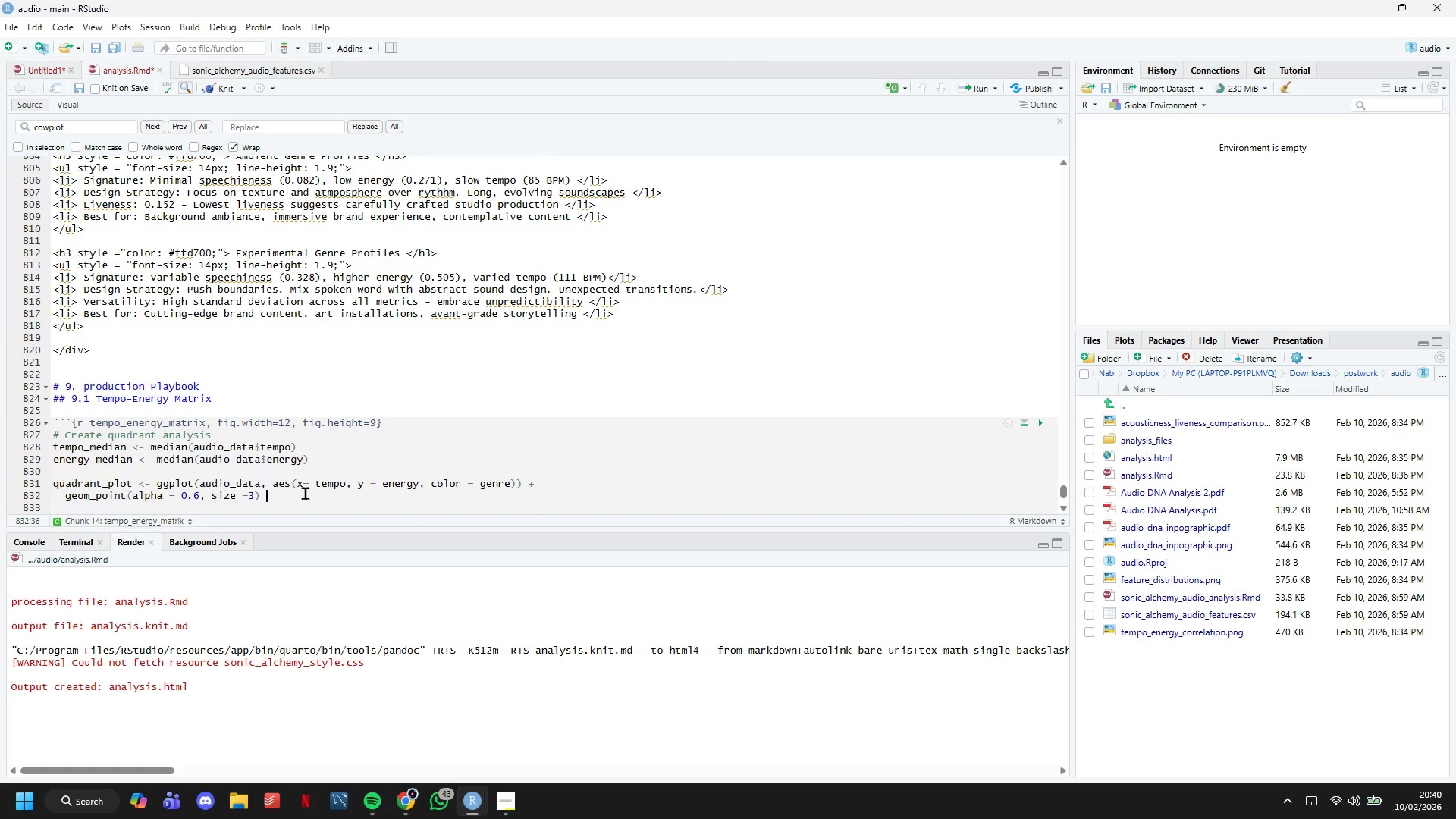 
key(Shift+Equal)
 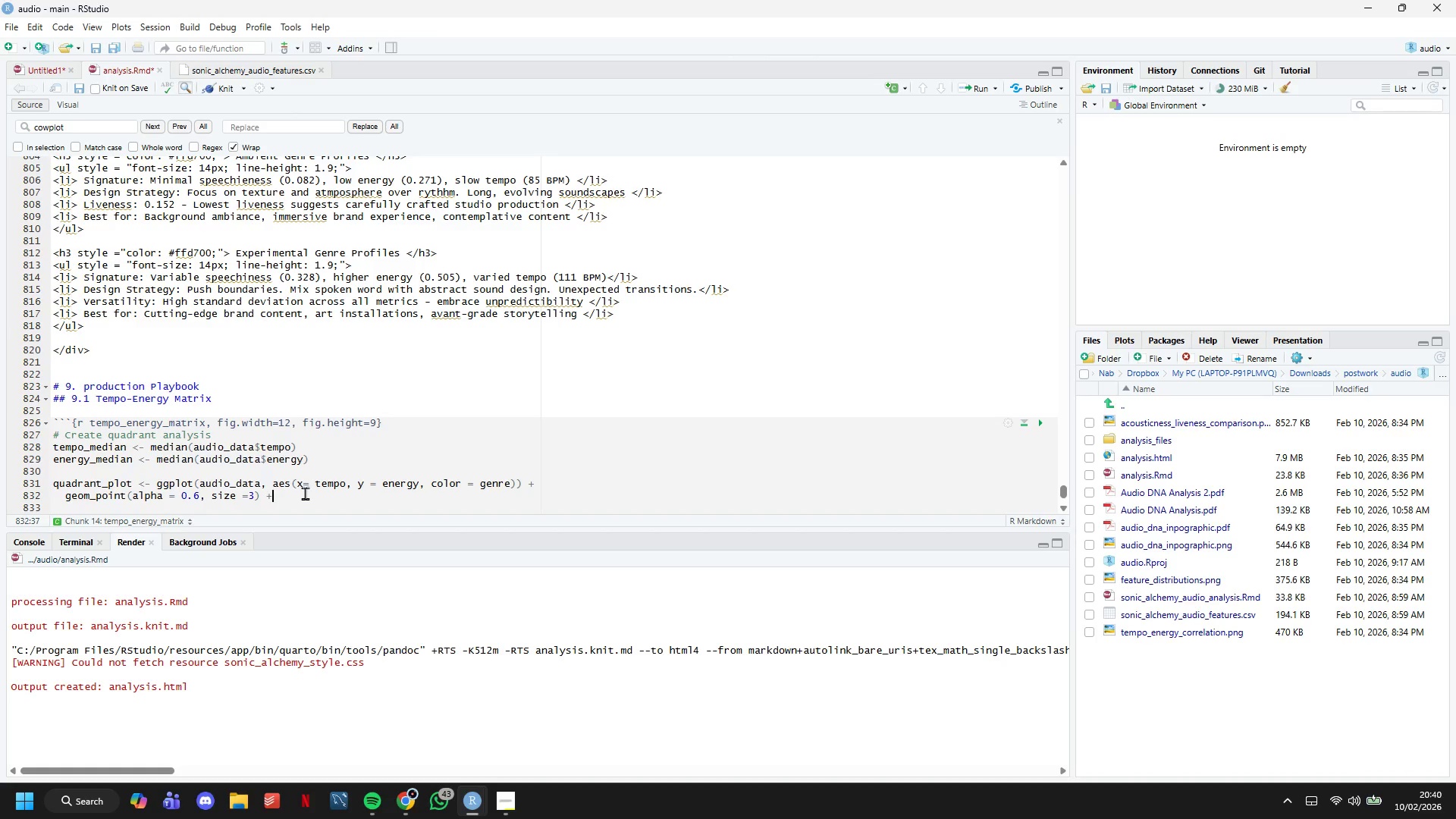 
key(Enter)
 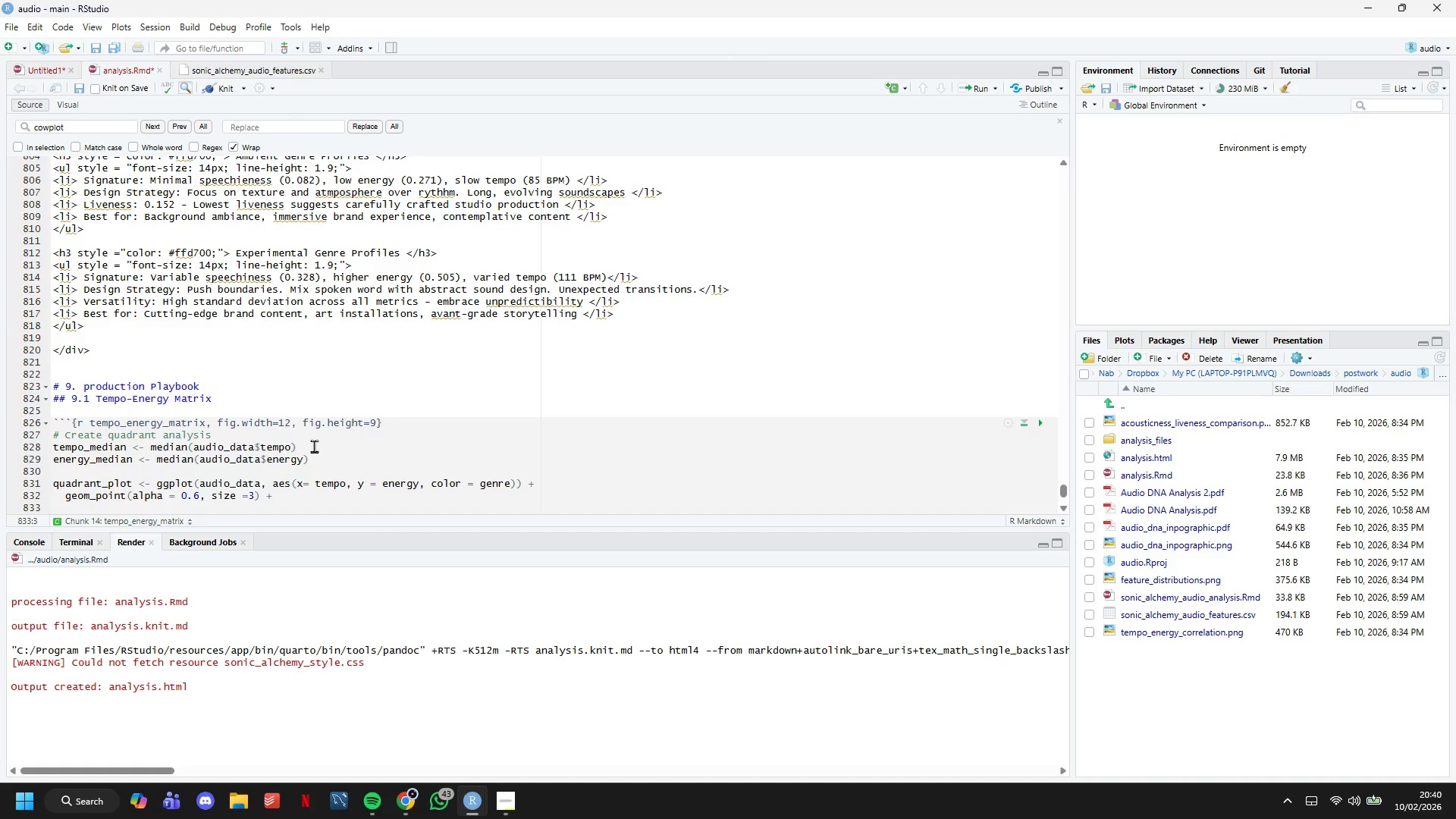 
scroll: coordinate [321, 287], scroll_direction: down, amount: 7.0
 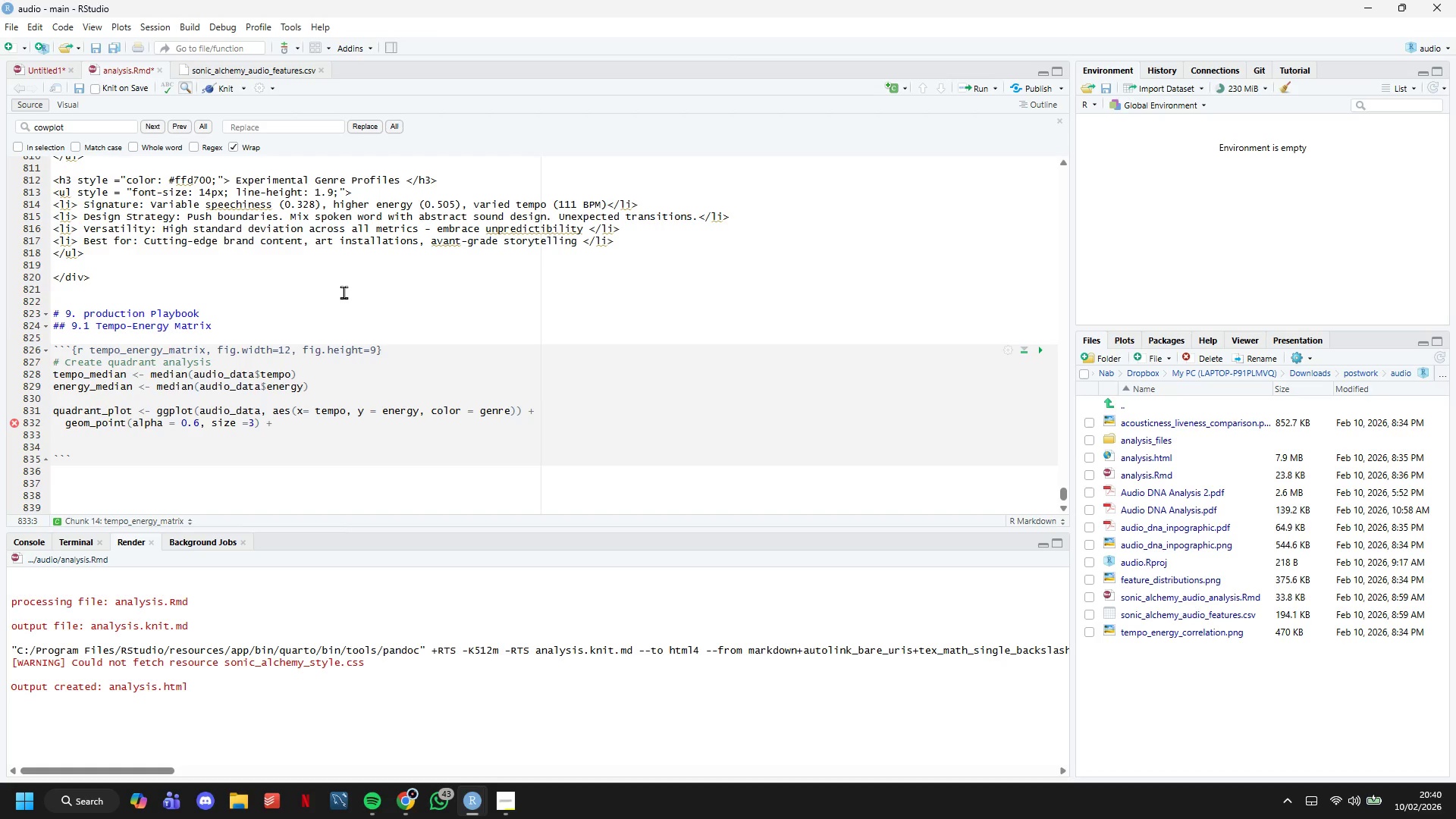 
type(geom_vline)
 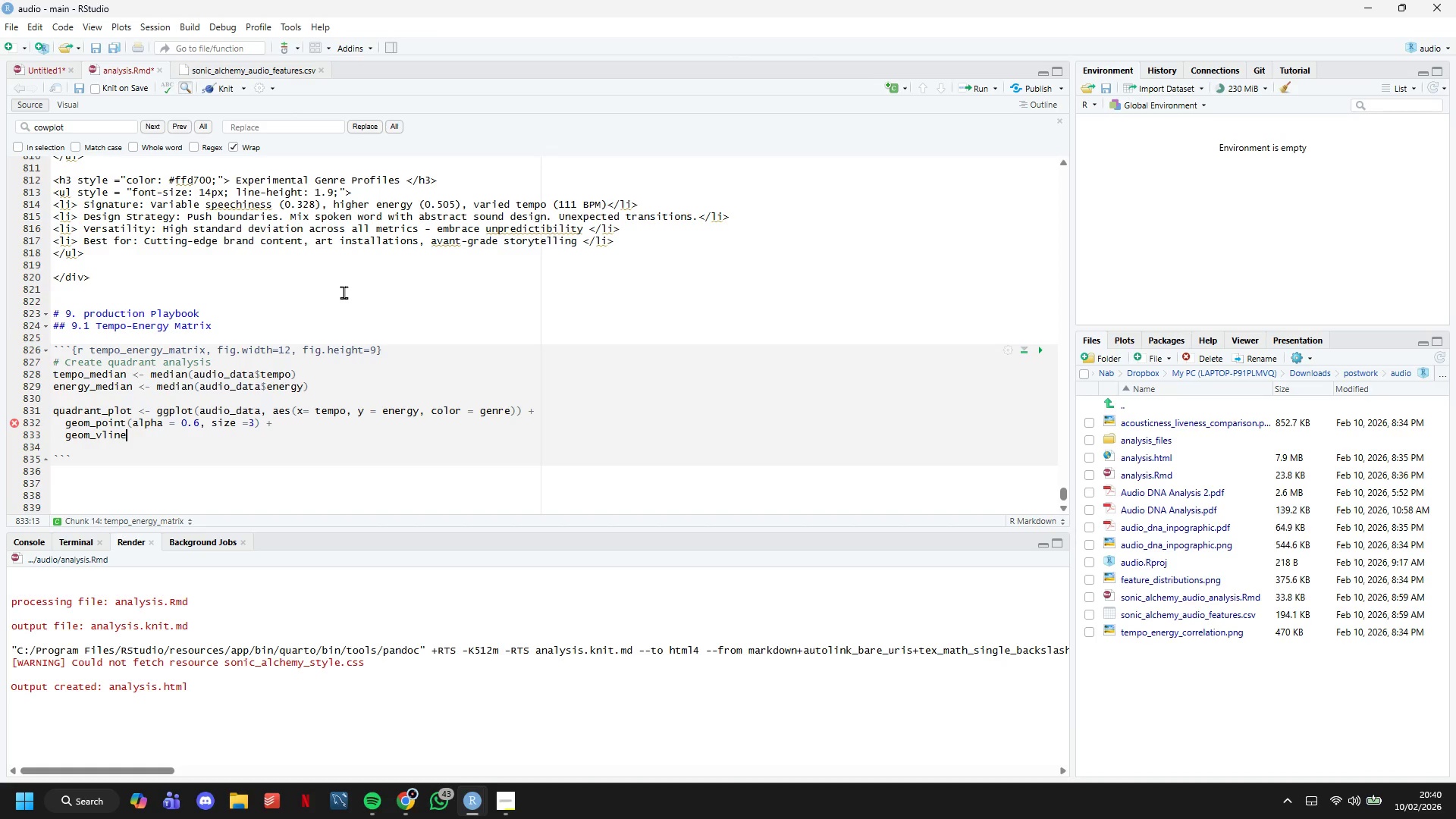 
type((xintercept = tempo_median, )
 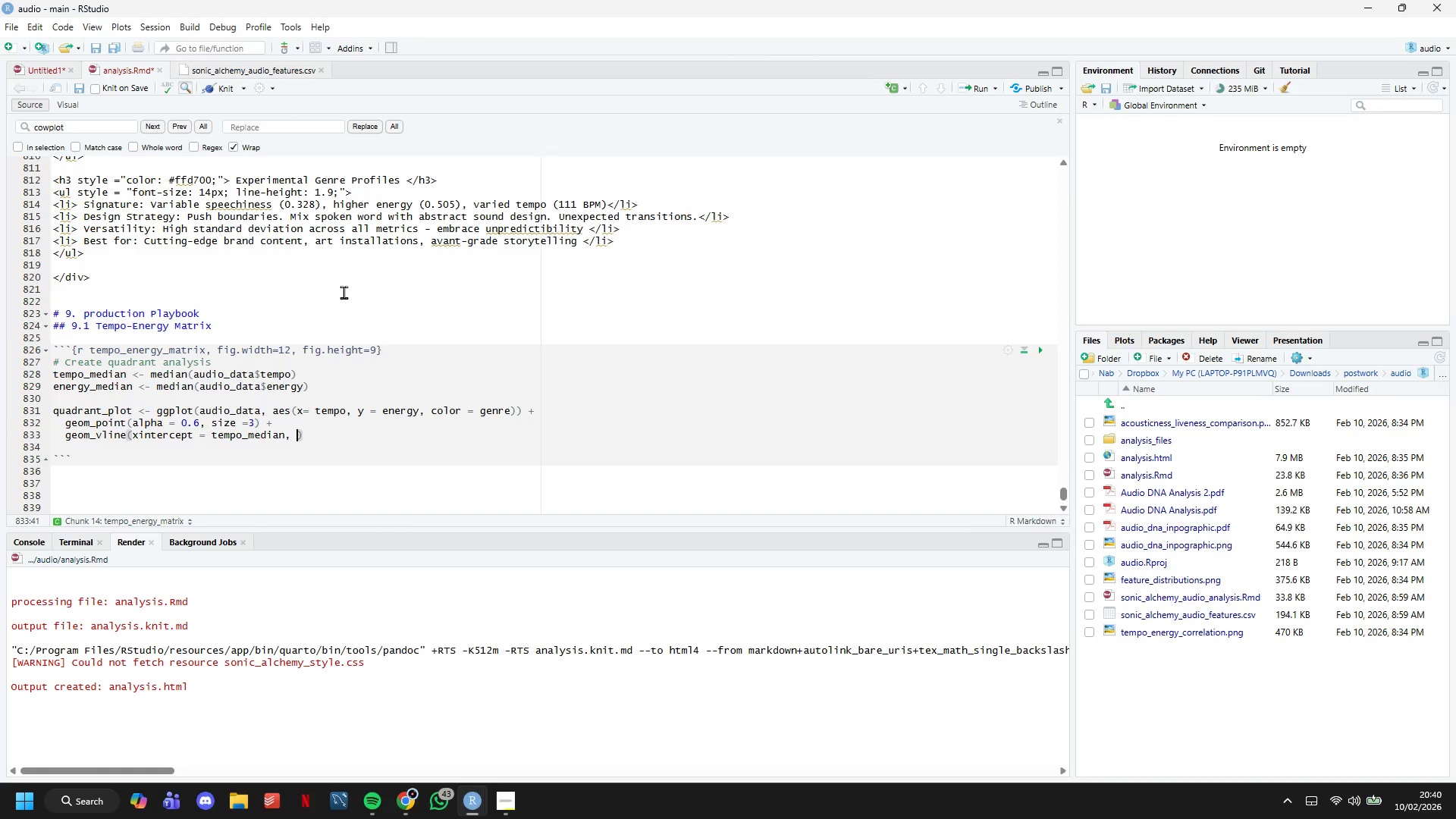 
type(linetype = "dashed)
 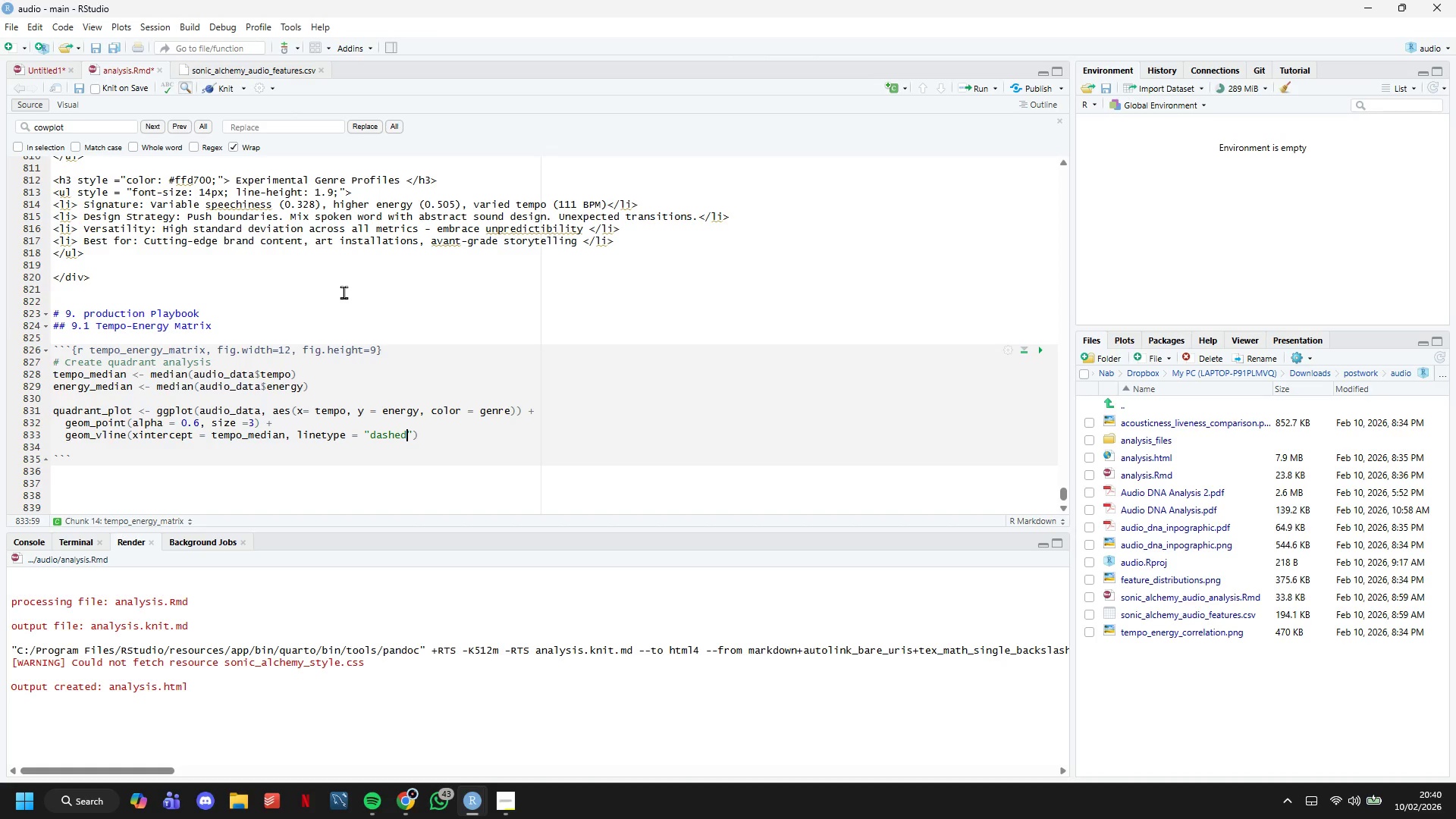 
key(ArrowRight)
 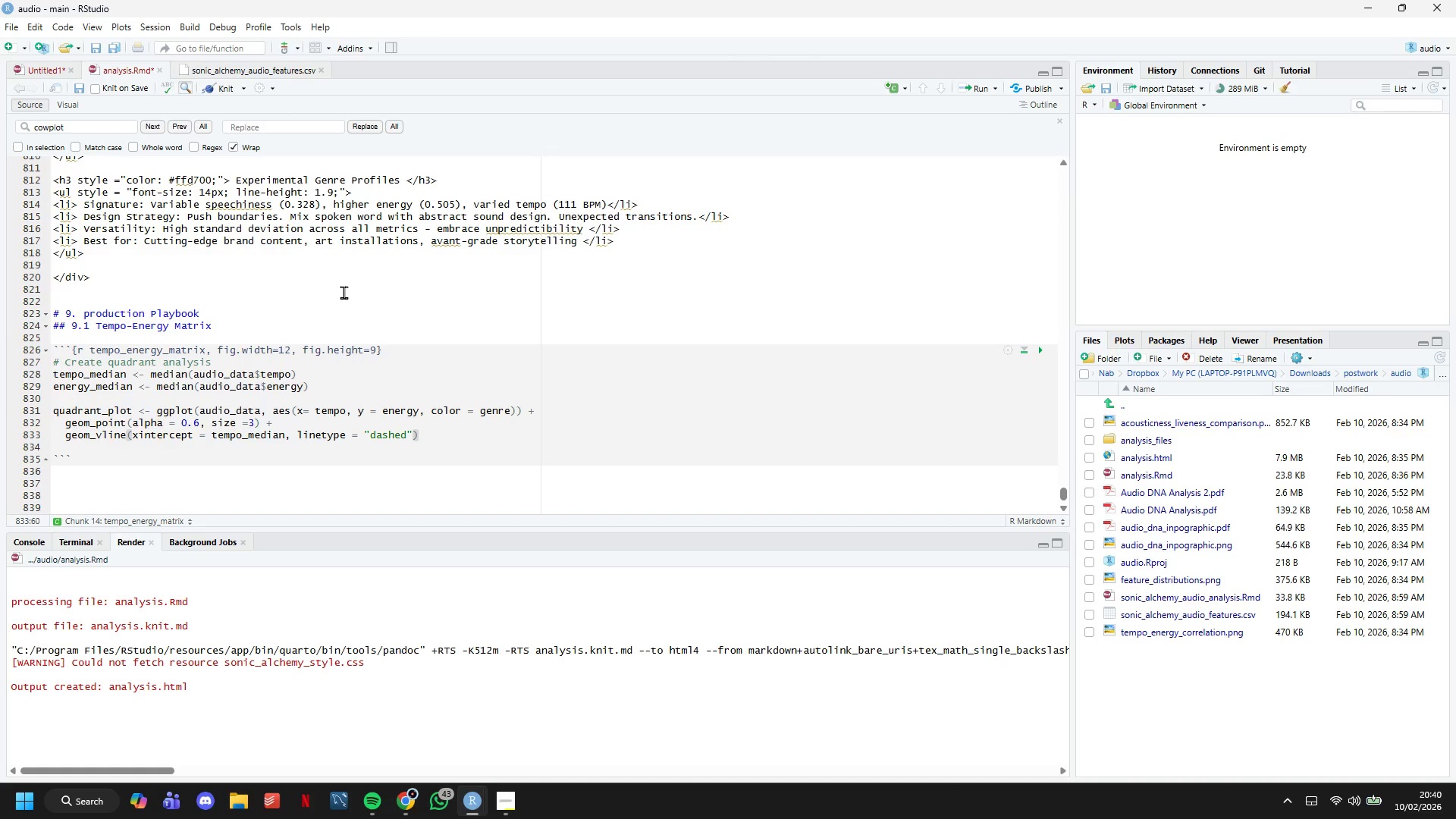 
type(, color = sonic_colors$)
 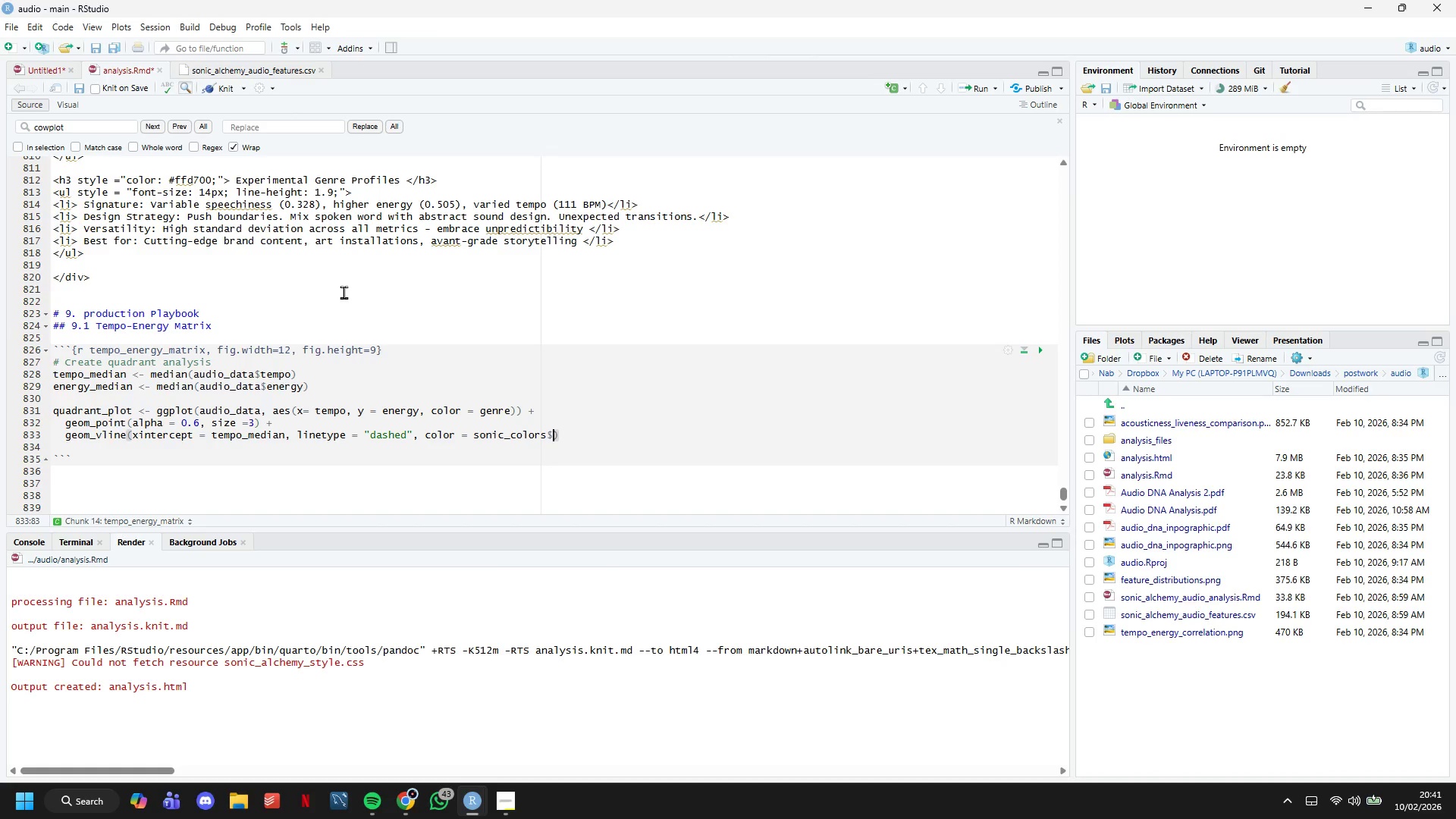 
wait(7.59)
 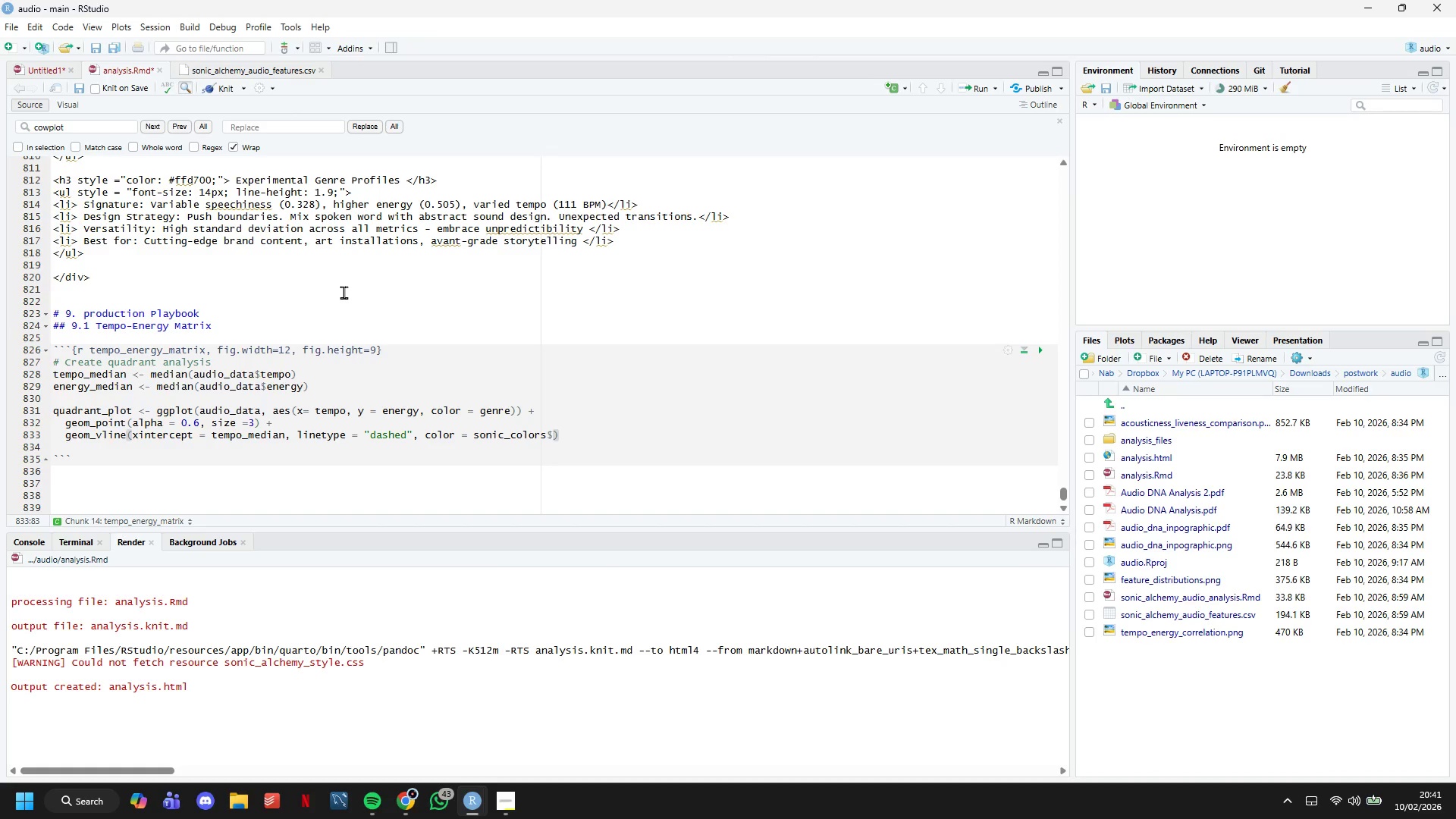 
type(soft_gold, size =1)
 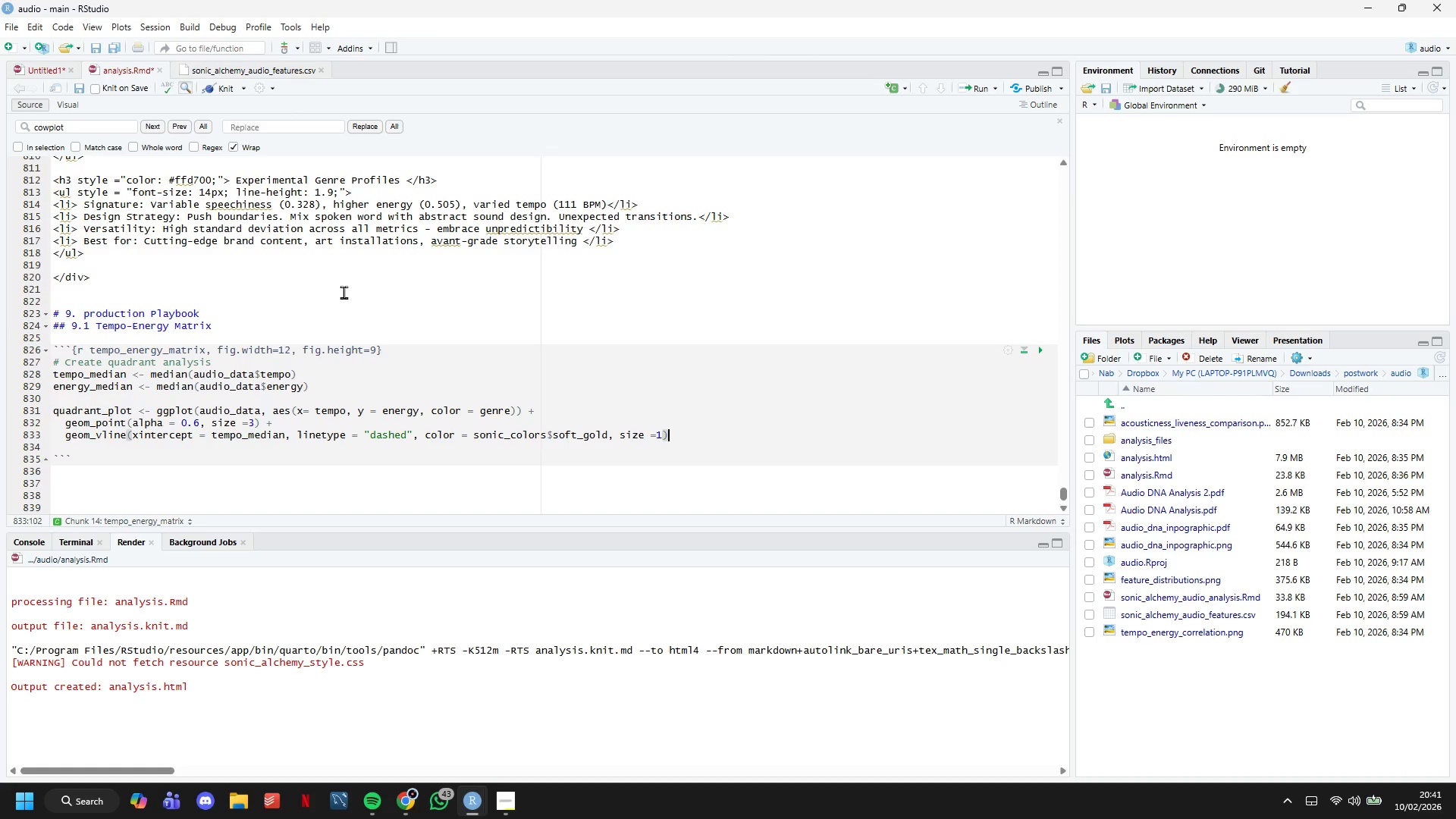 
 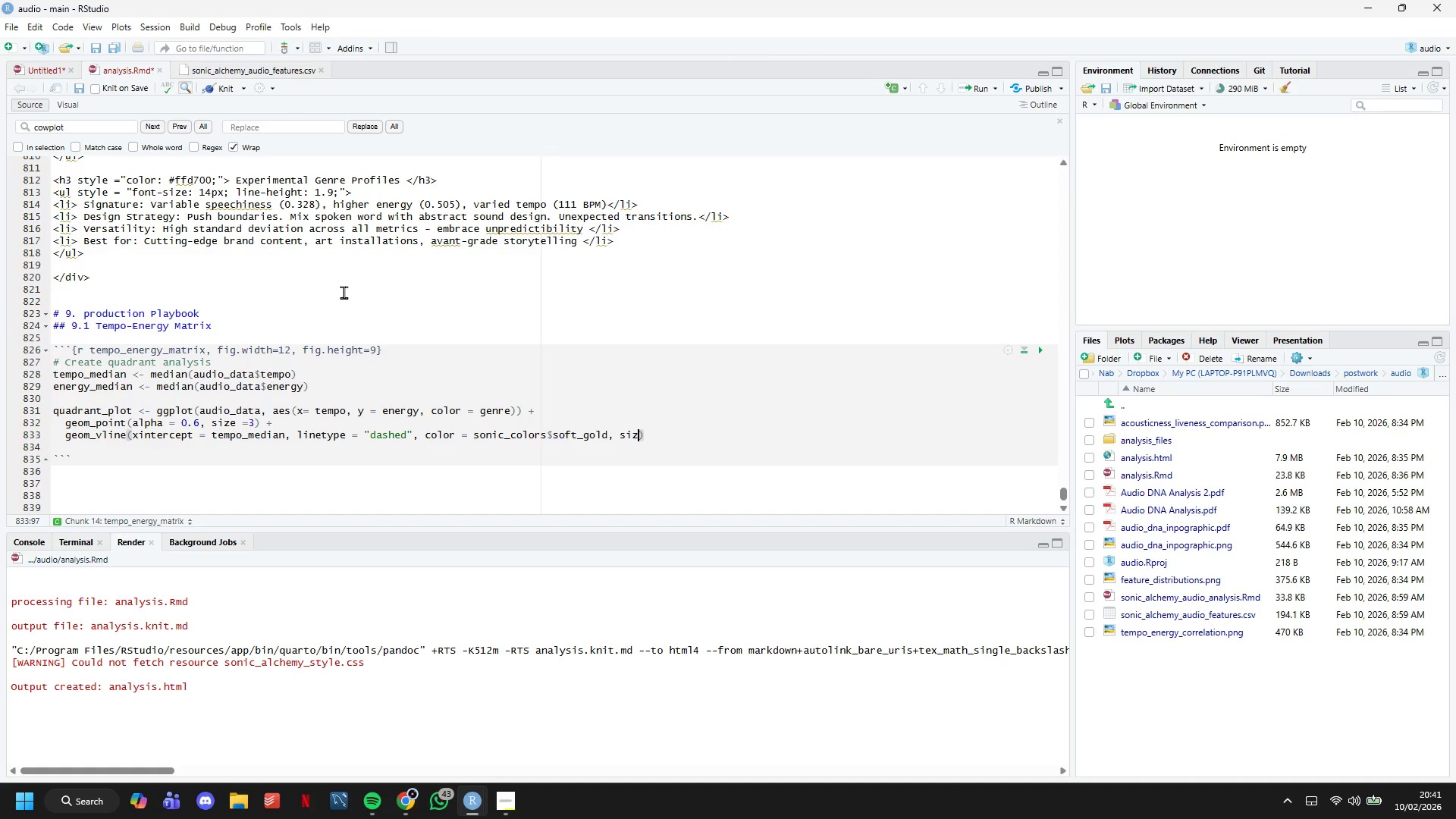 
key(ArrowRight)
 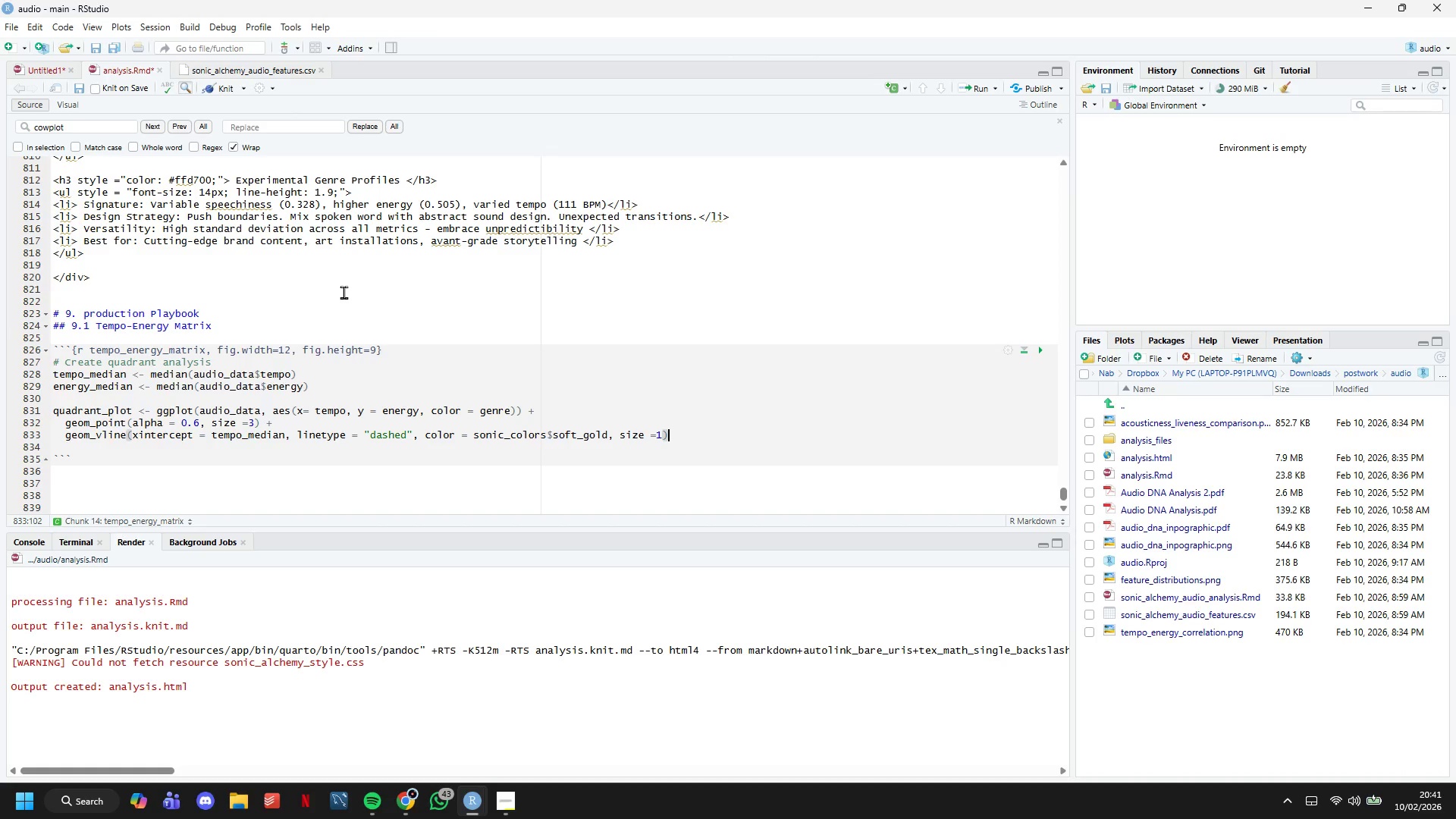 
key(Space)
 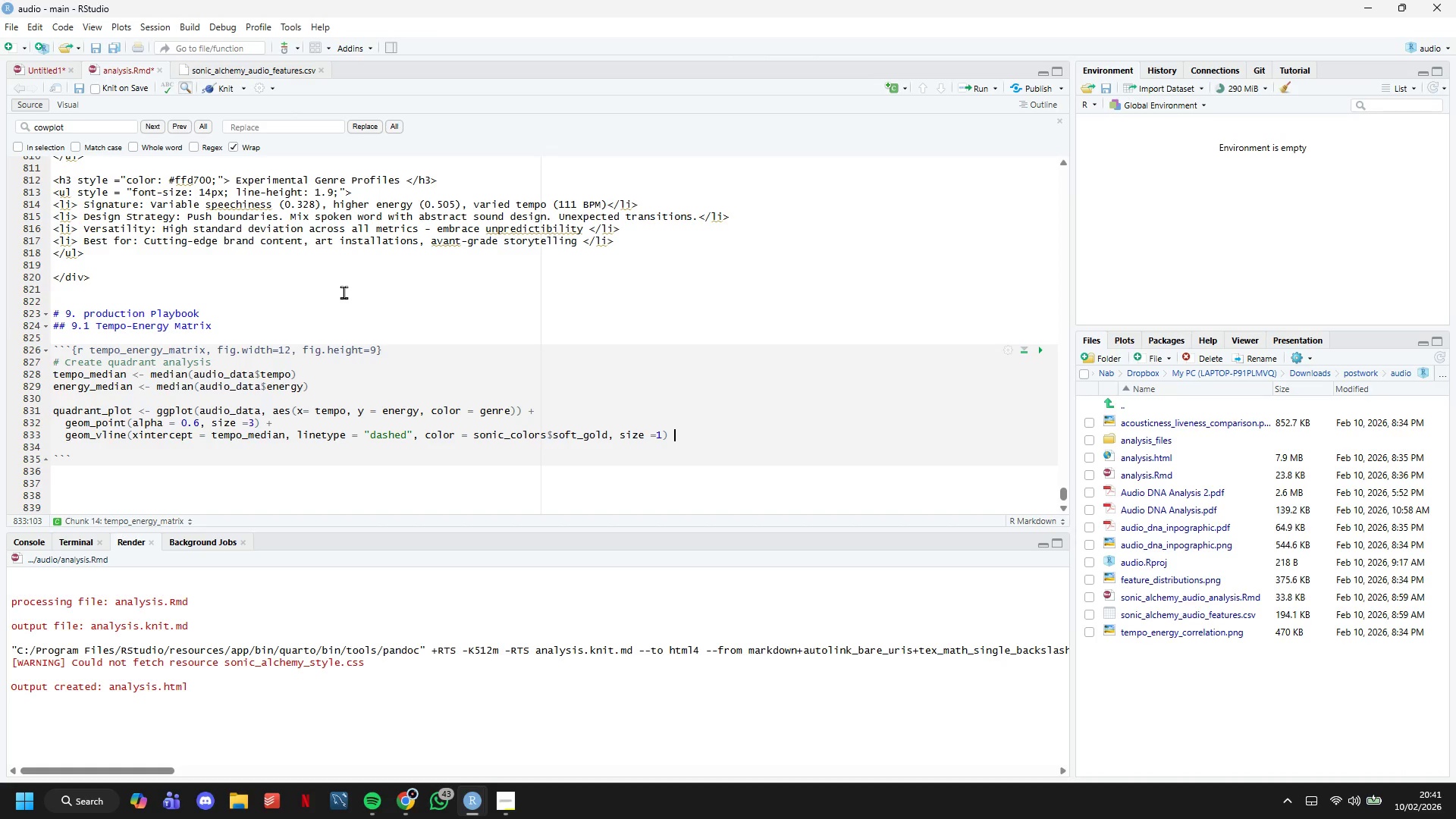 
key(Shift+Equal)
 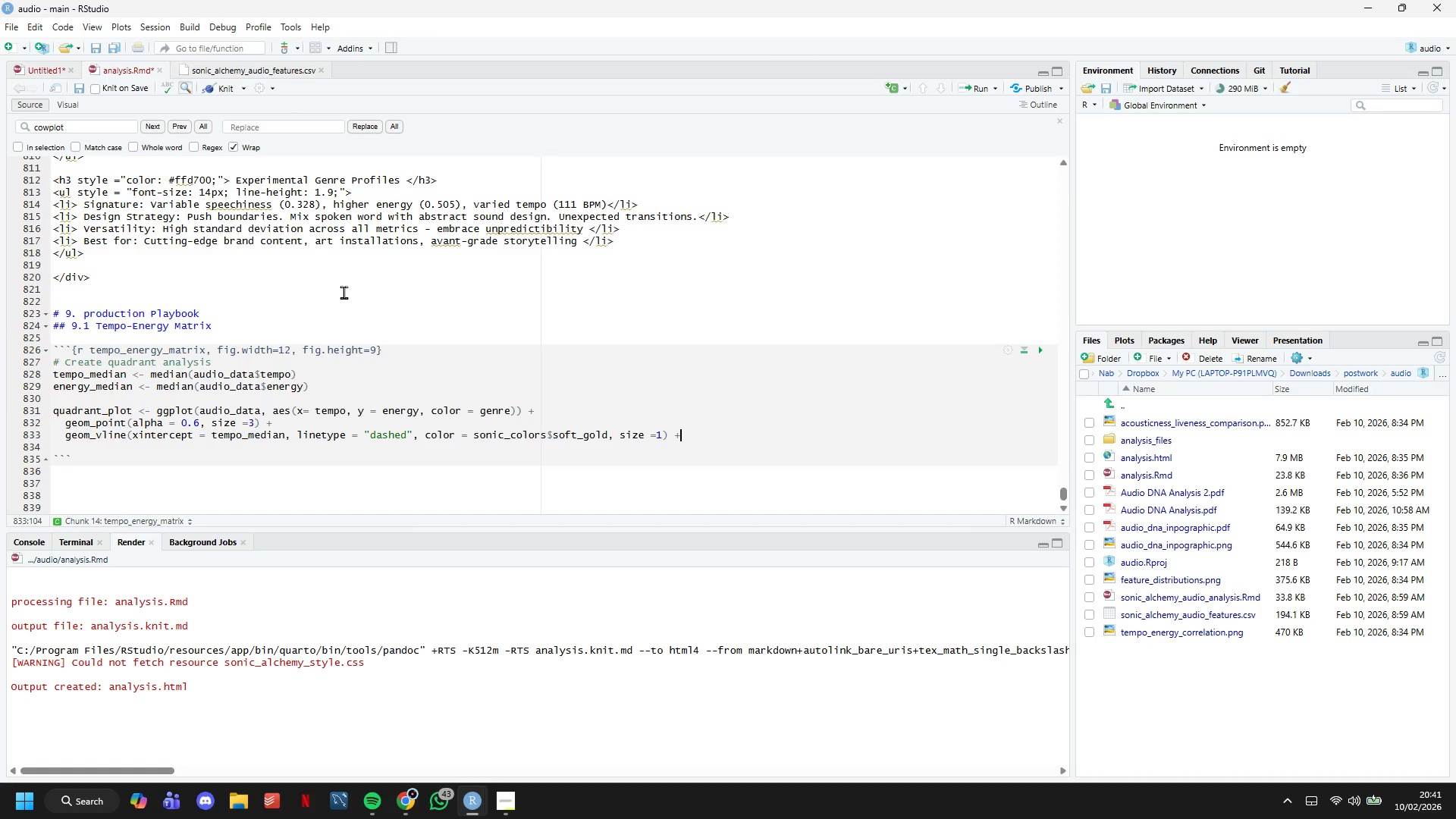 
key(Enter)
 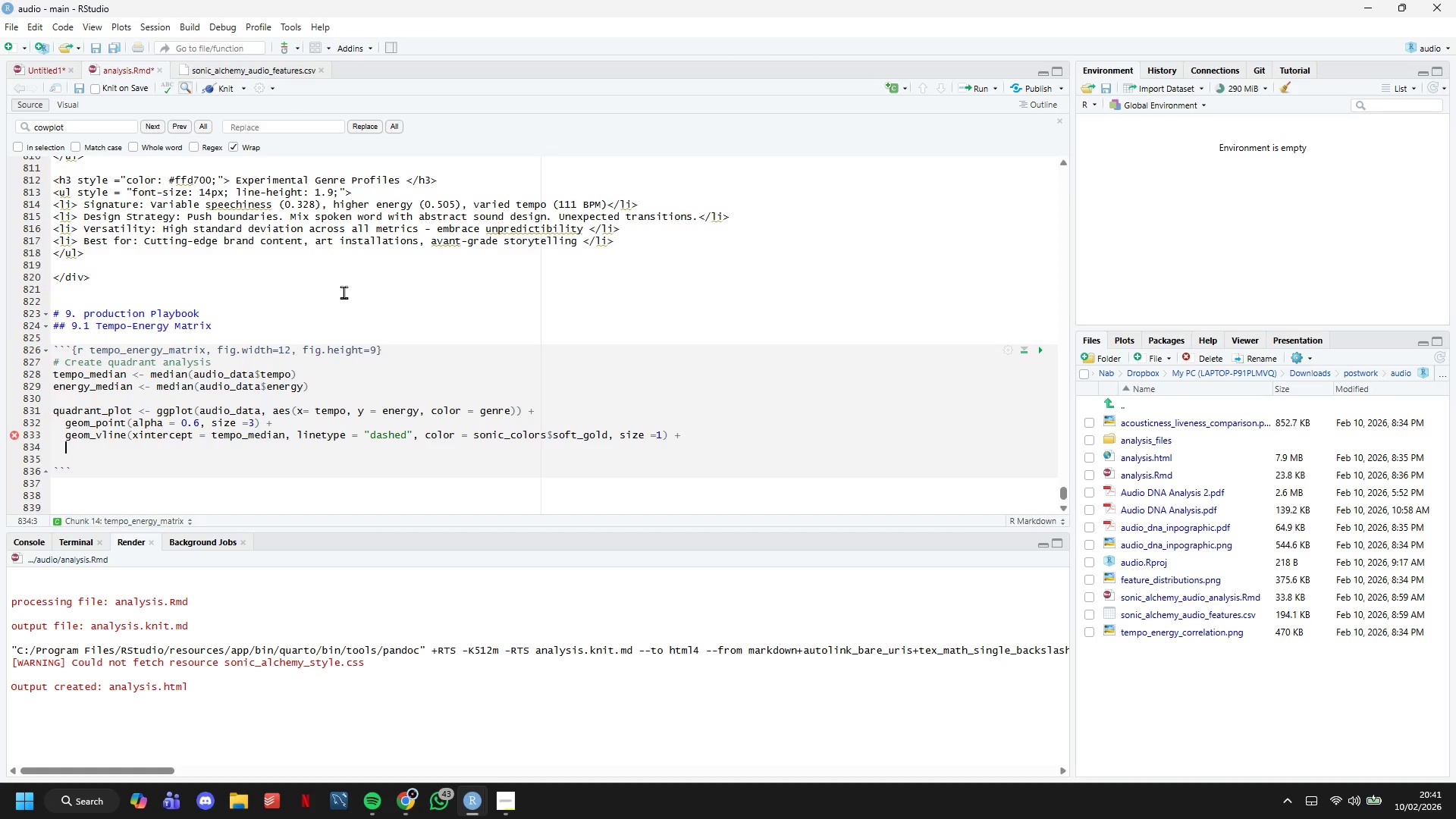 
wait(7.16)
 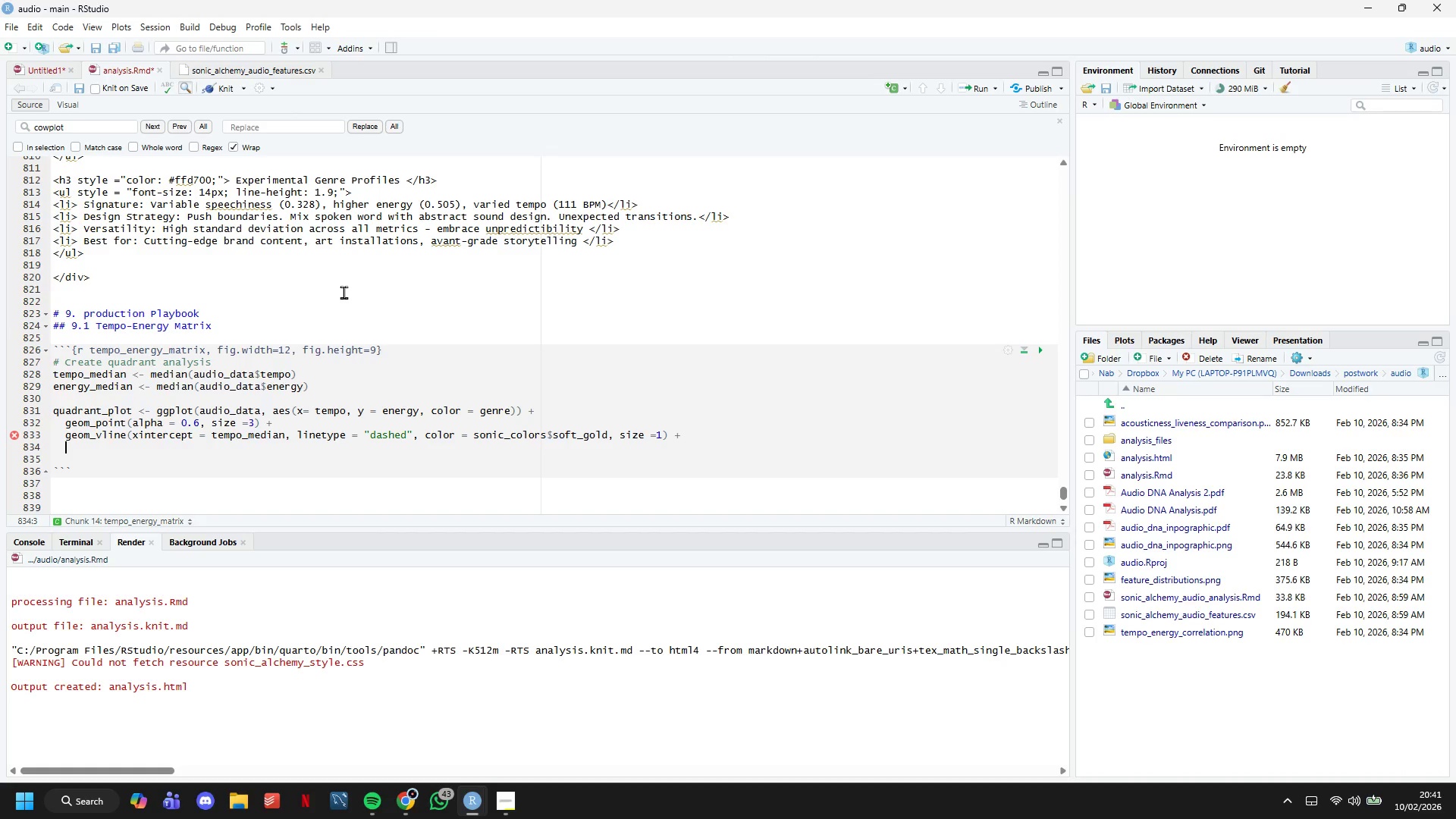 
type(gei)
key(Backspace)
type(om_hline(yintercept = energy)
 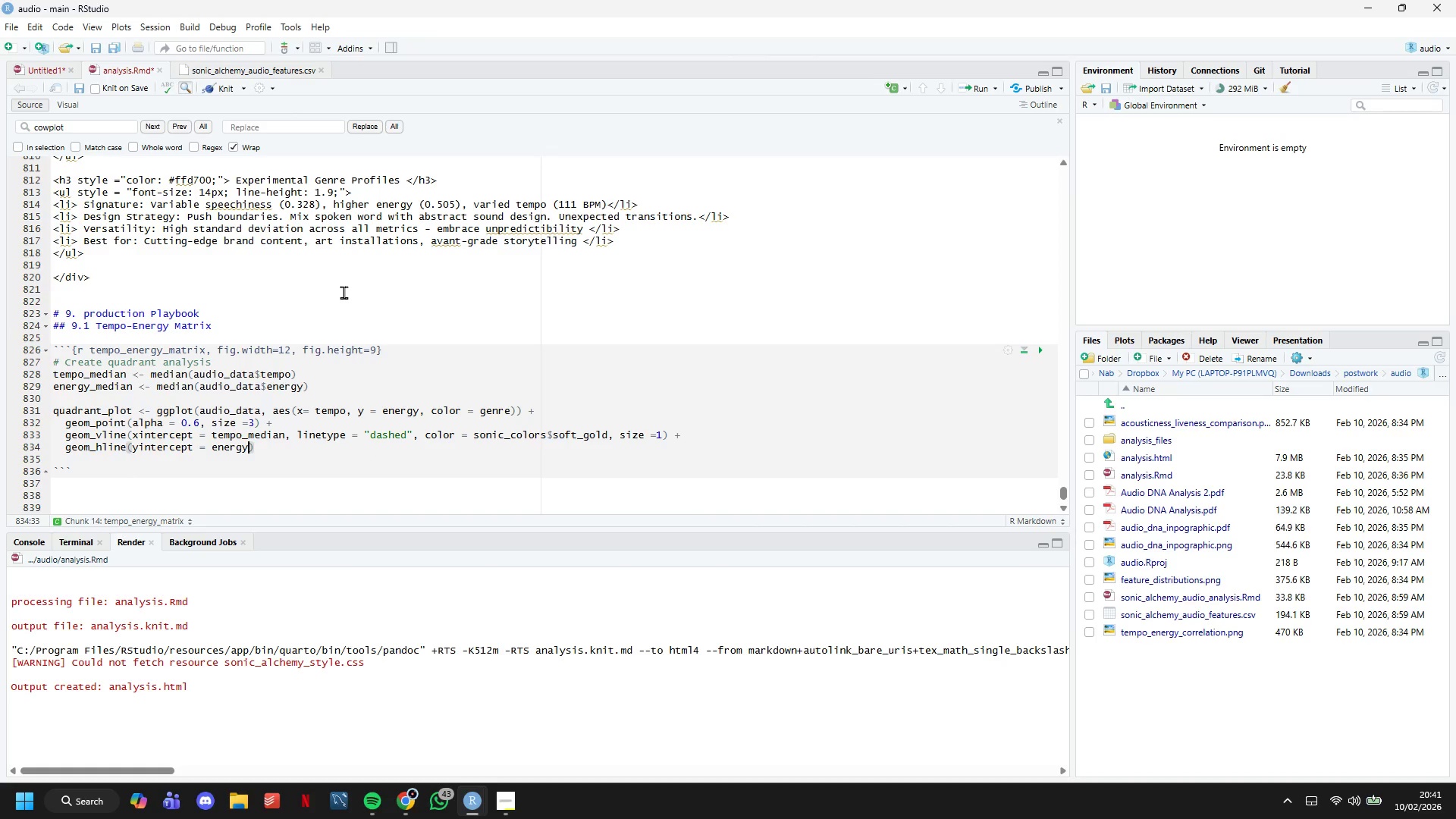 
wait(5.51)
 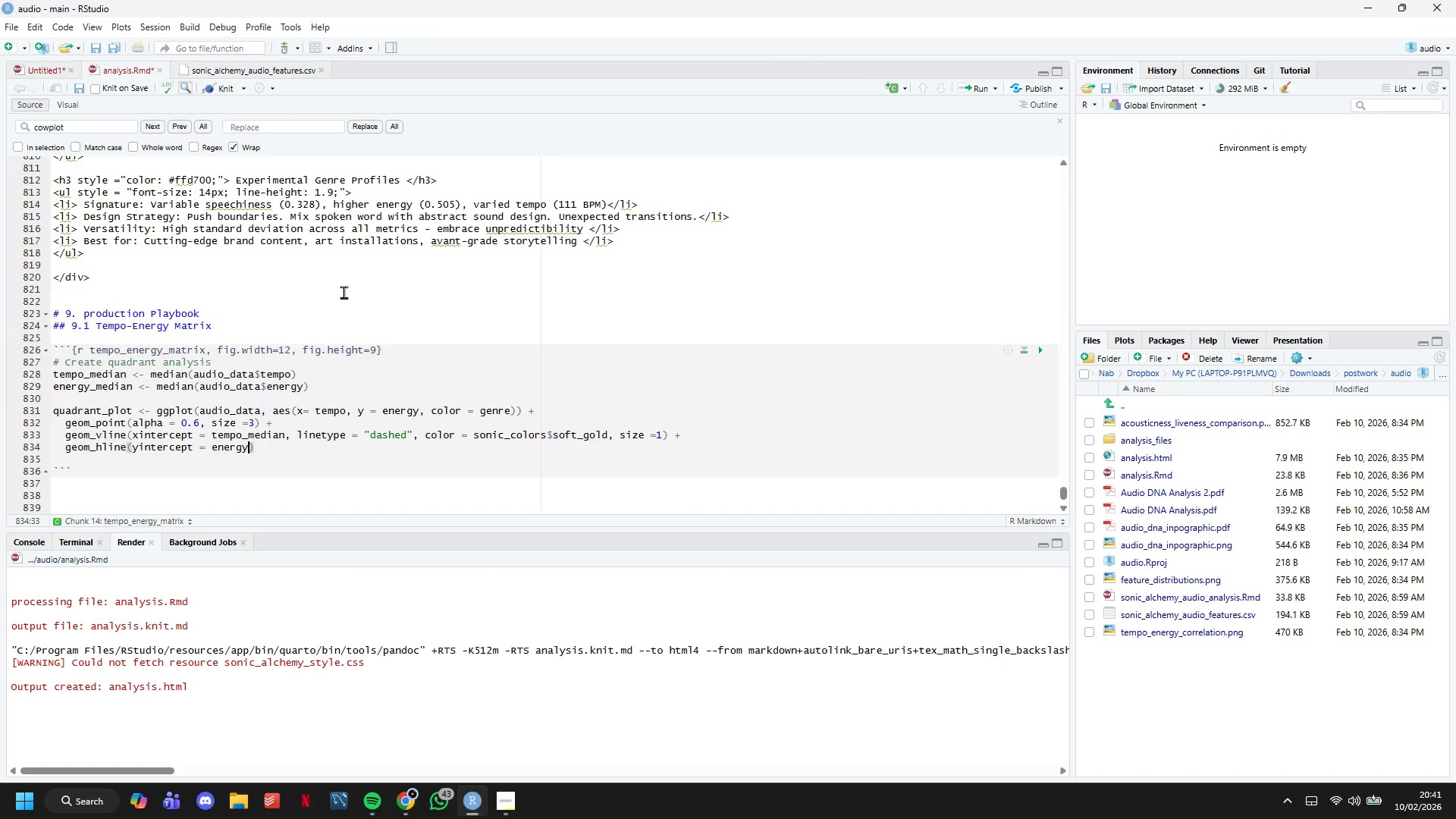 
type(_median, linetype="dashed)
 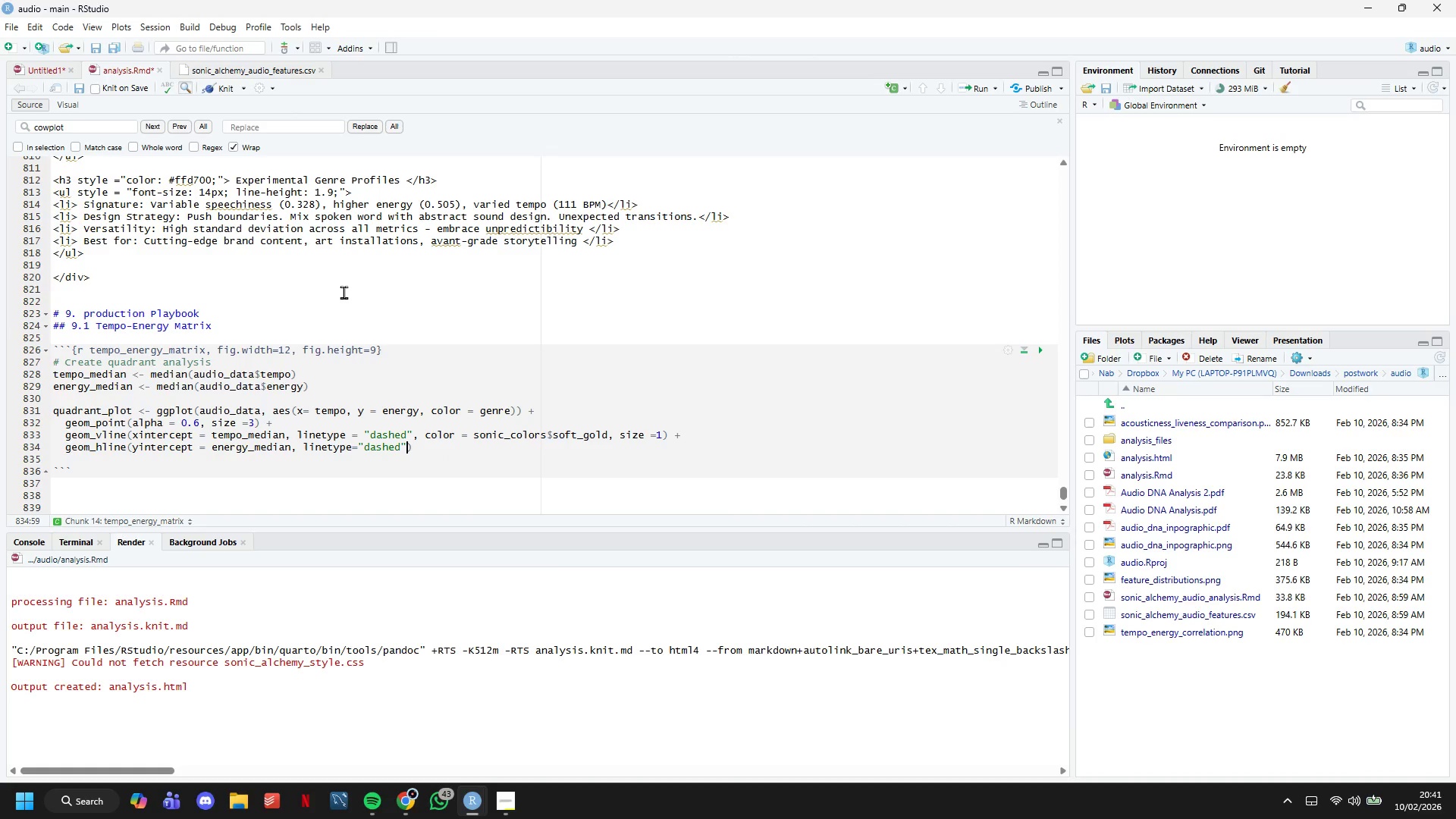 
key(ArrowRight)
 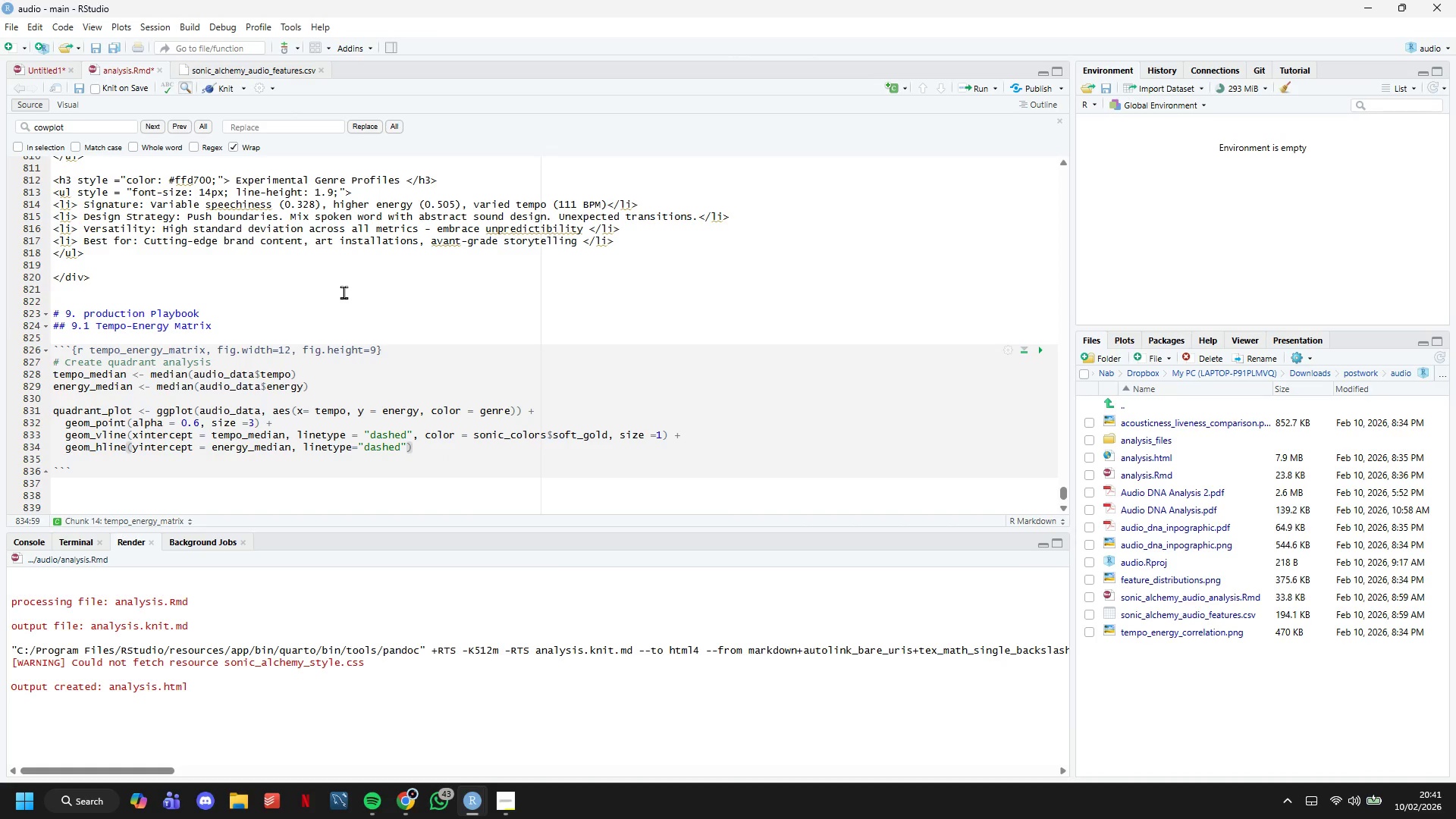 
type(, color = sonic)
key(Tab)
type($)
 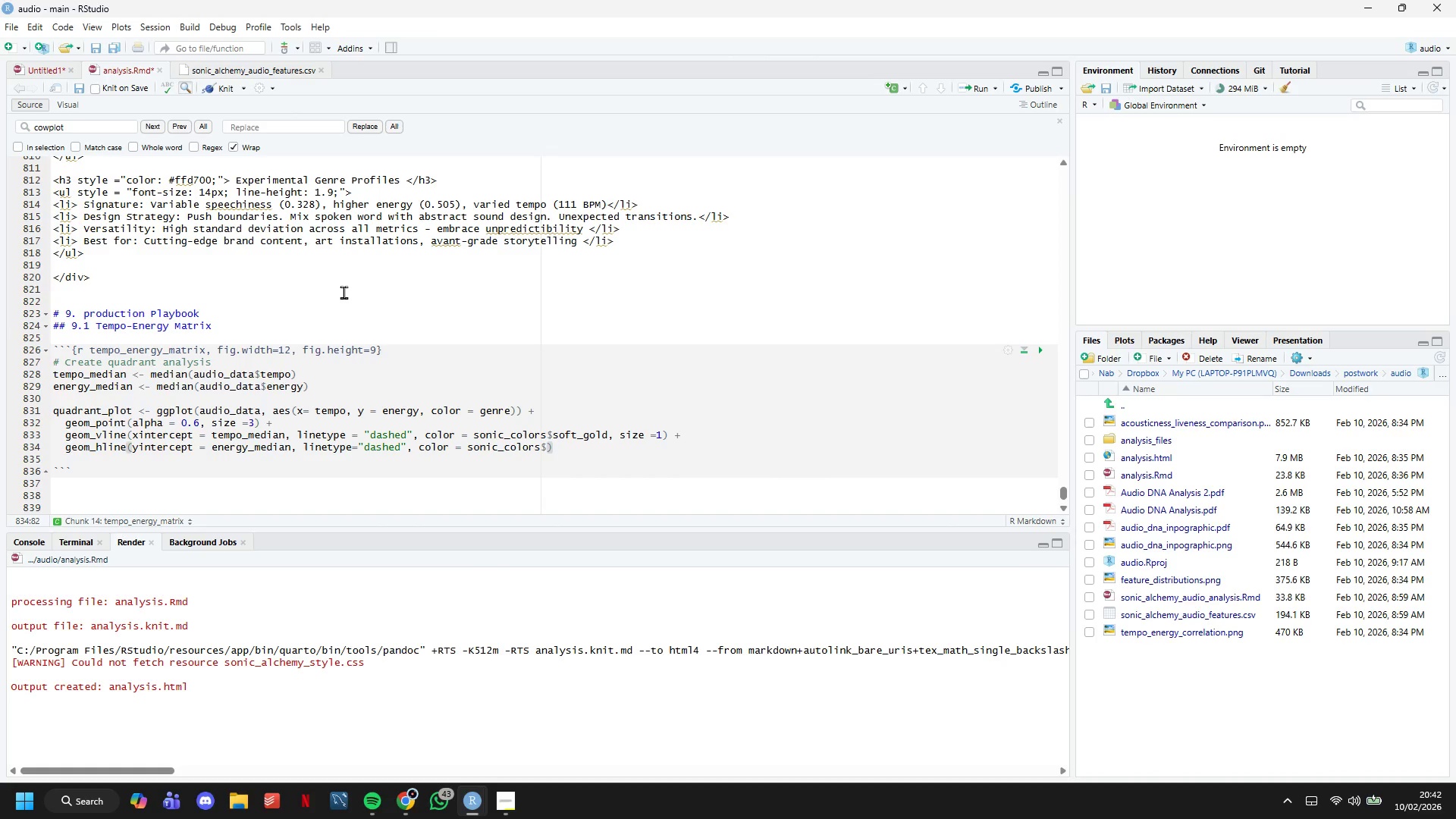 
type(soft_gold, size =1)
 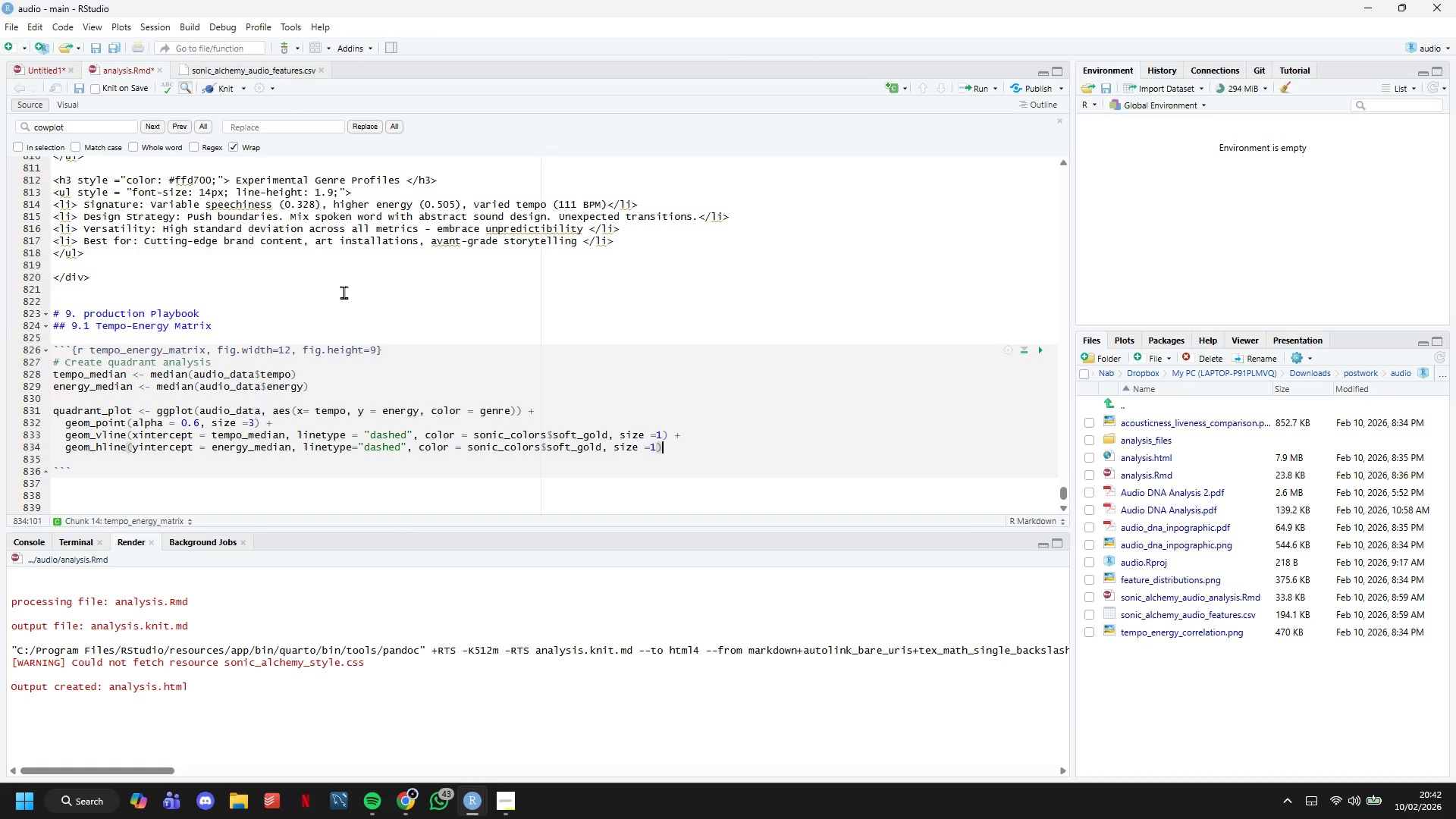 
key(ArrowRight)
 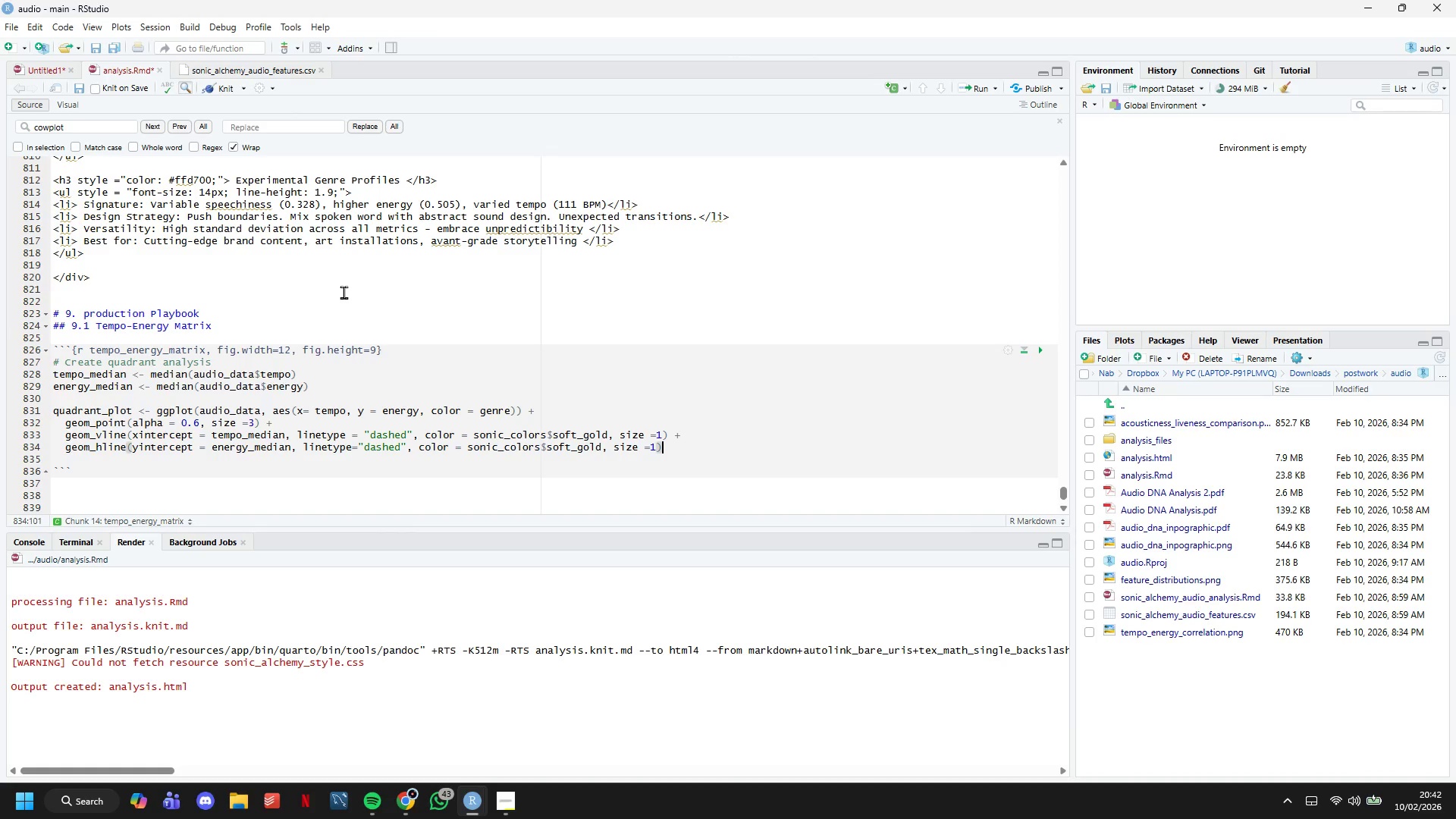 
key(Space)
 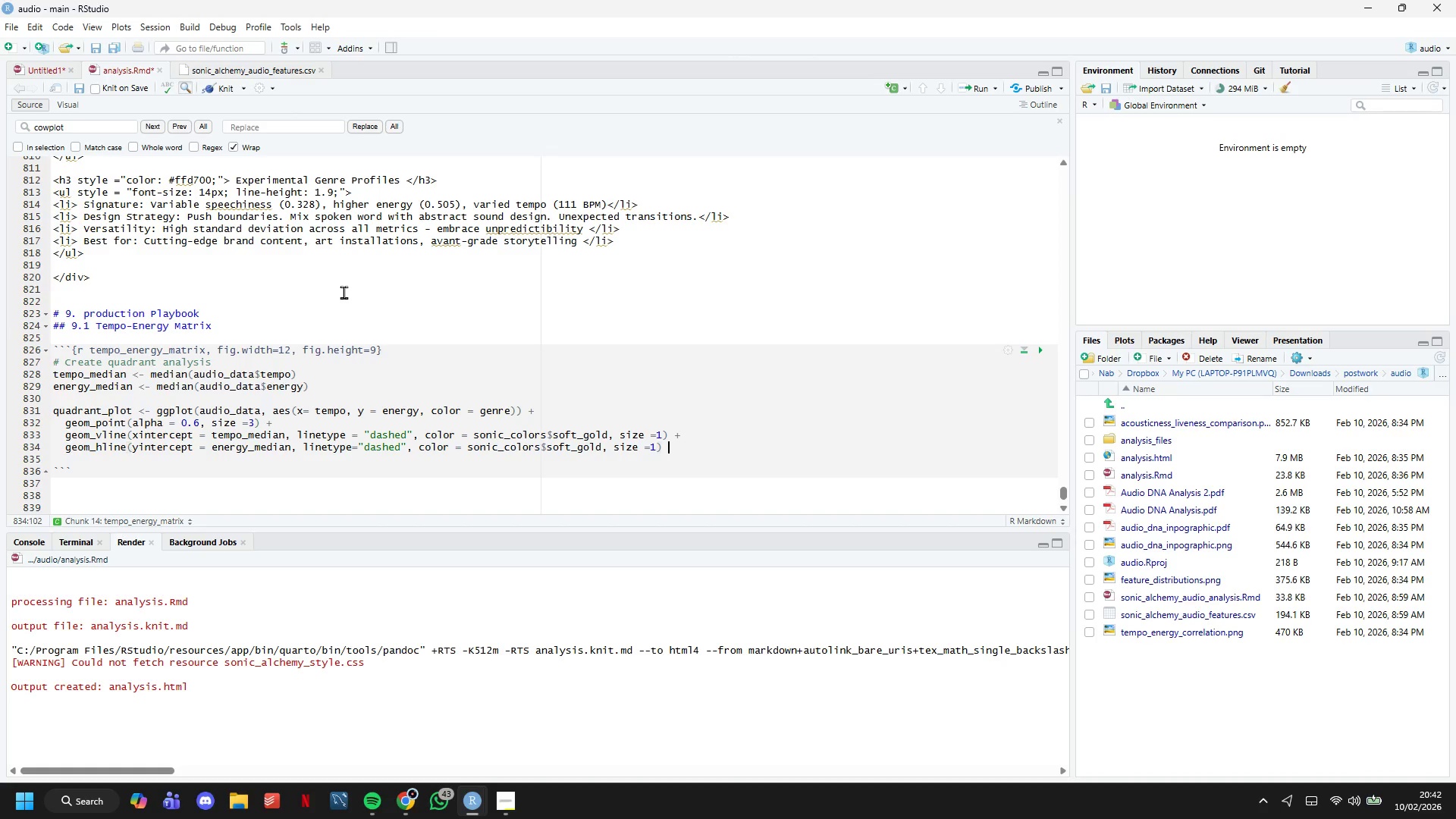 
key(Shift+ShiftLeft)
 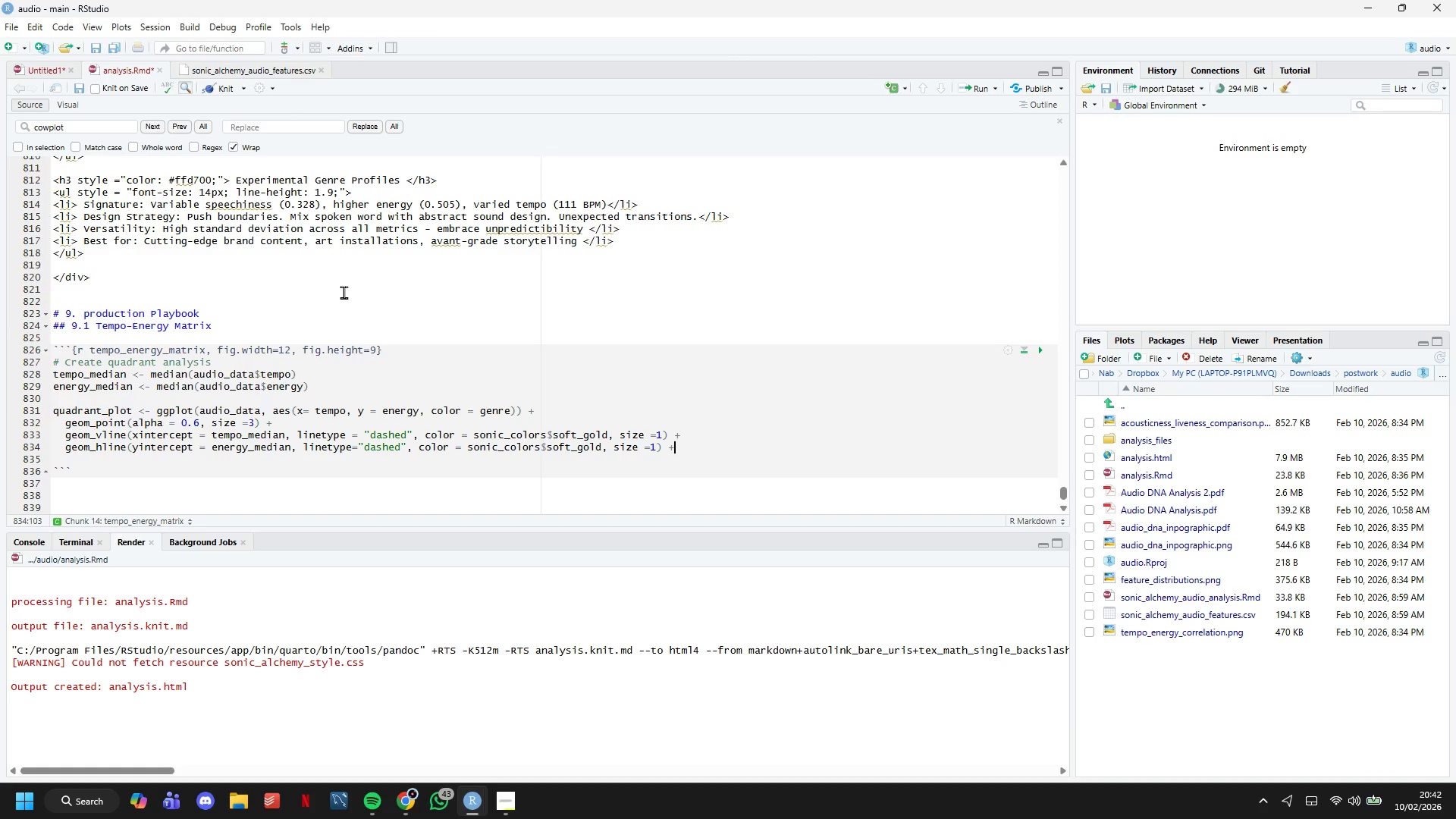 
key(Shift+Equal)
 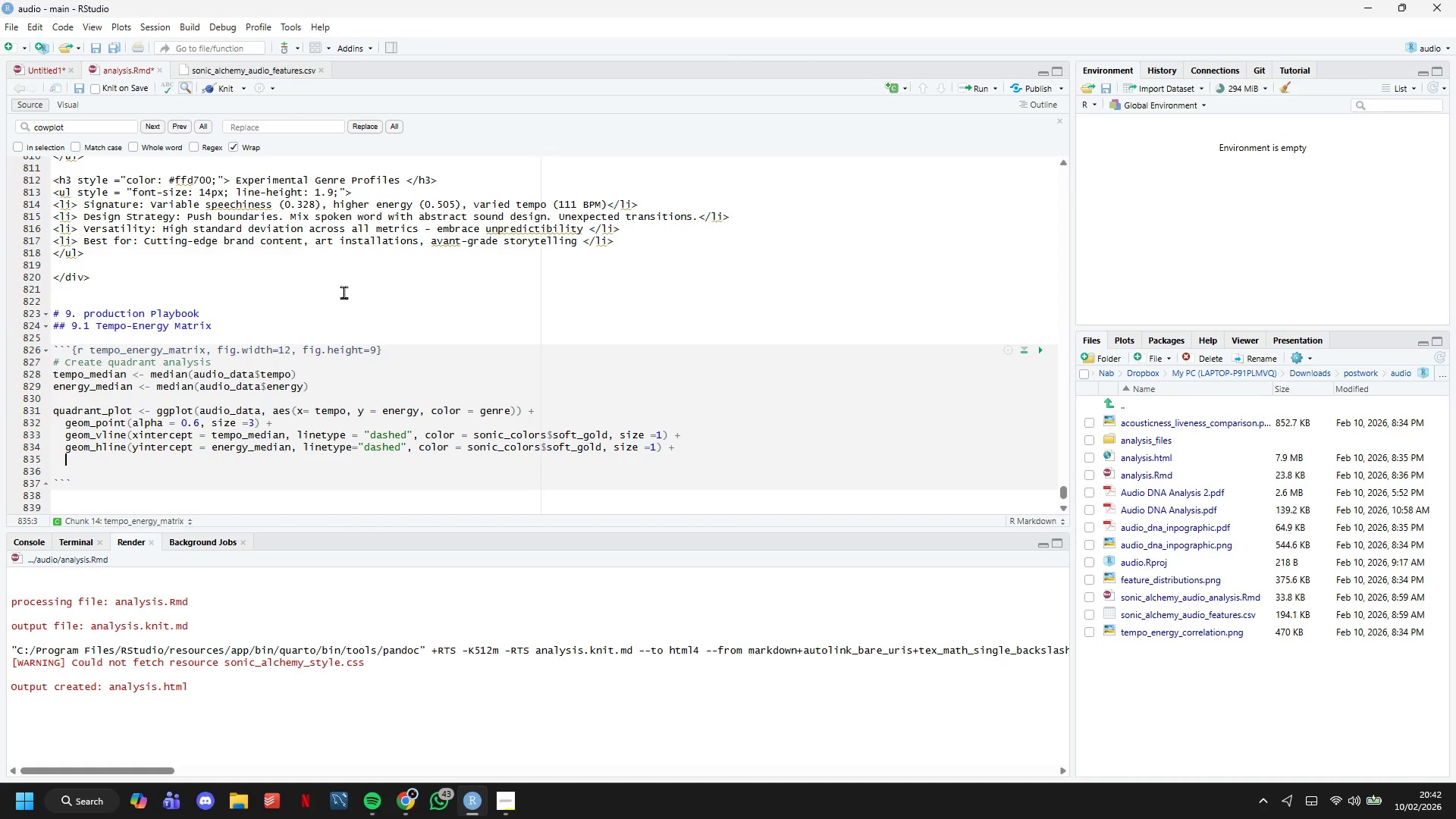 
key(Enter)
 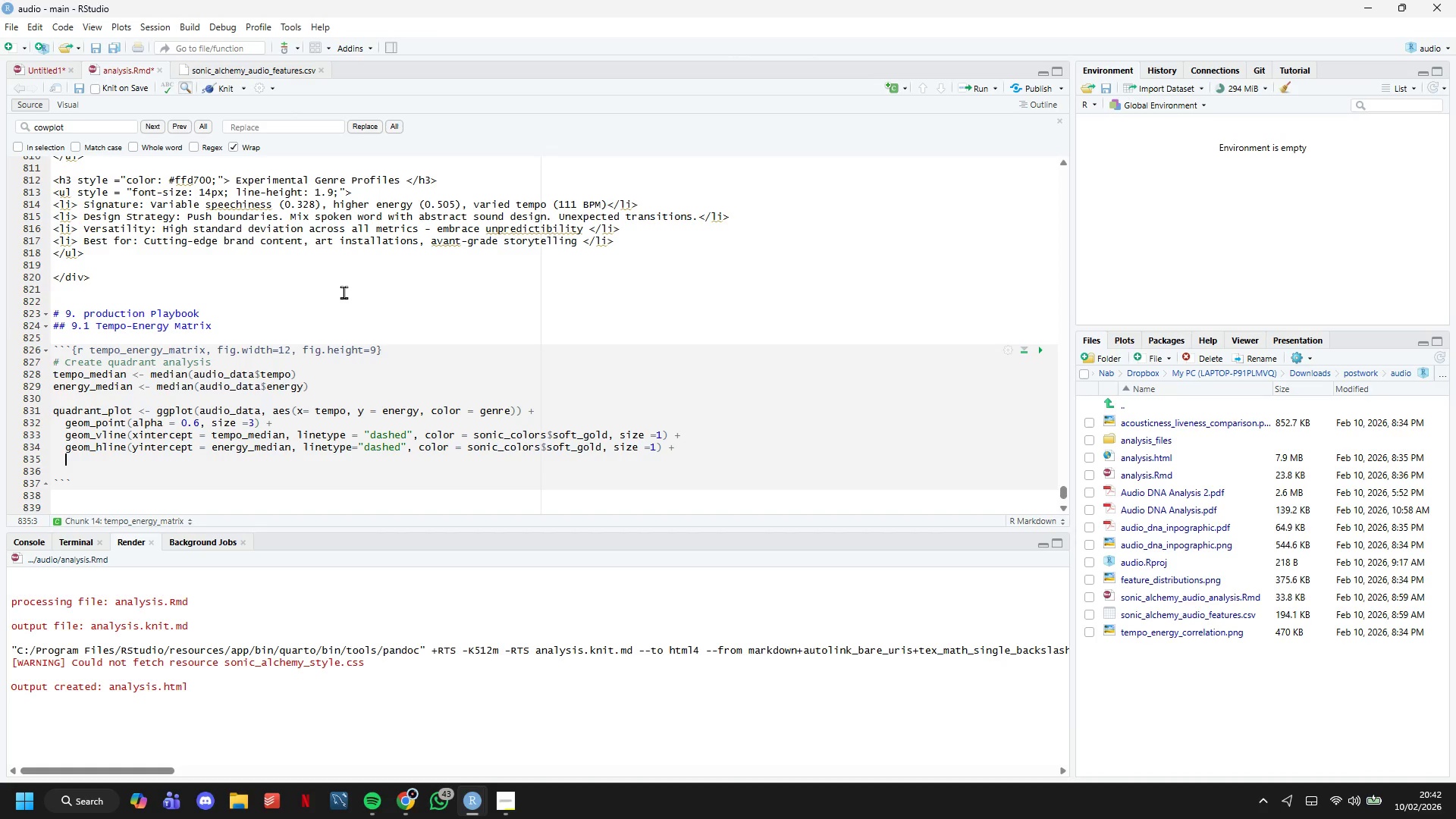 
type(scale_color)
 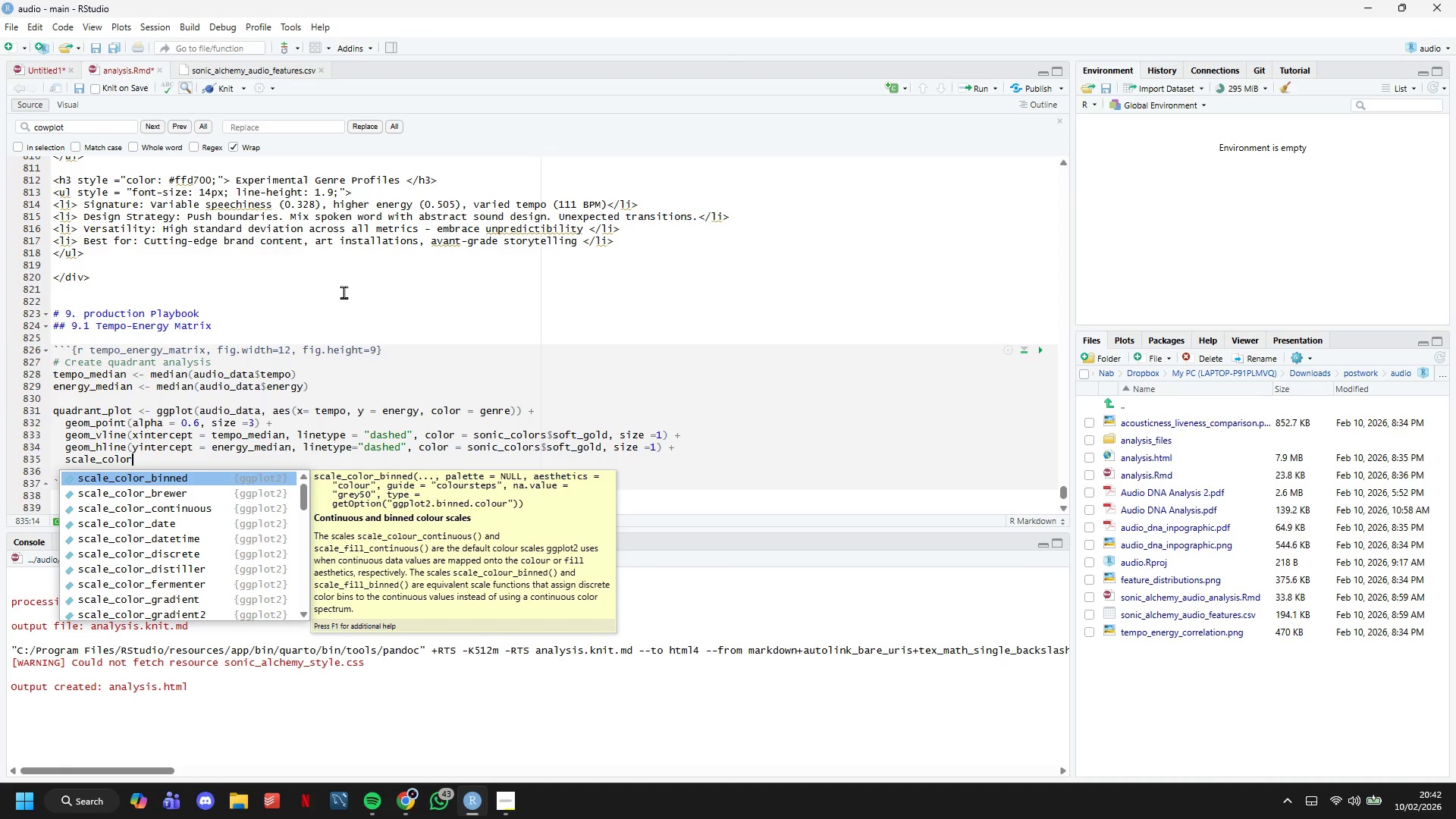 
type(_manual()
 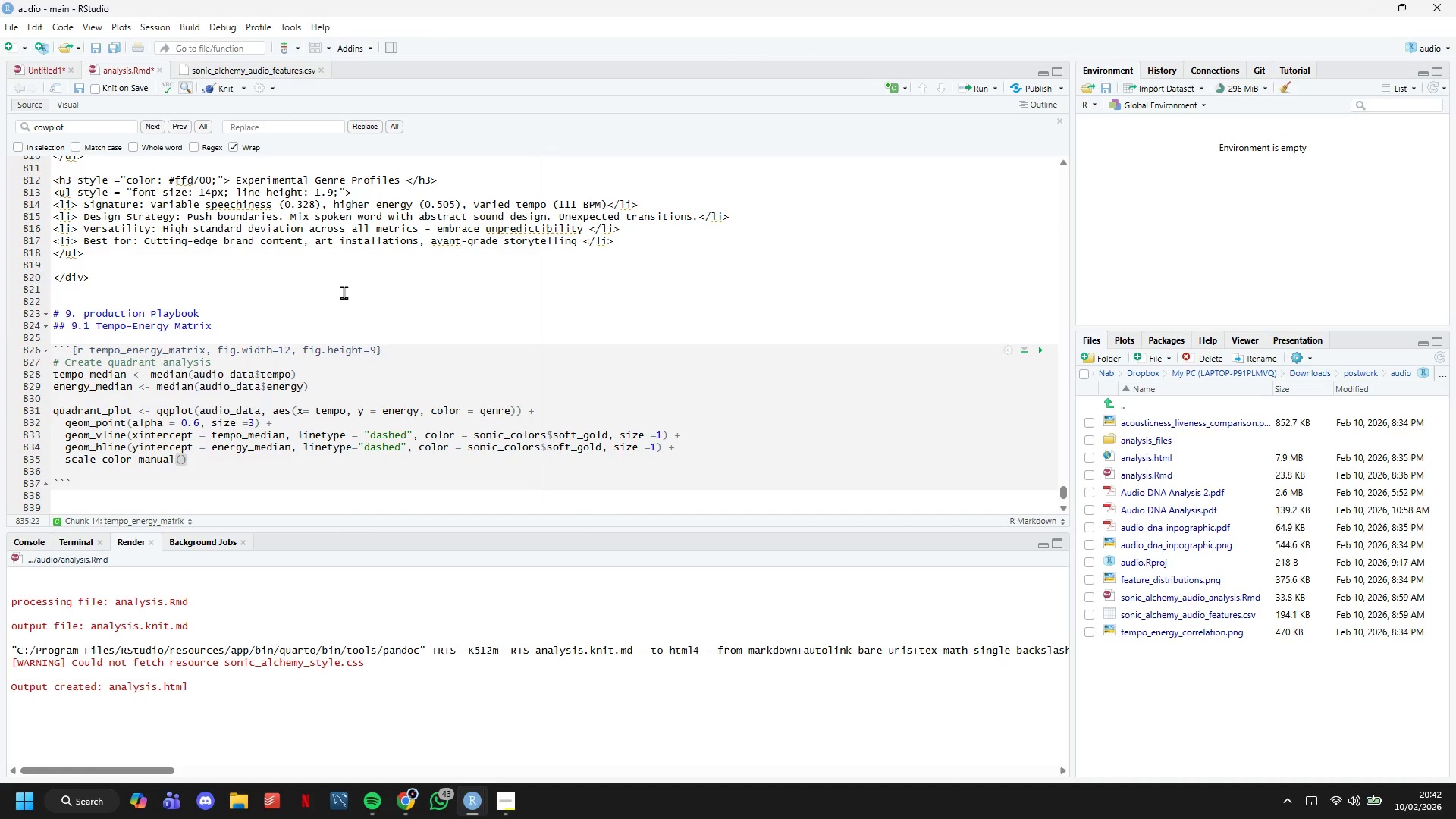 
wait(5.78)
 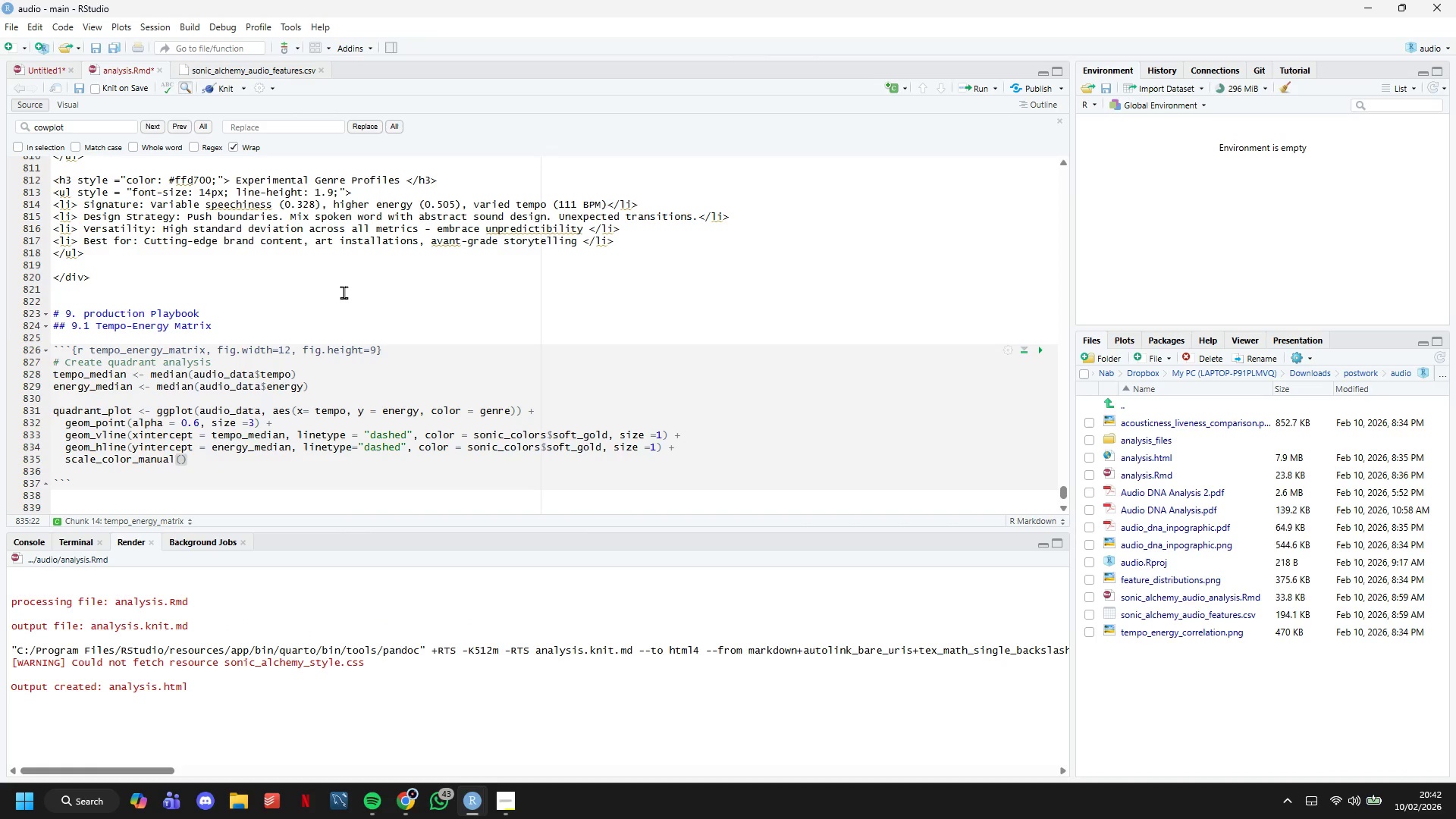 
type(values = genre_palette)
 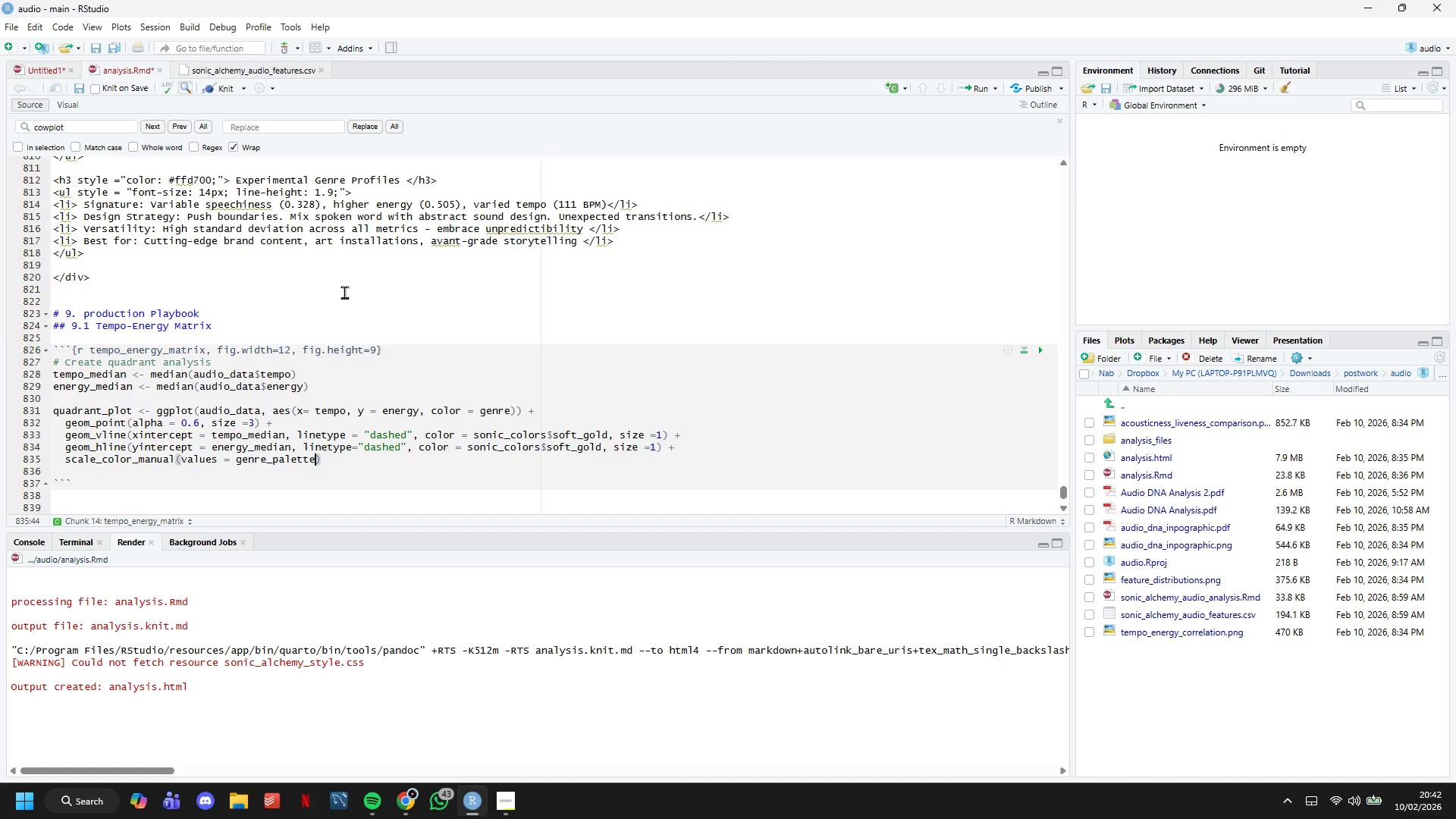 
key(ArrowRight)
 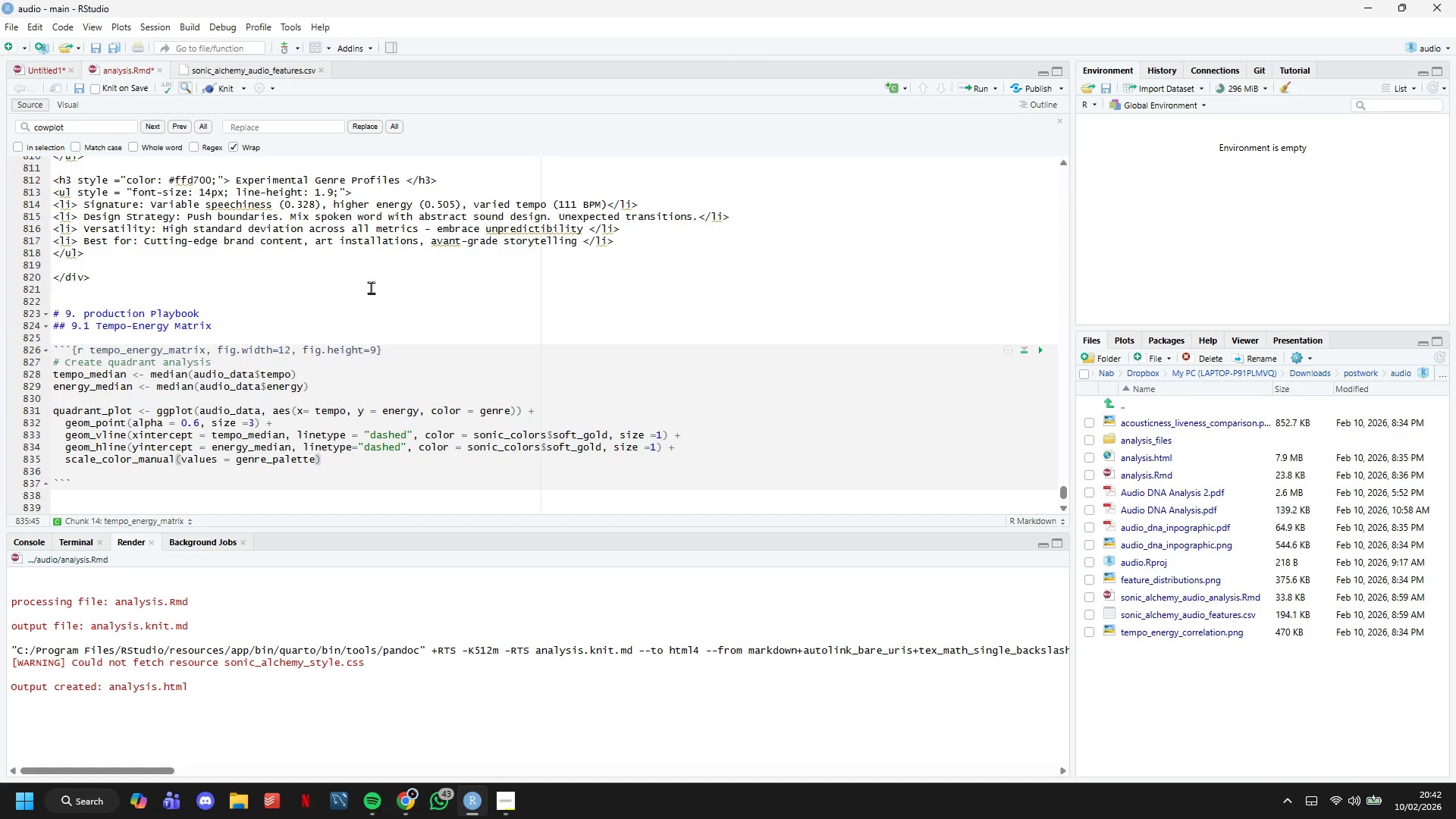 
key(Enter)
 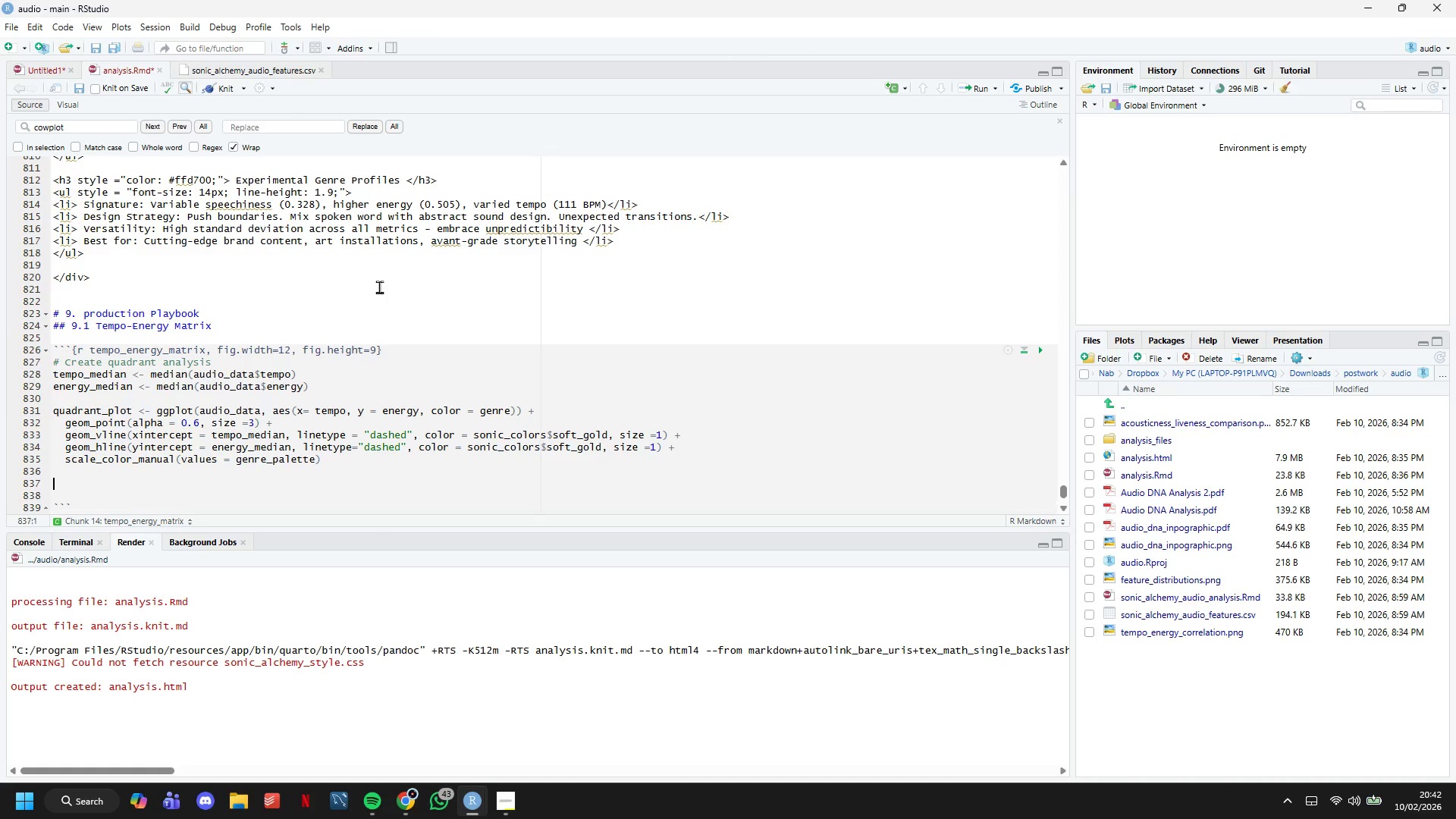 
key(Enter)
 